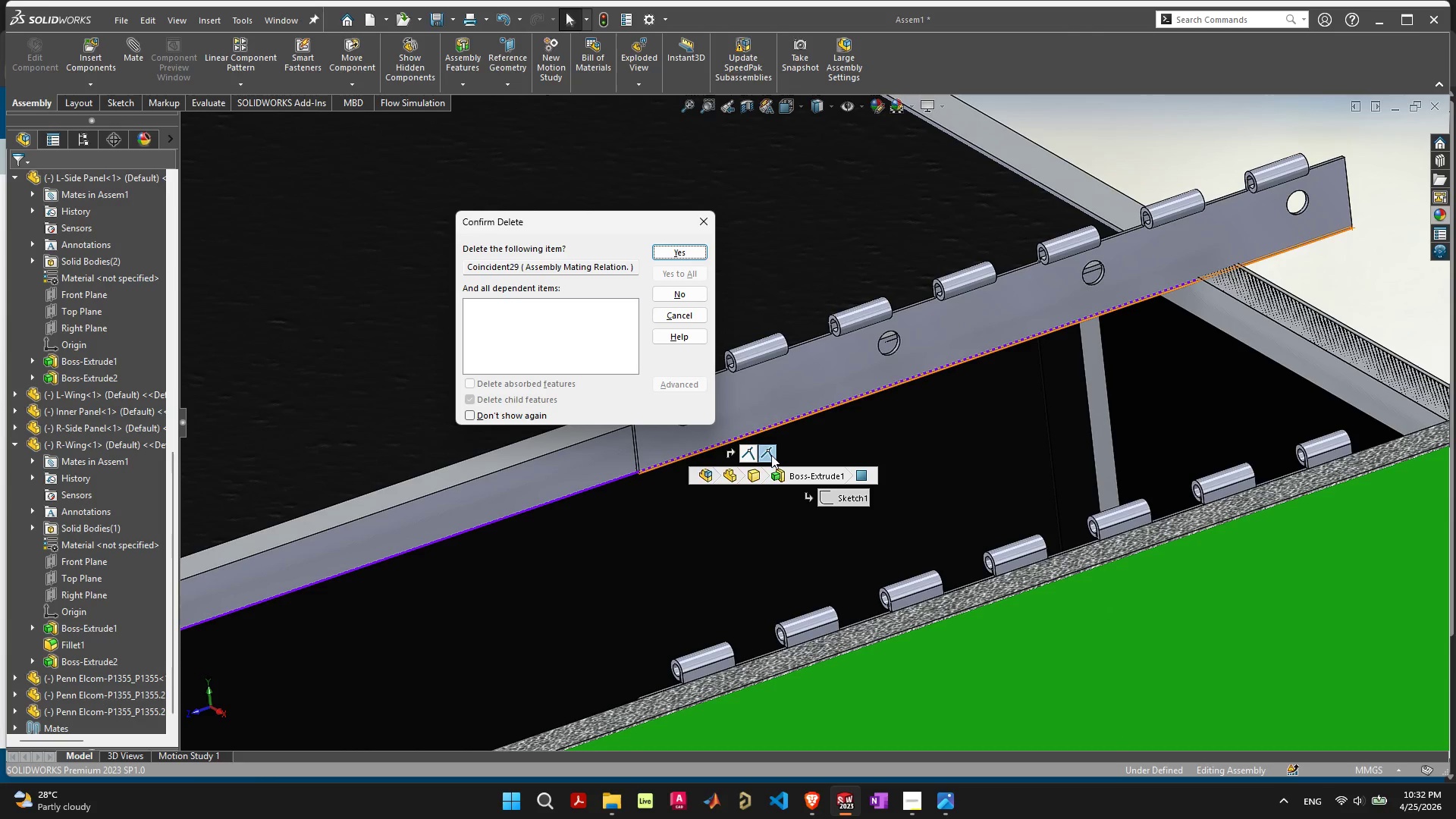 
key(Space)
 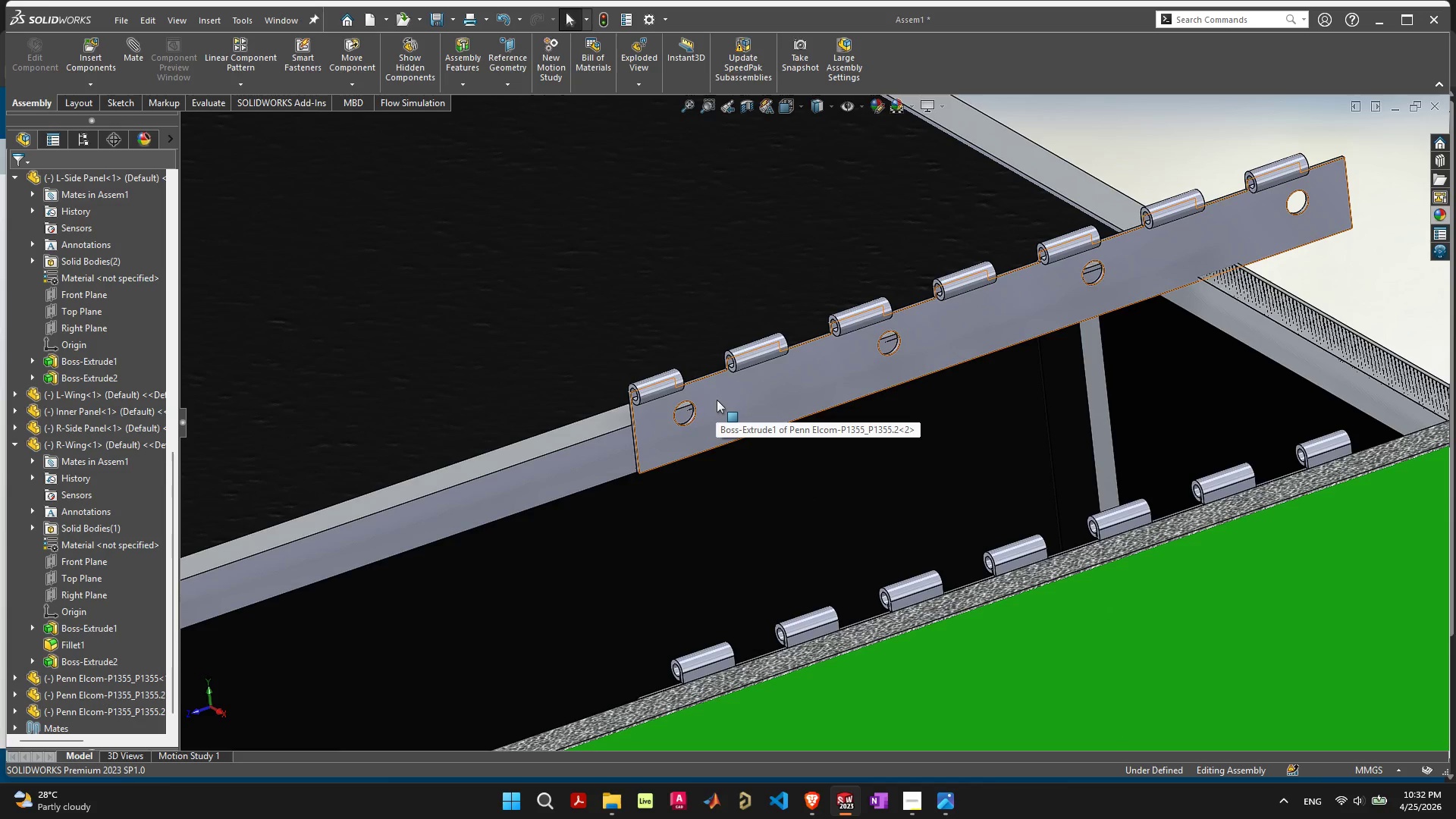 
scroll: coordinate [727, 393], scroll_direction: up, amount: 3.0
 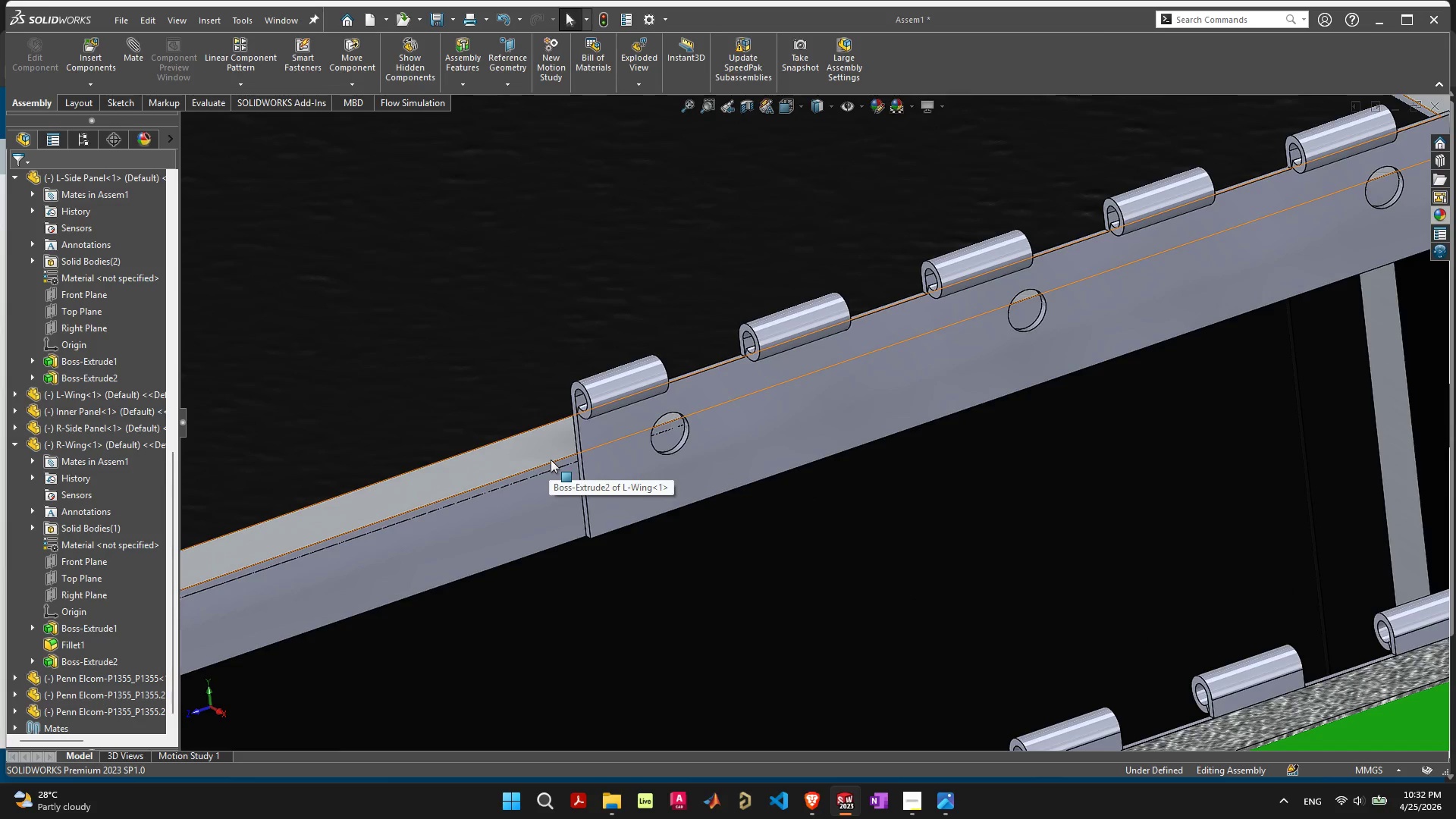 
left_click([550, 447])
 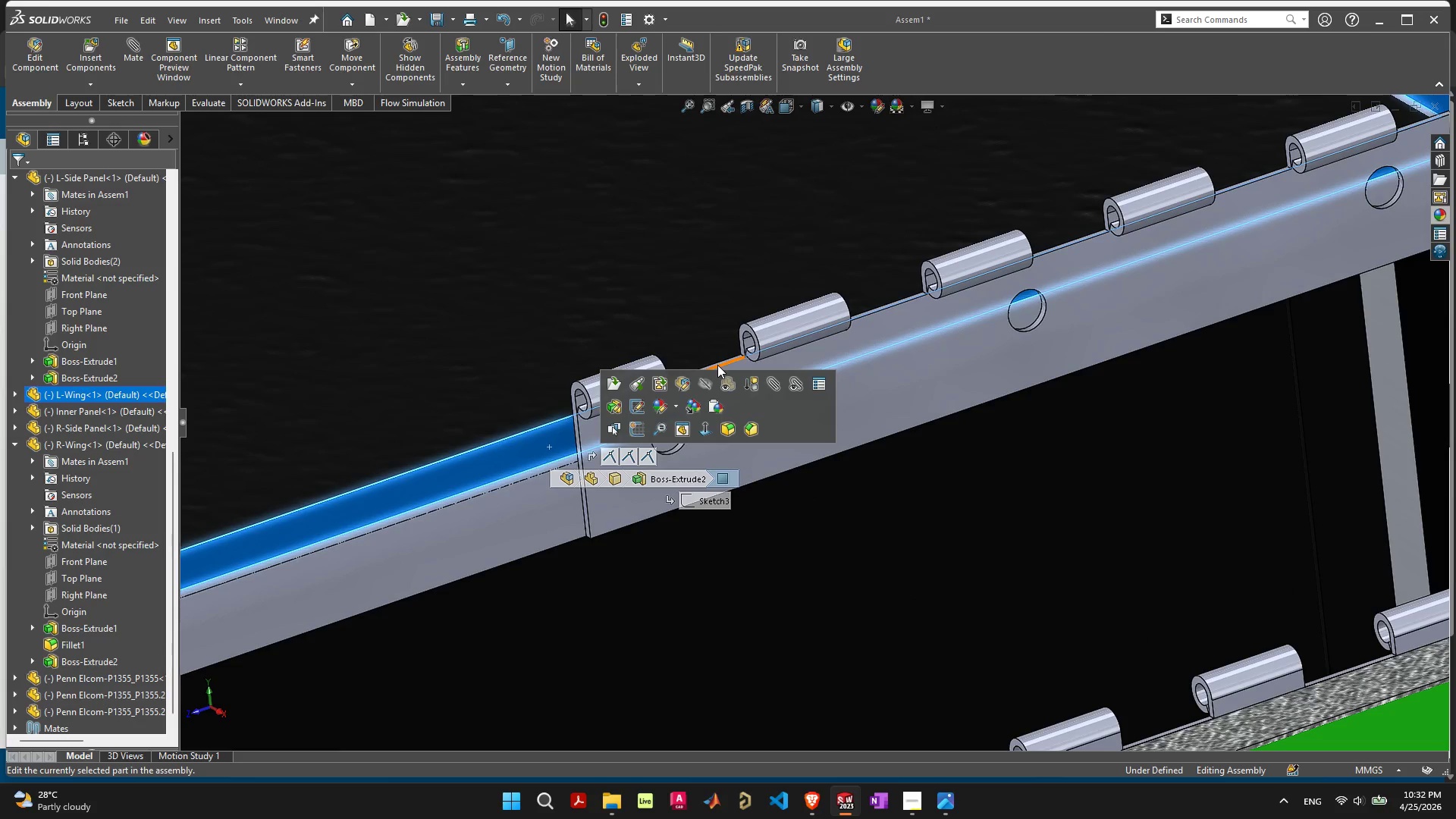 
hold_key(key=ShiftLeft, duration=0.67)
 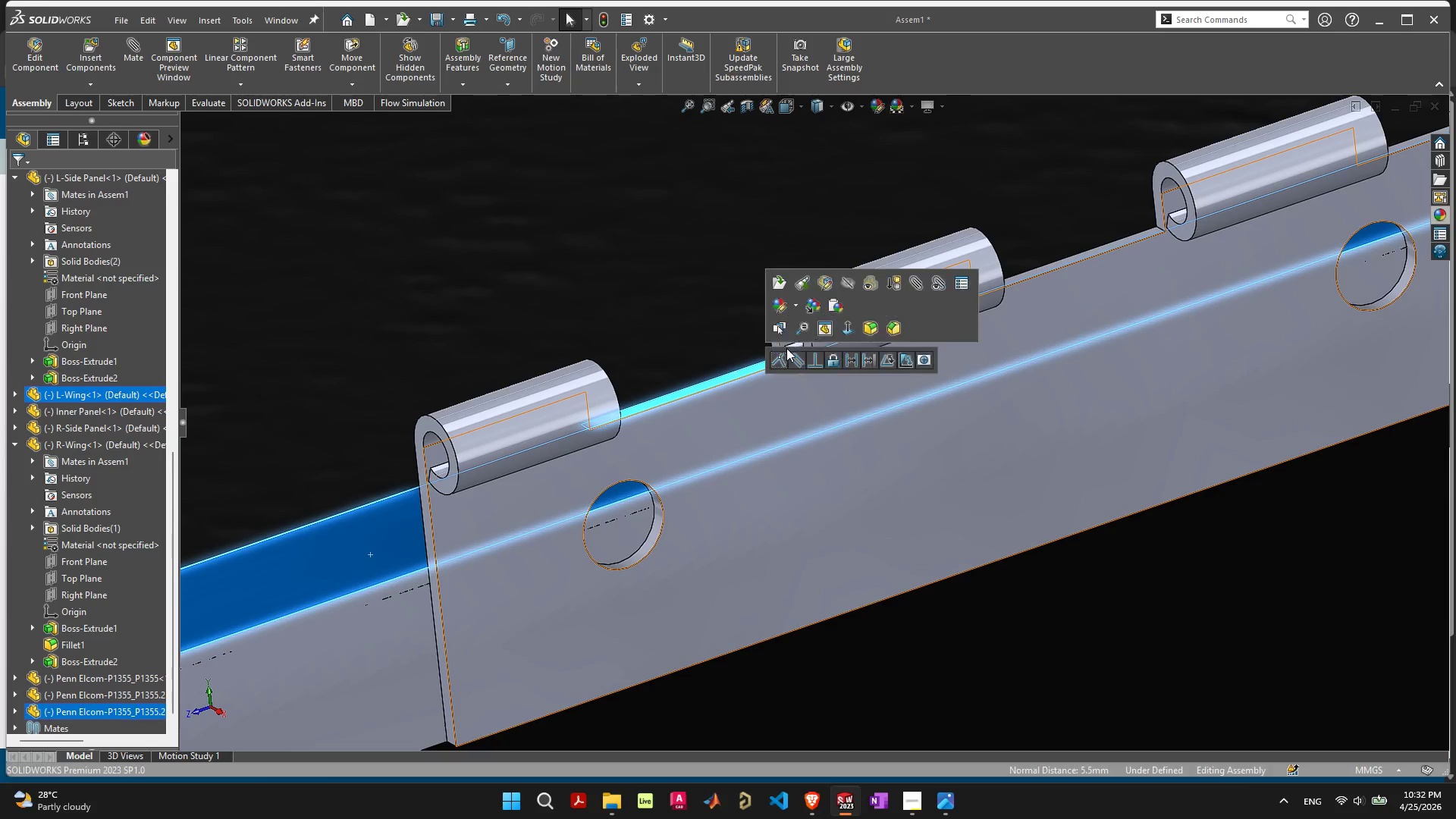 
scroll: coordinate [732, 365], scroll_direction: up, amount: 4.0
 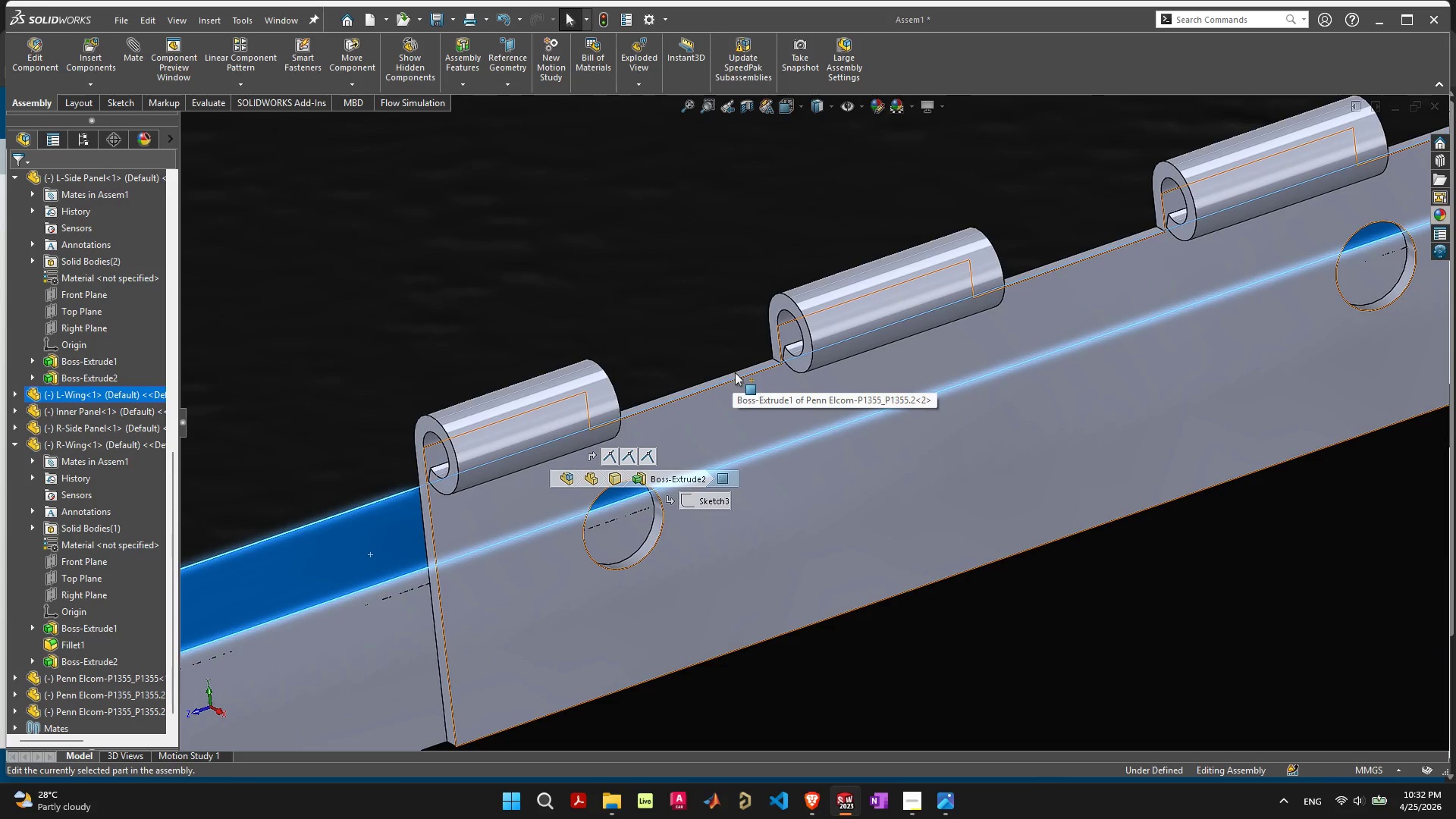 
left_click([735, 373])
 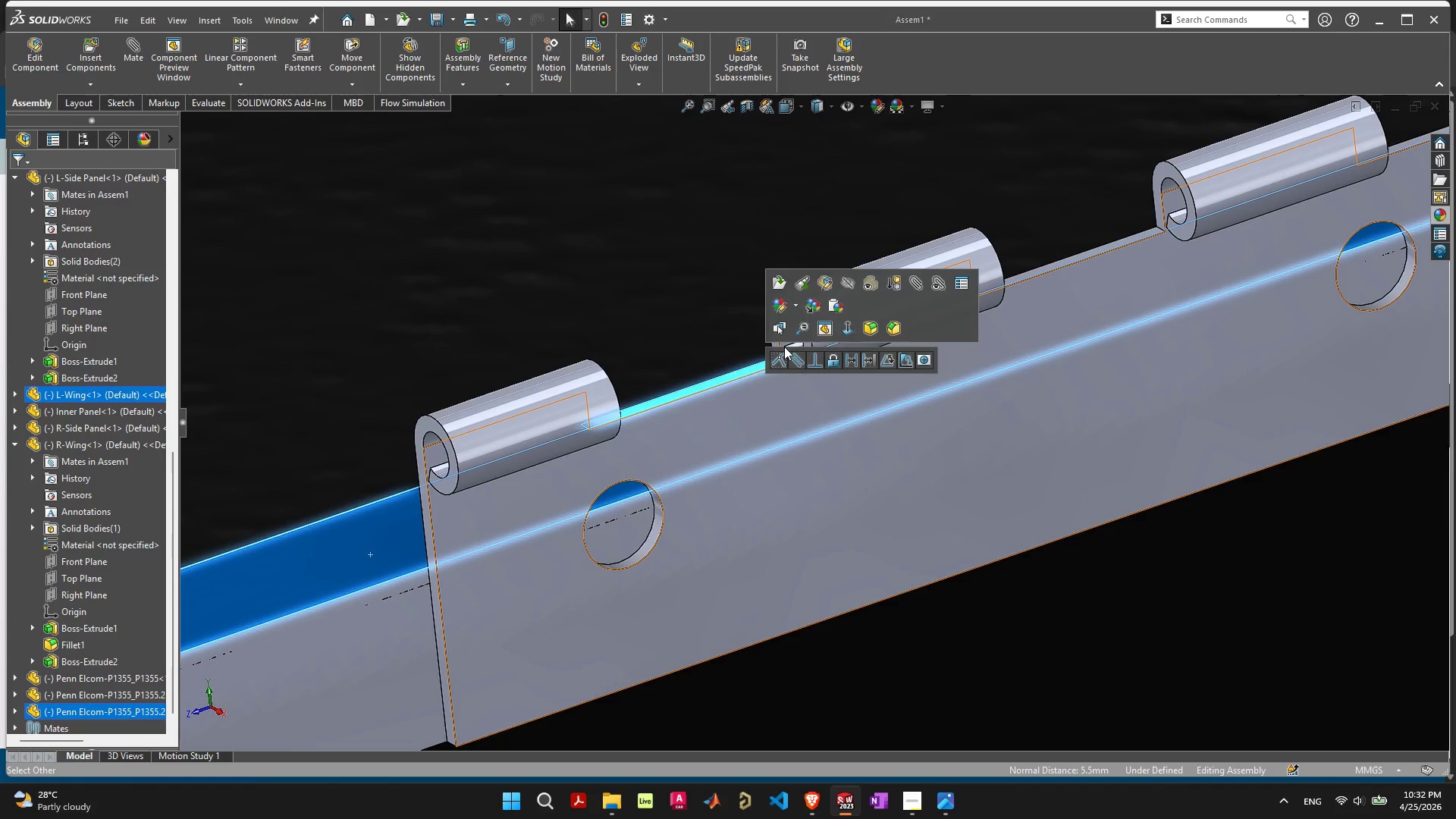 
left_click([774, 362])
 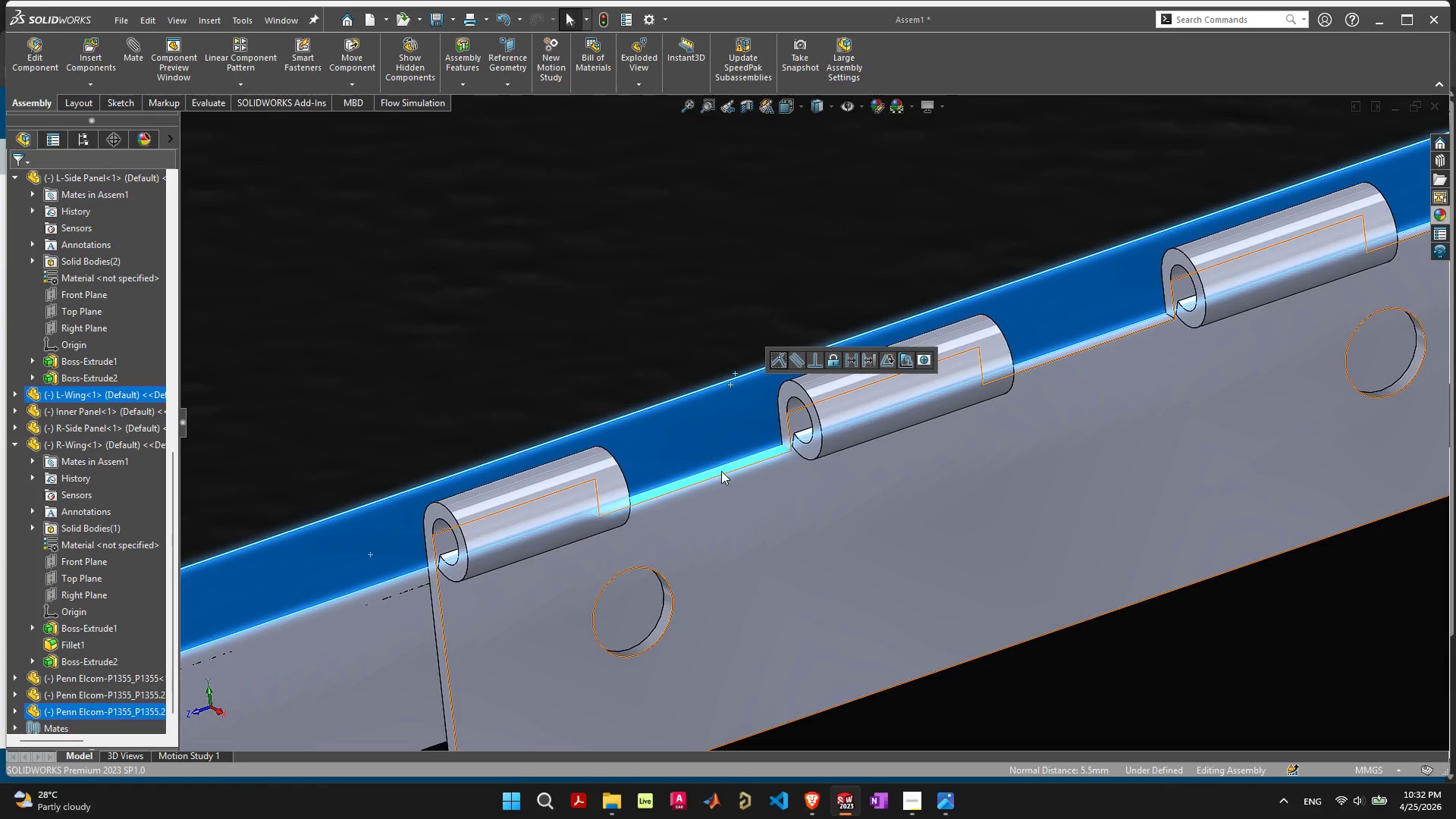 
scroll: coordinate [817, 525], scroll_direction: down, amount: 17.0
 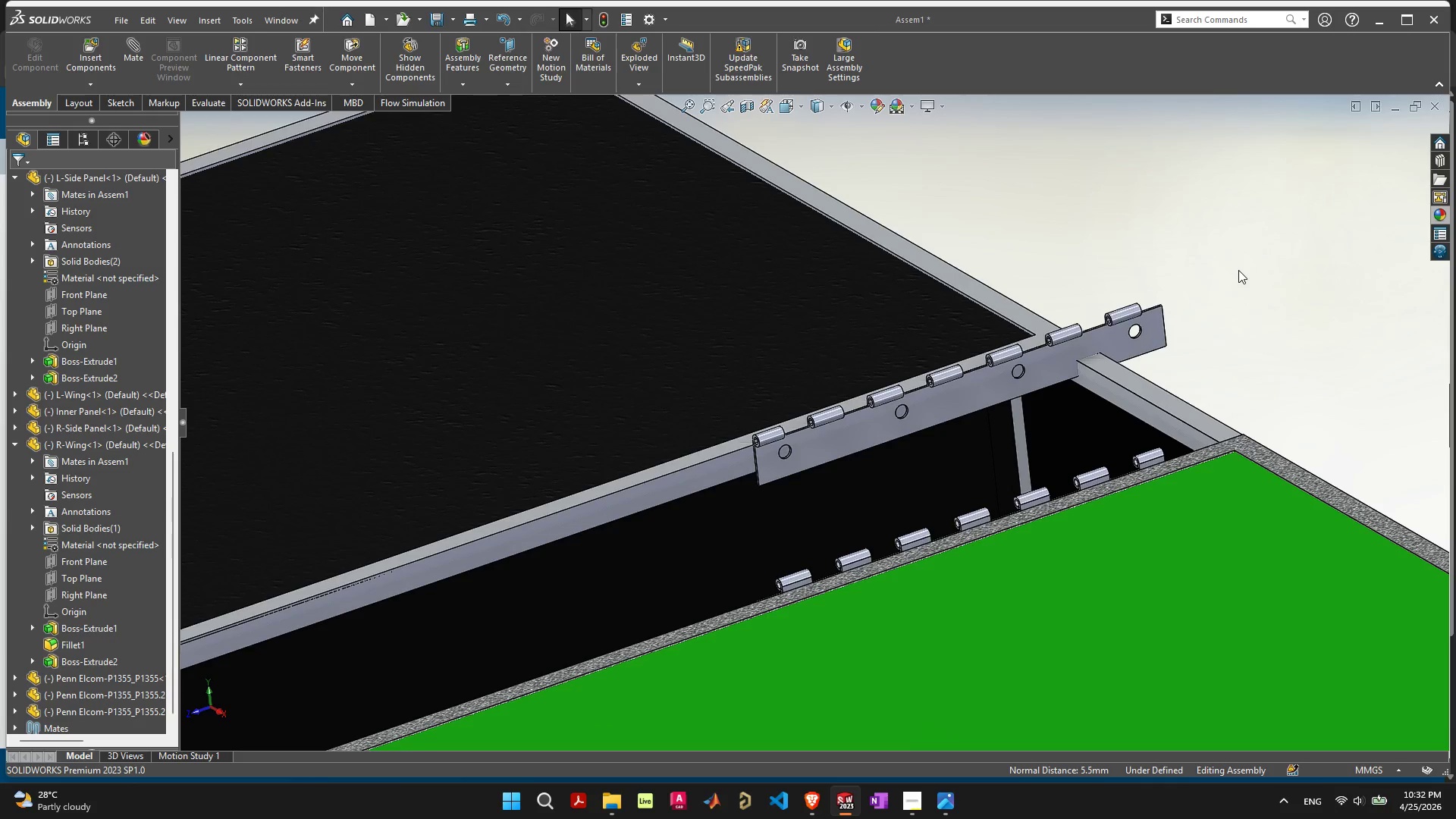 
left_click([1238, 270])
 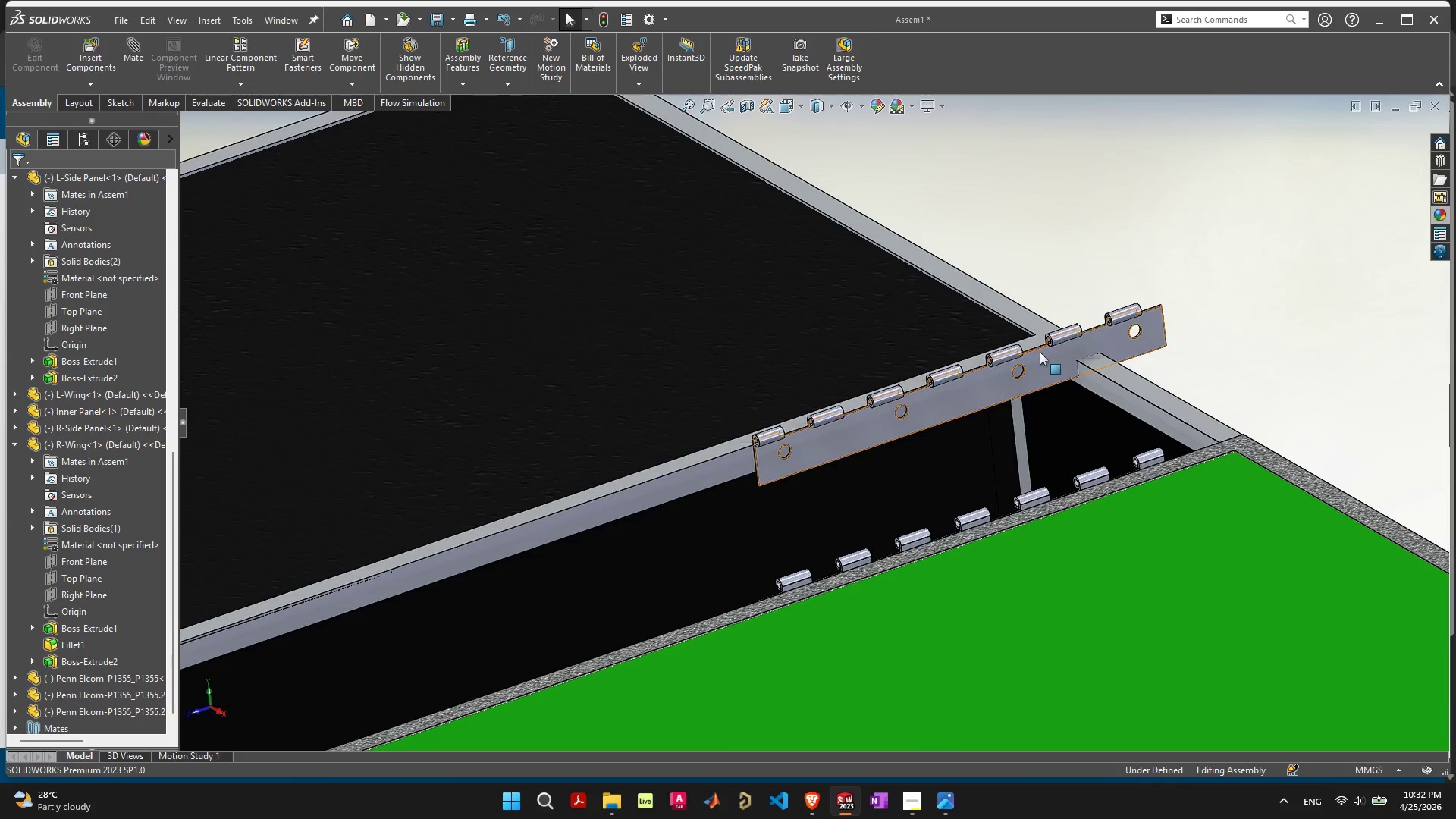 
left_click_drag(start_coordinate=[1040, 352], to_coordinate=[1040, 357])
 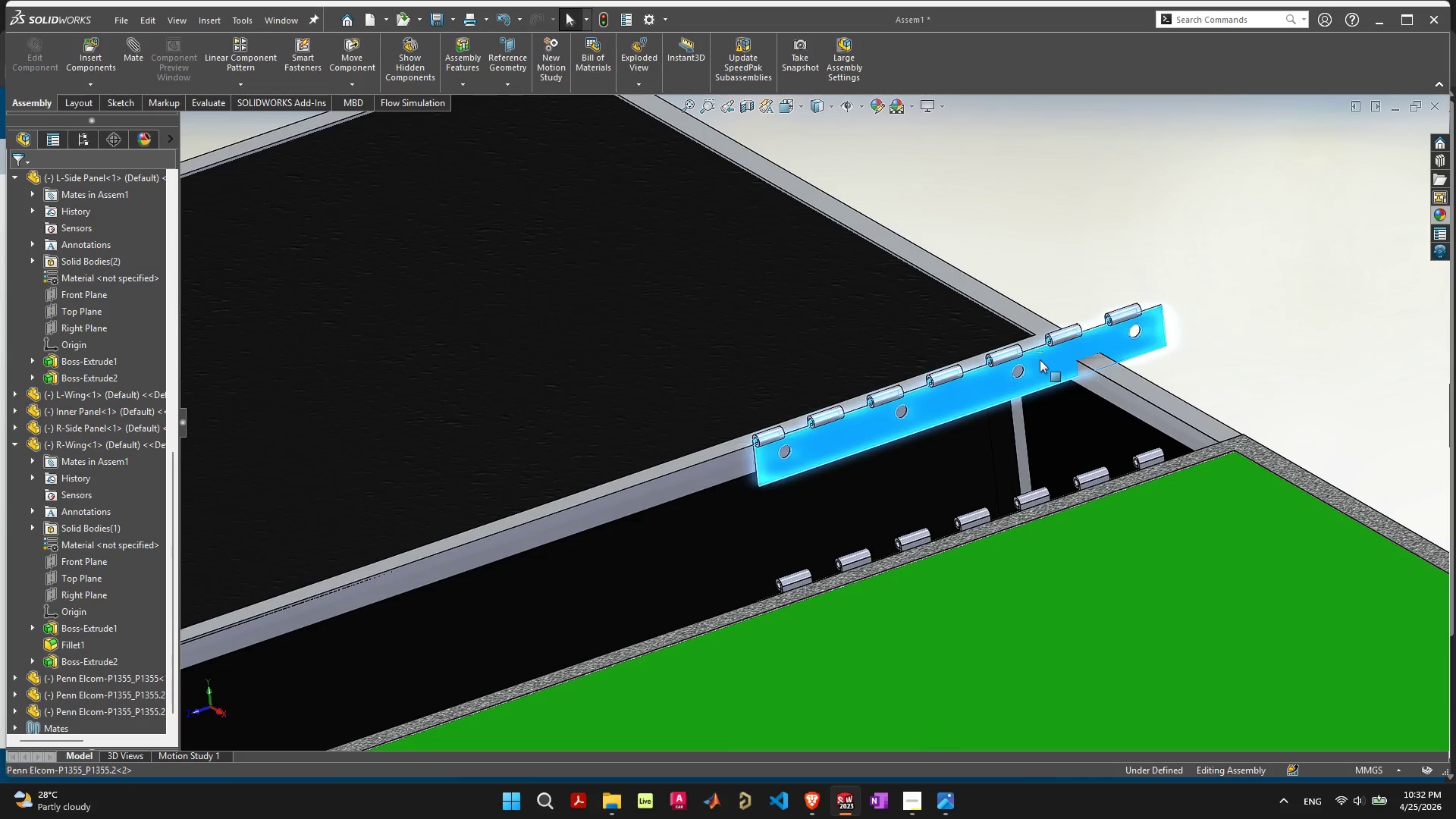 
left_click_drag(start_coordinate=[1040, 359], to_coordinate=[981, 356])
 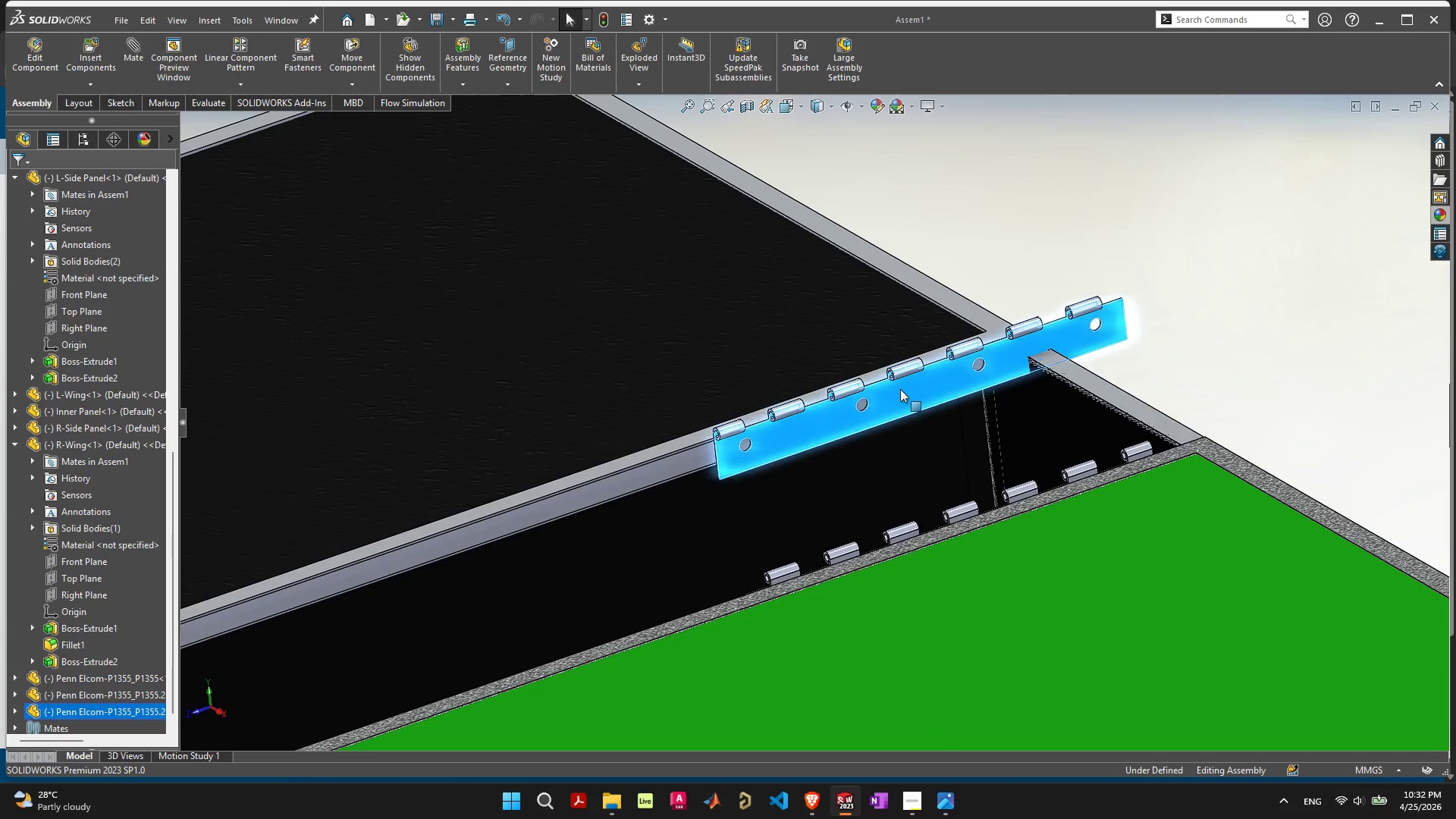 
left_click_drag(start_coordinate=[900, 389], to_coordinate=[893, 386])
 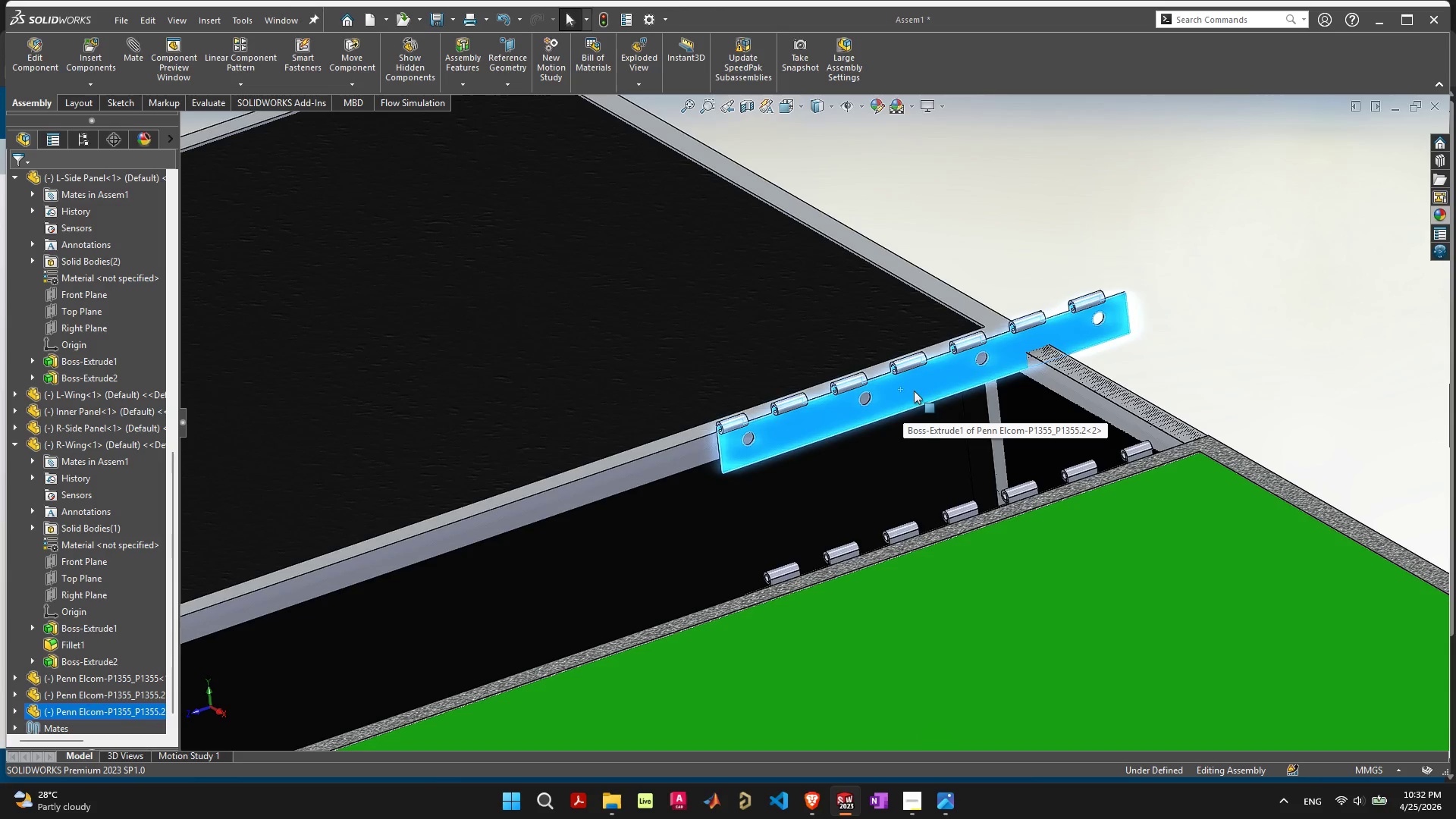 
key(Control+Z)
 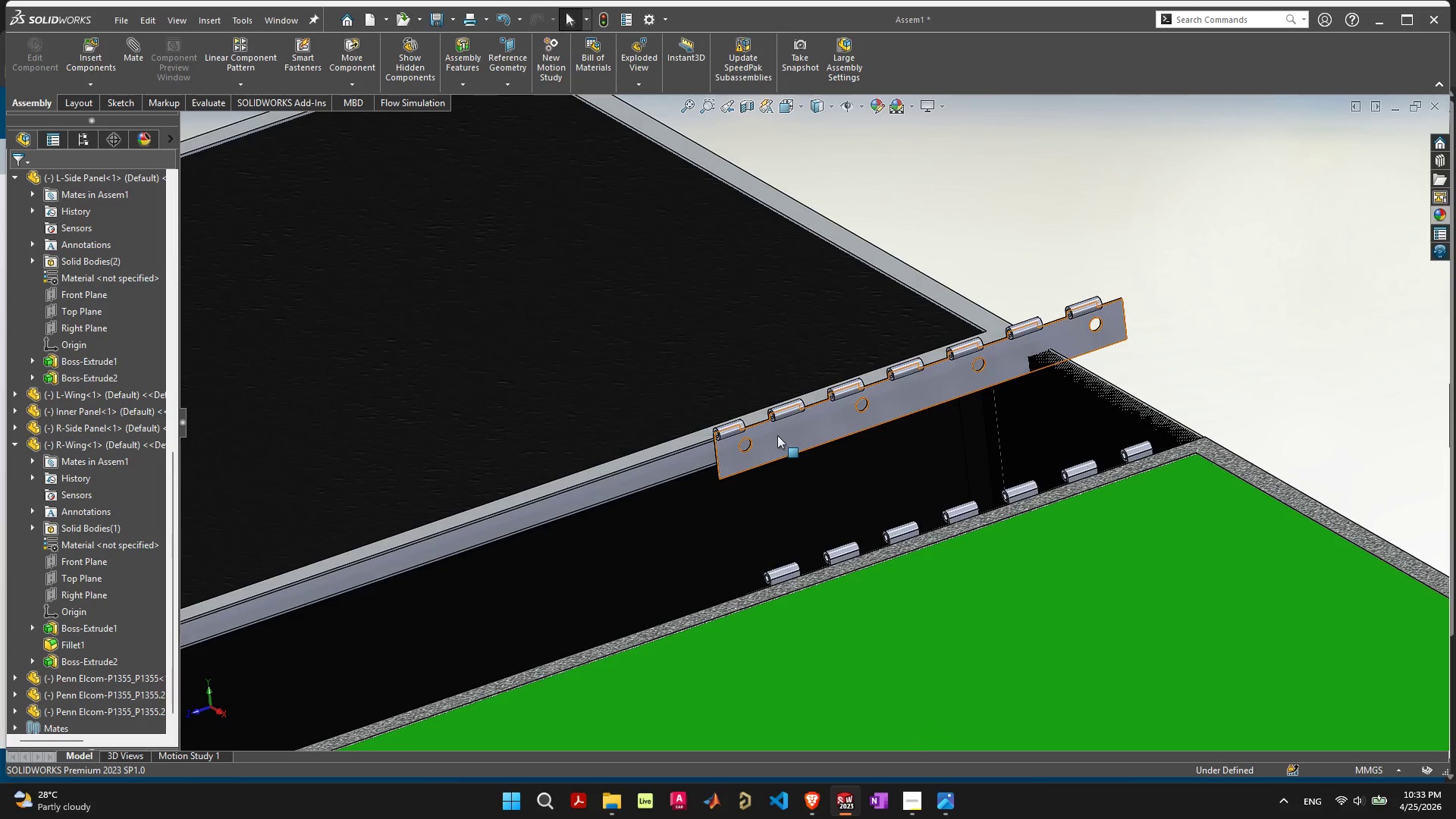 
left_click([777, 435])
 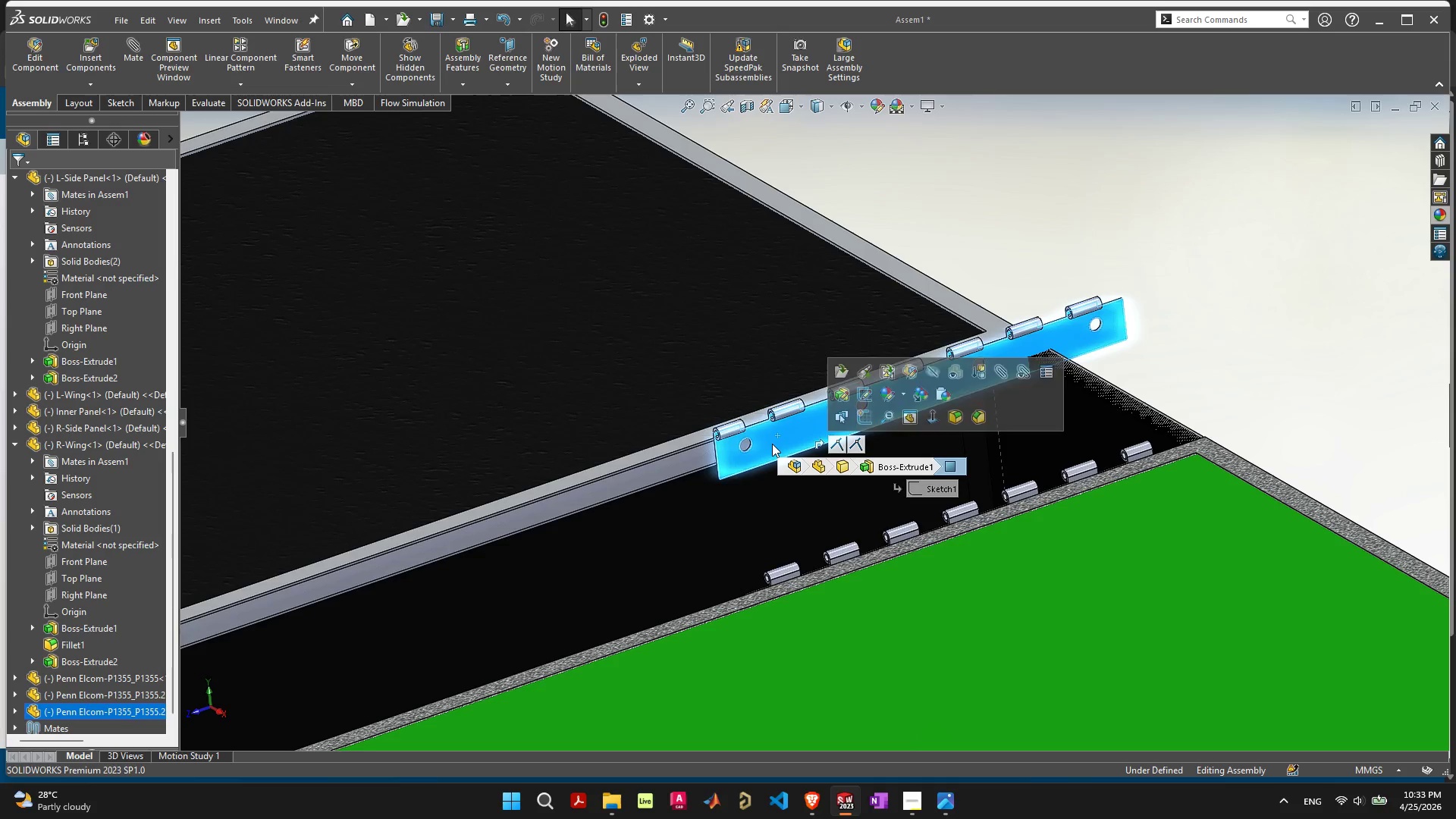 
left_click_drag(start_coordinate=[772, 444], to_coordinate=[735, 451])
 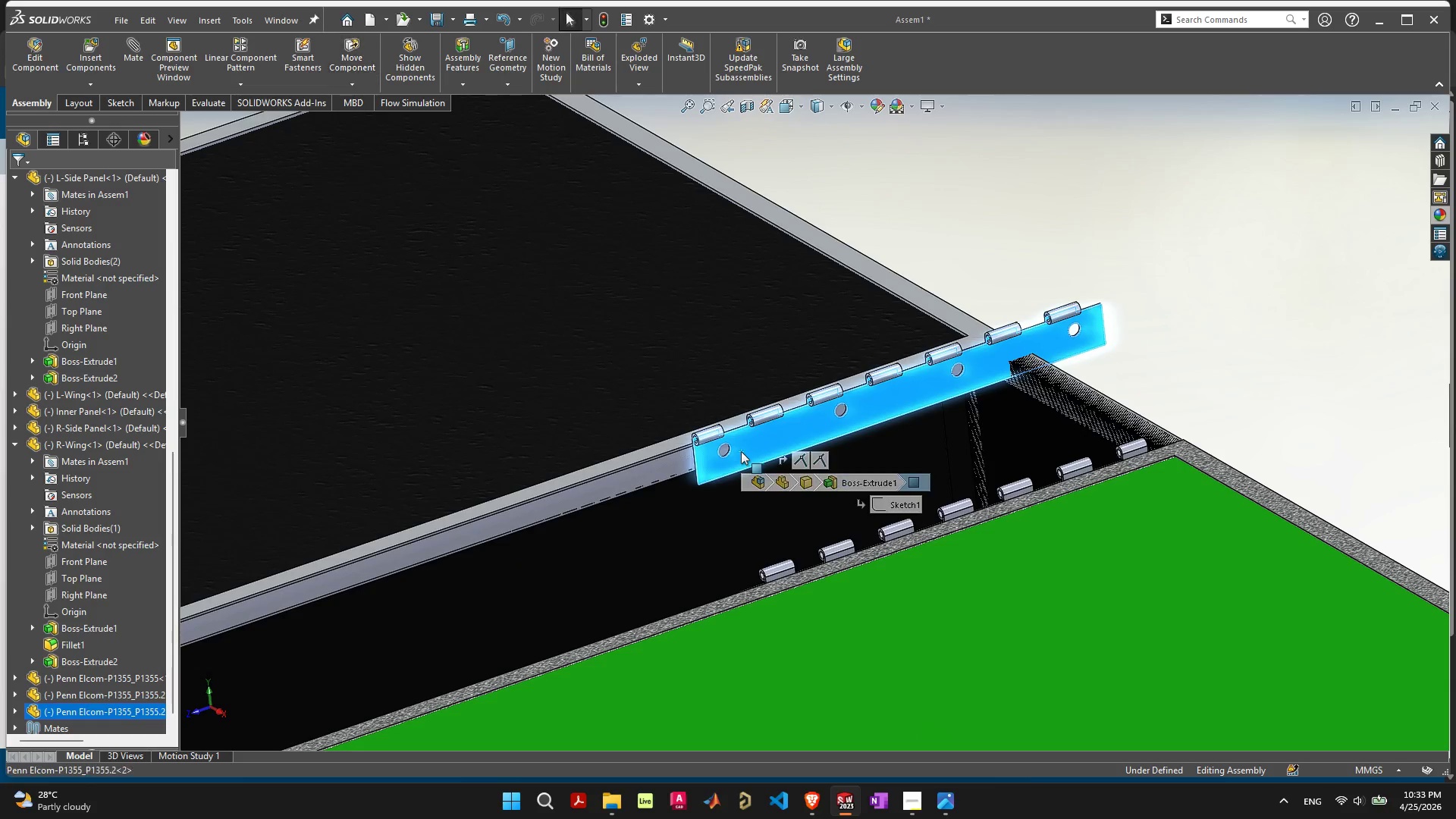 
left_click([741, 451])
 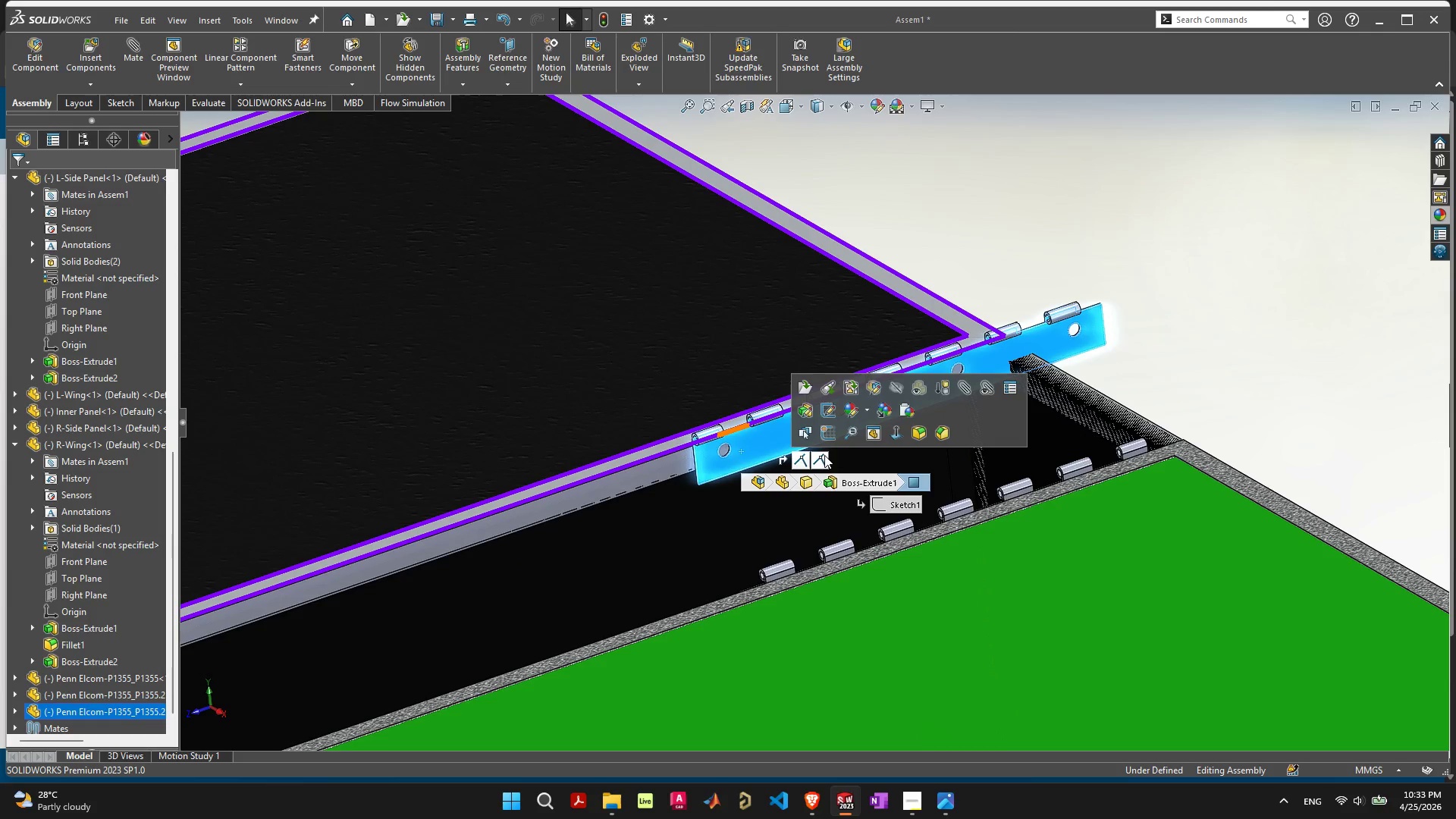 
left_click([822, 455])
 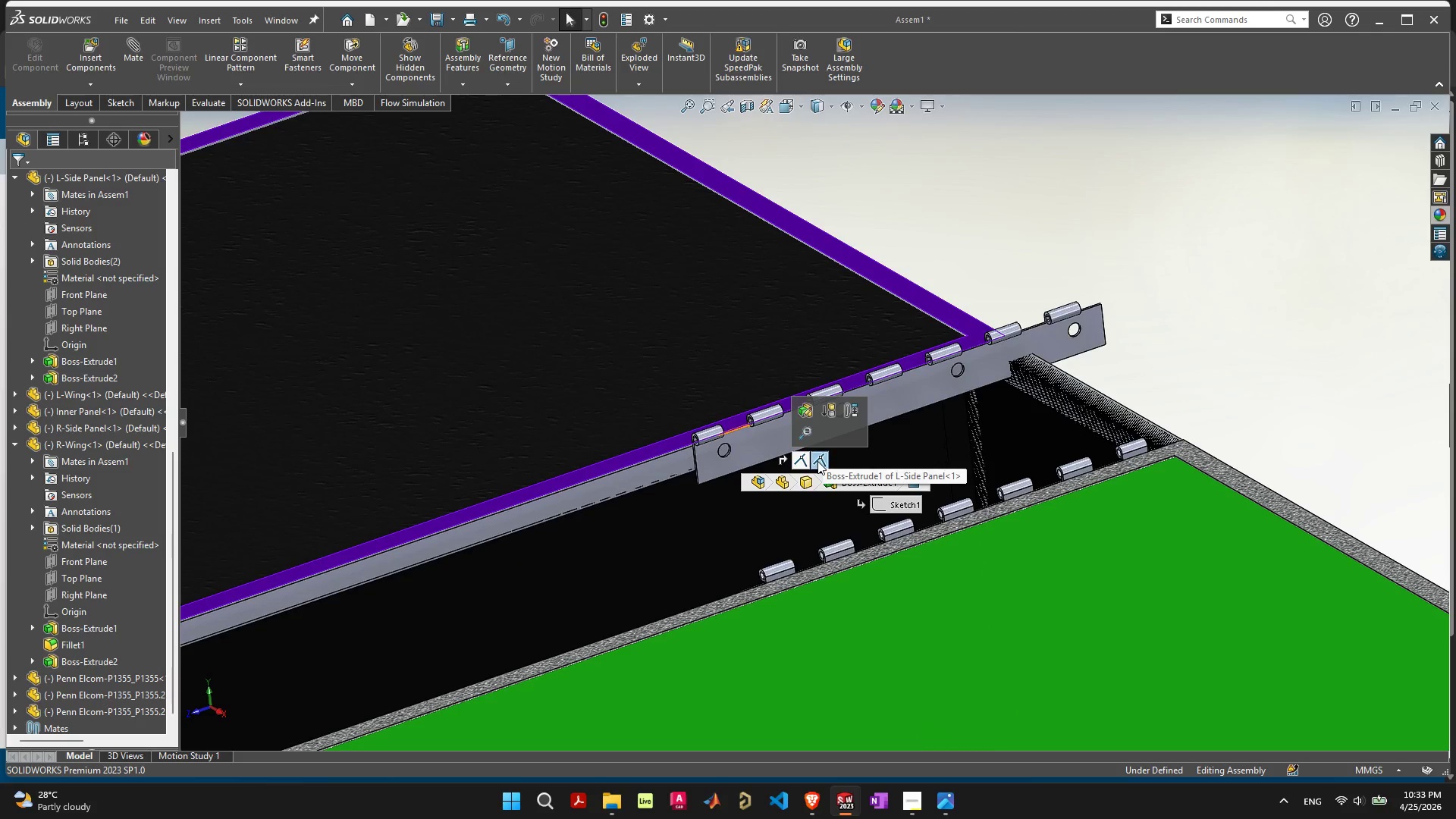 
left_click([817, 461])
 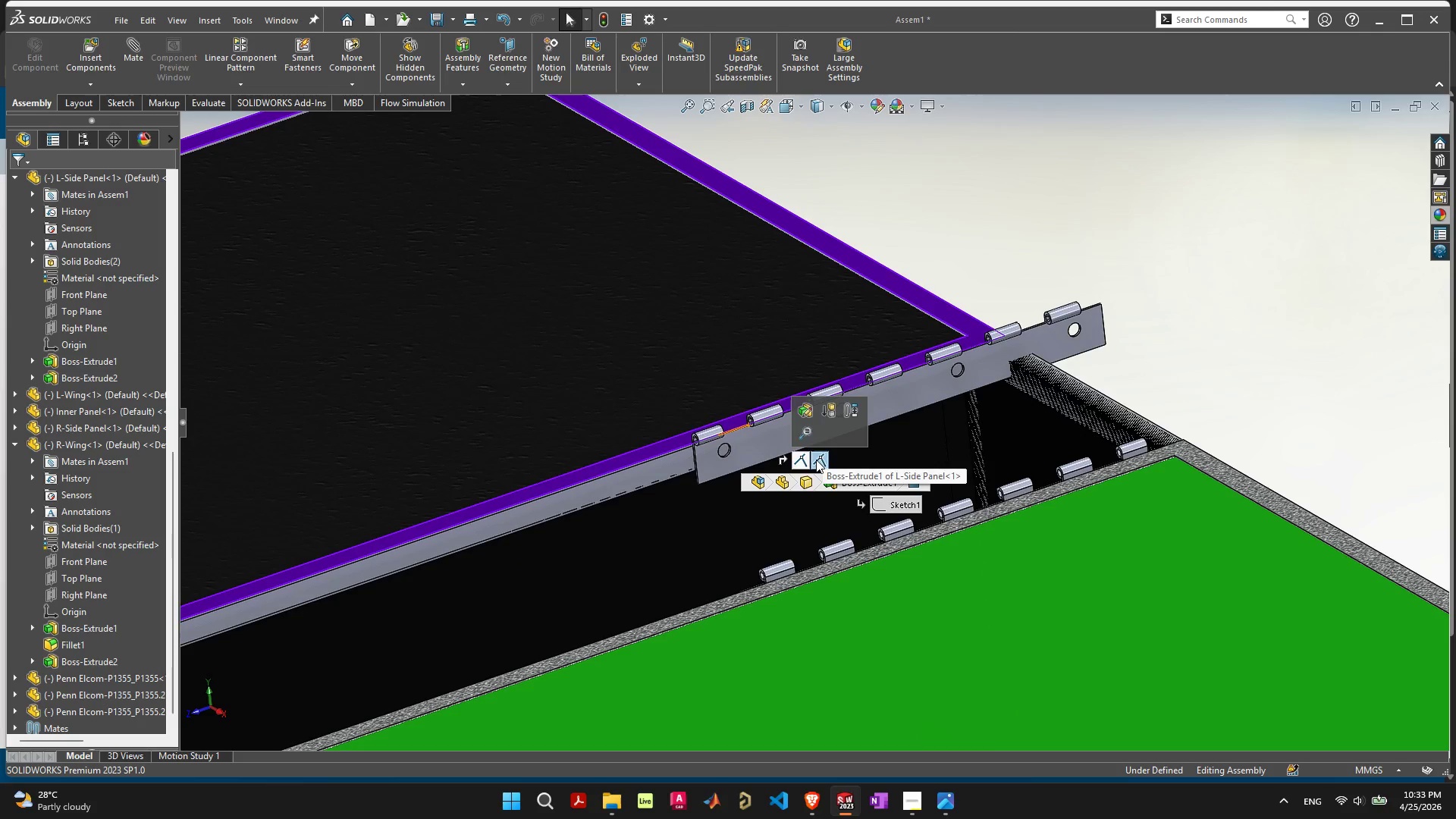 
key(Delete)
 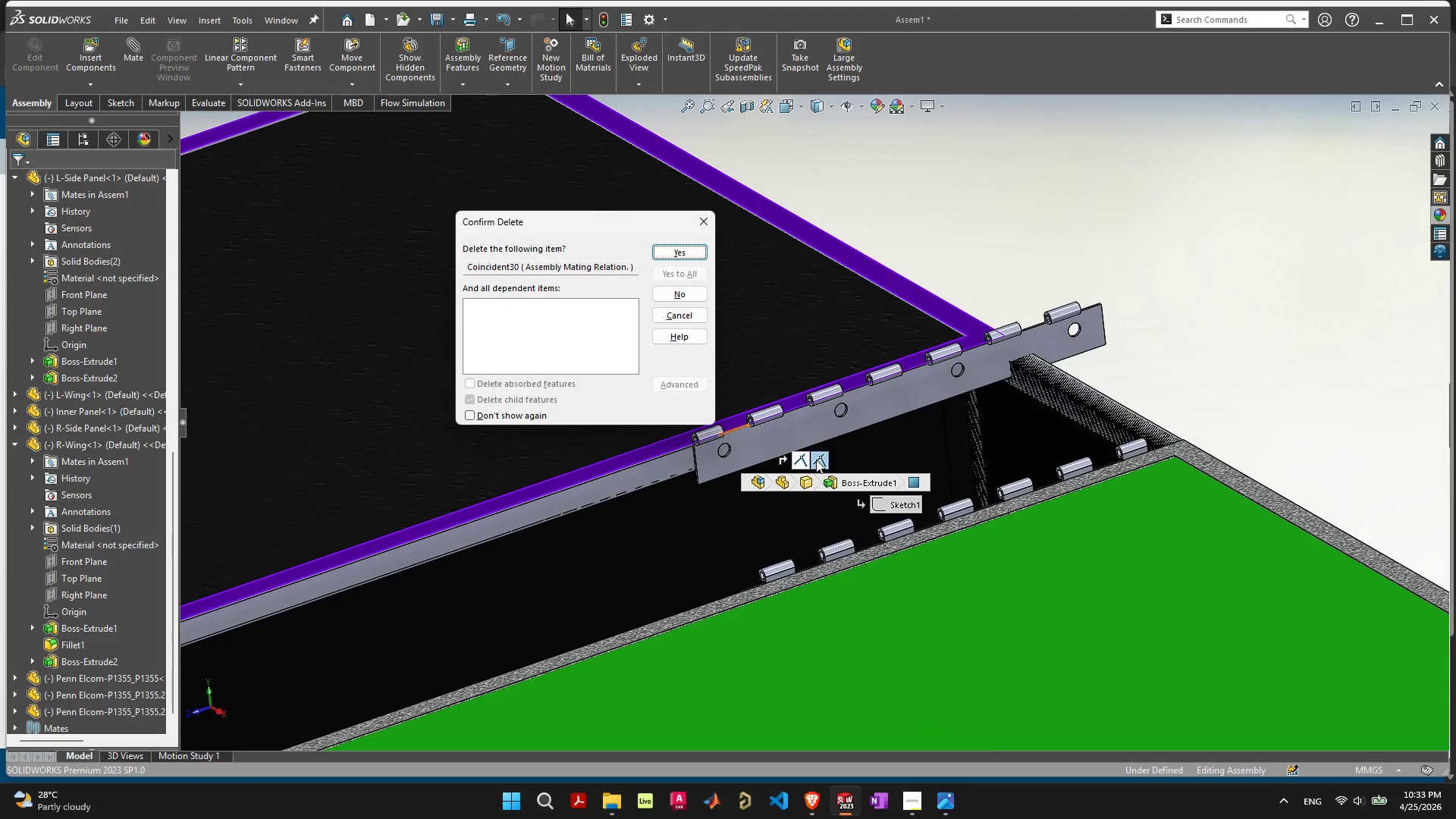 
key(Space)
 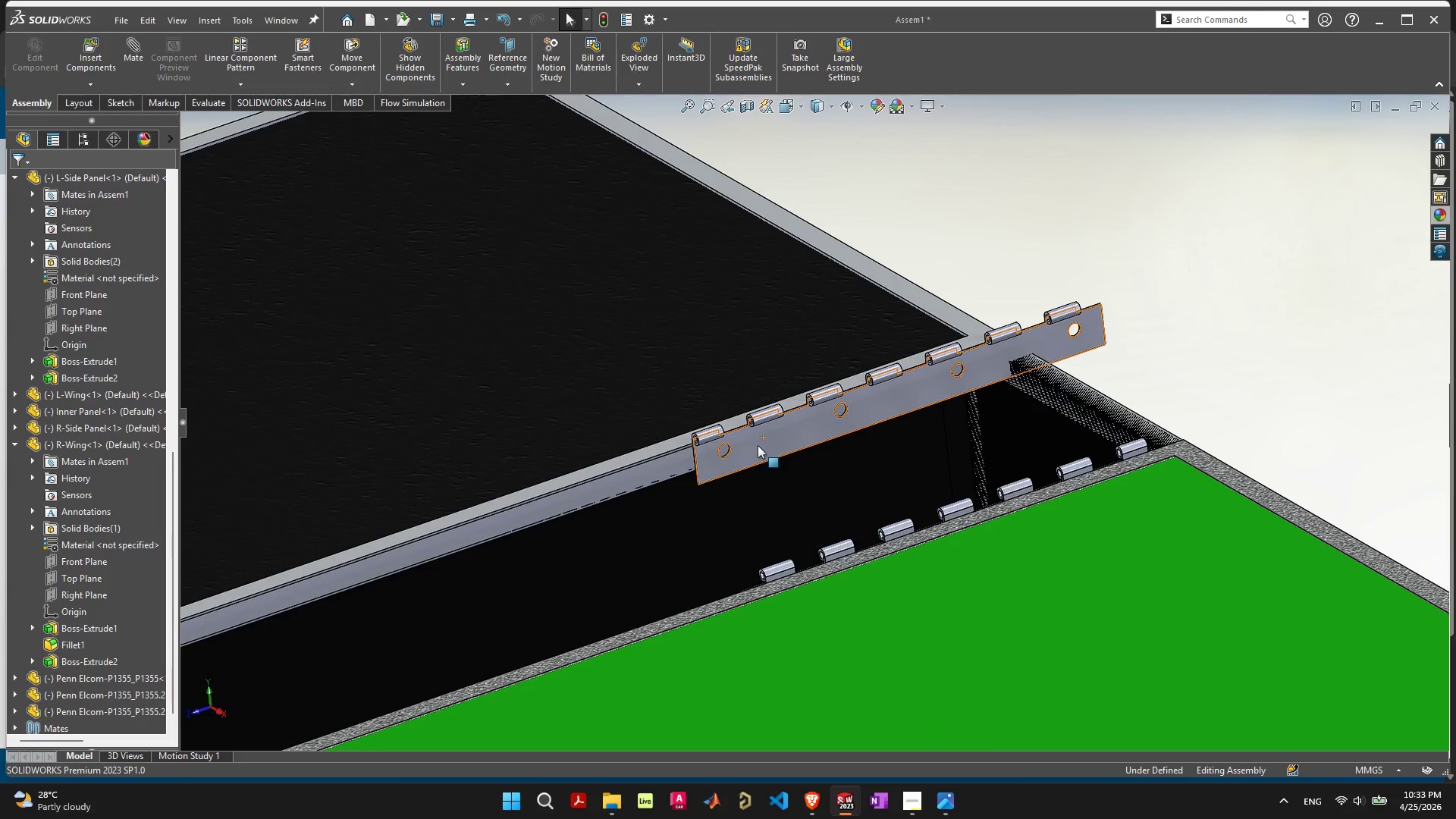 
left_click([758, 445])
 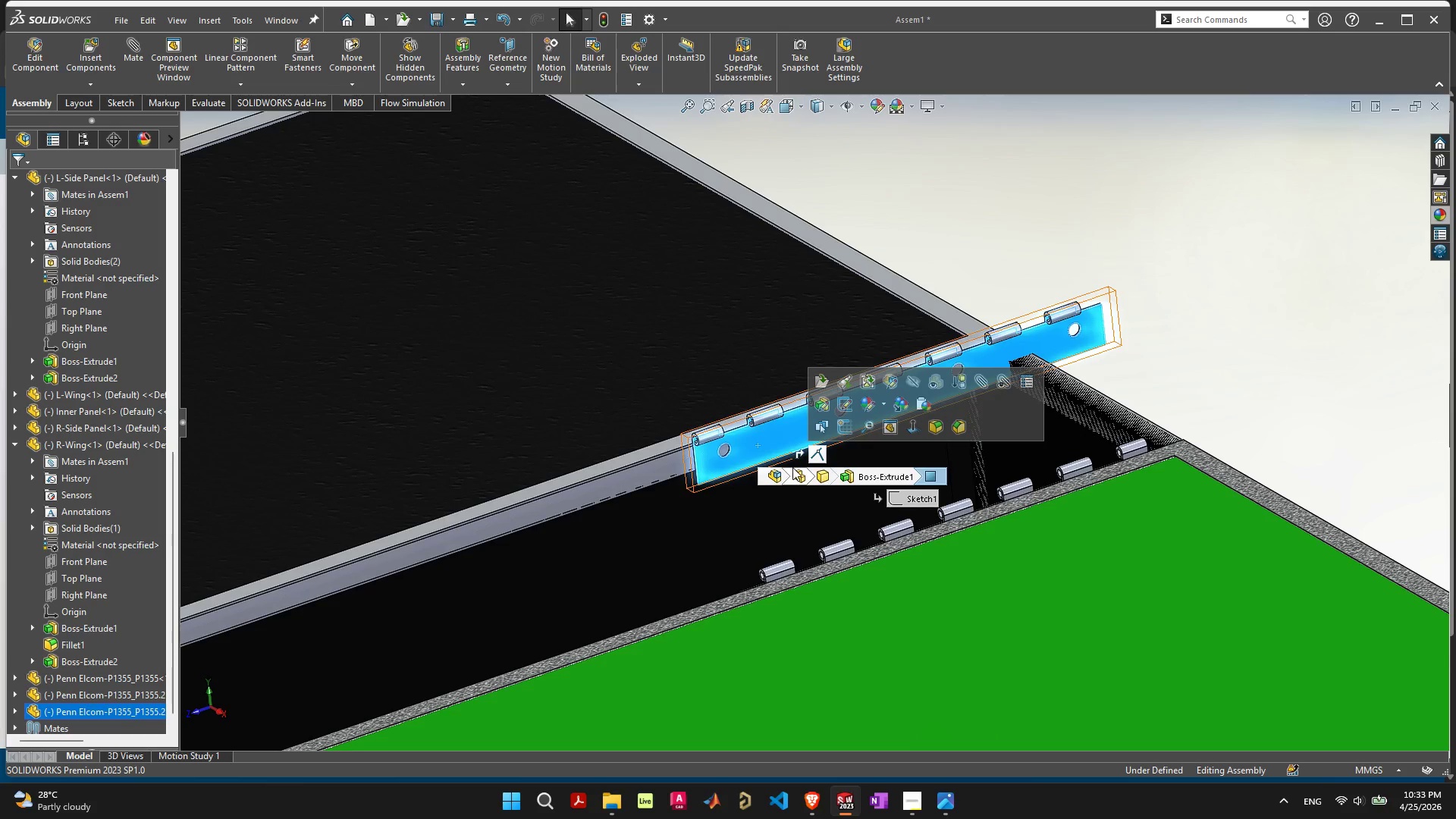 
left_click_drag(start_coordinate=[761, 446], to_coordinate=[582, 499])
 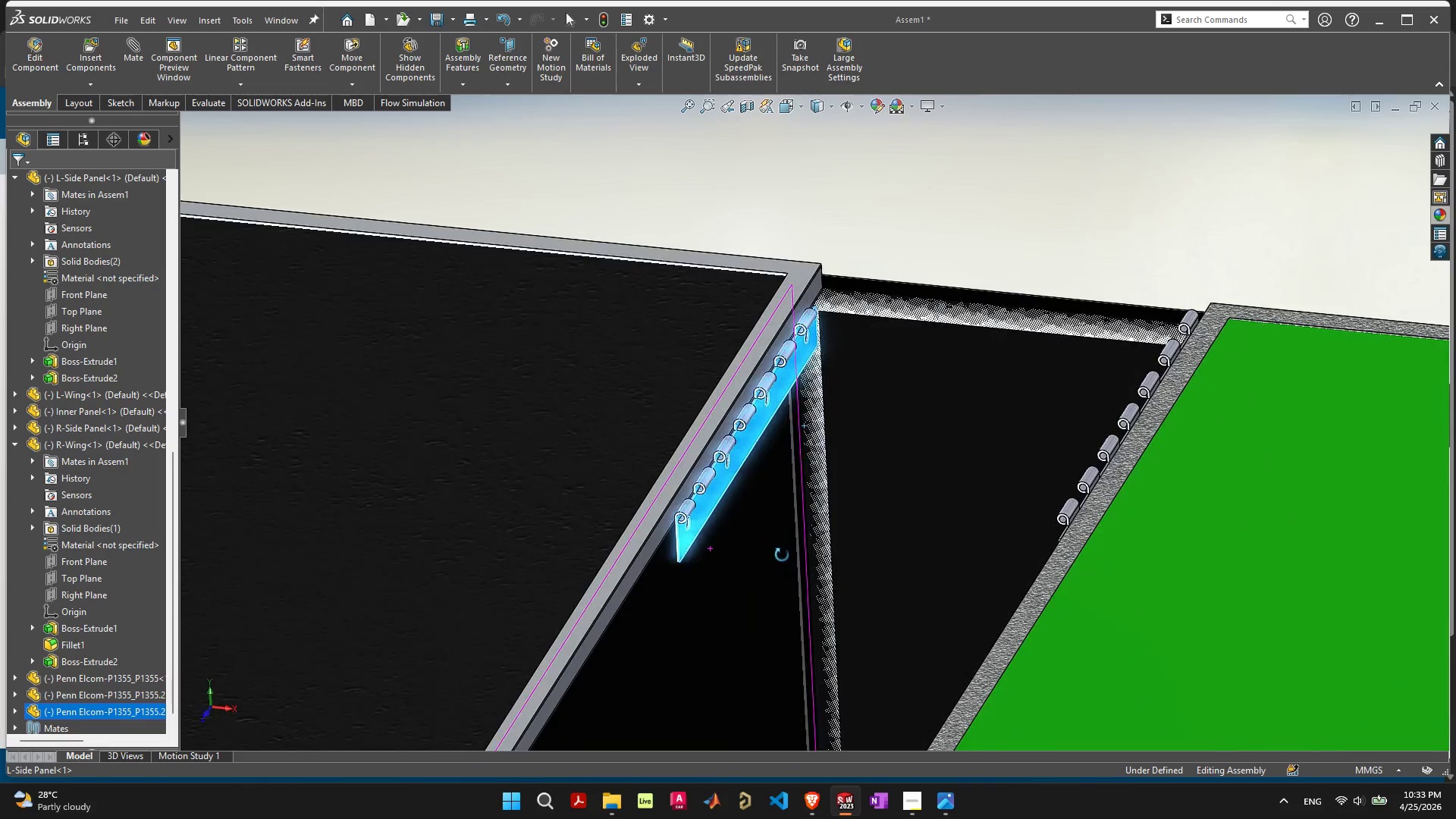 
scroll: coordinate [777, 445], scroll_direction: up, amount: 9.0
 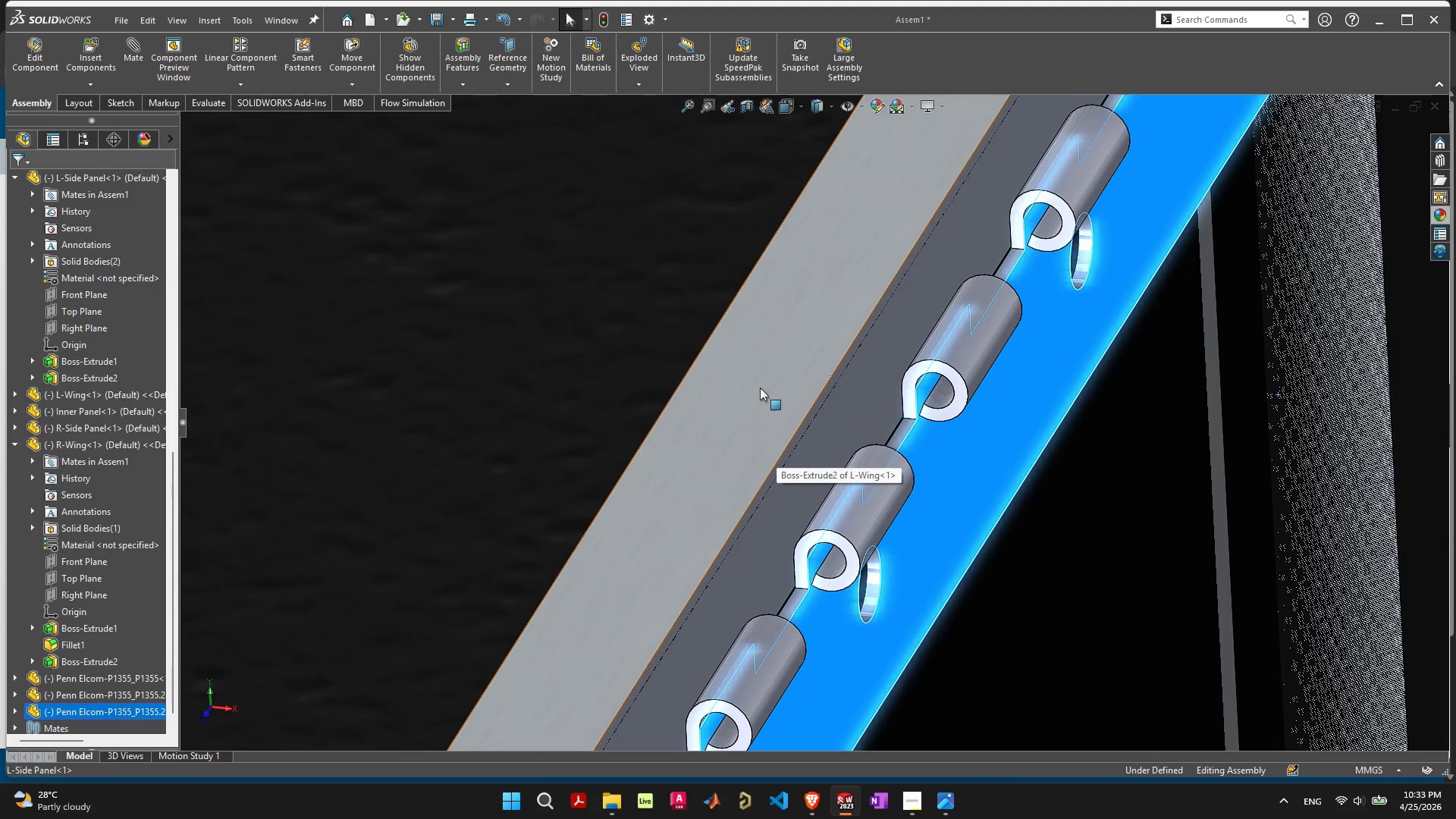 
left_click([760, 388])
 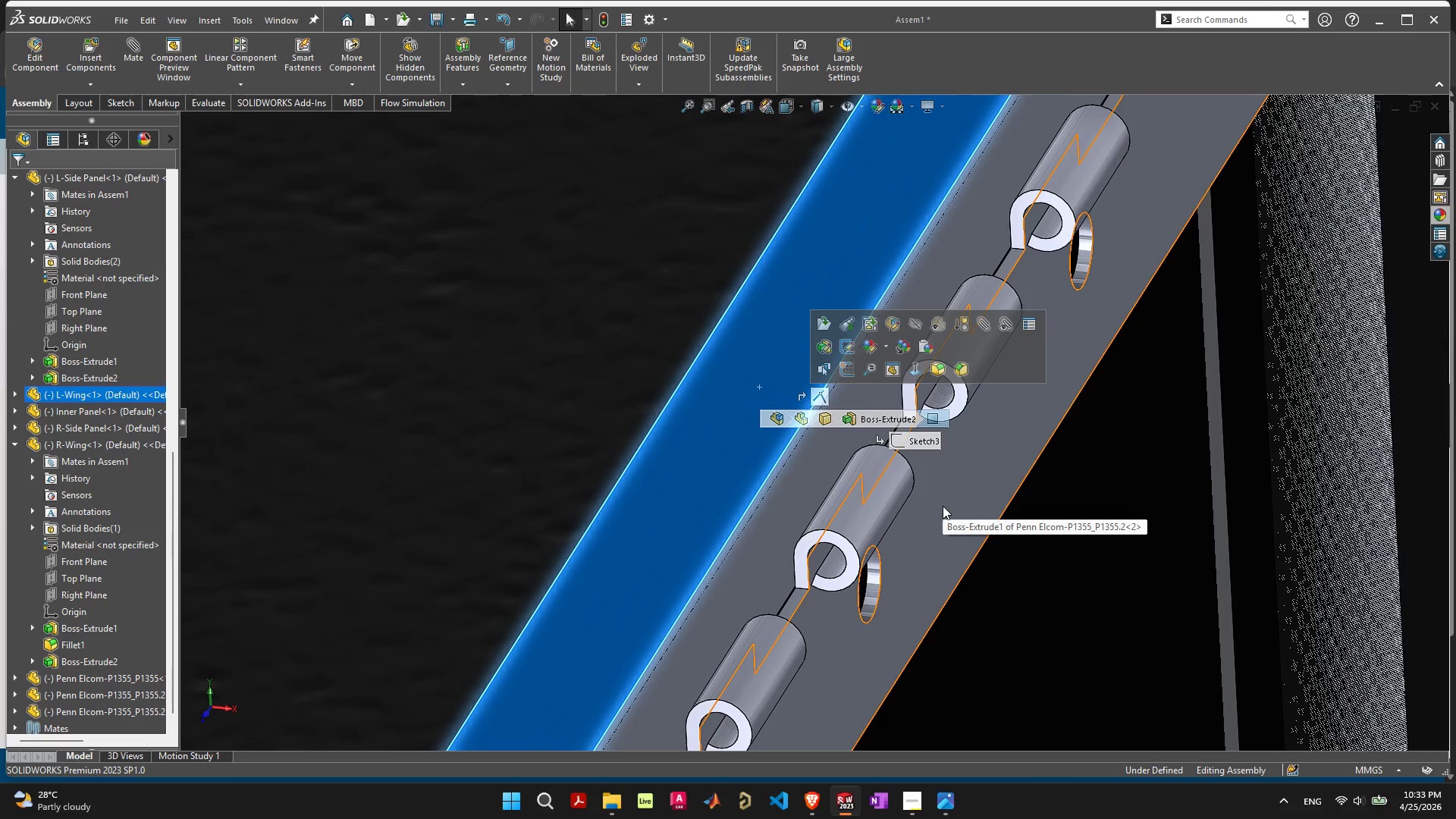 
left_click([943, 506])
 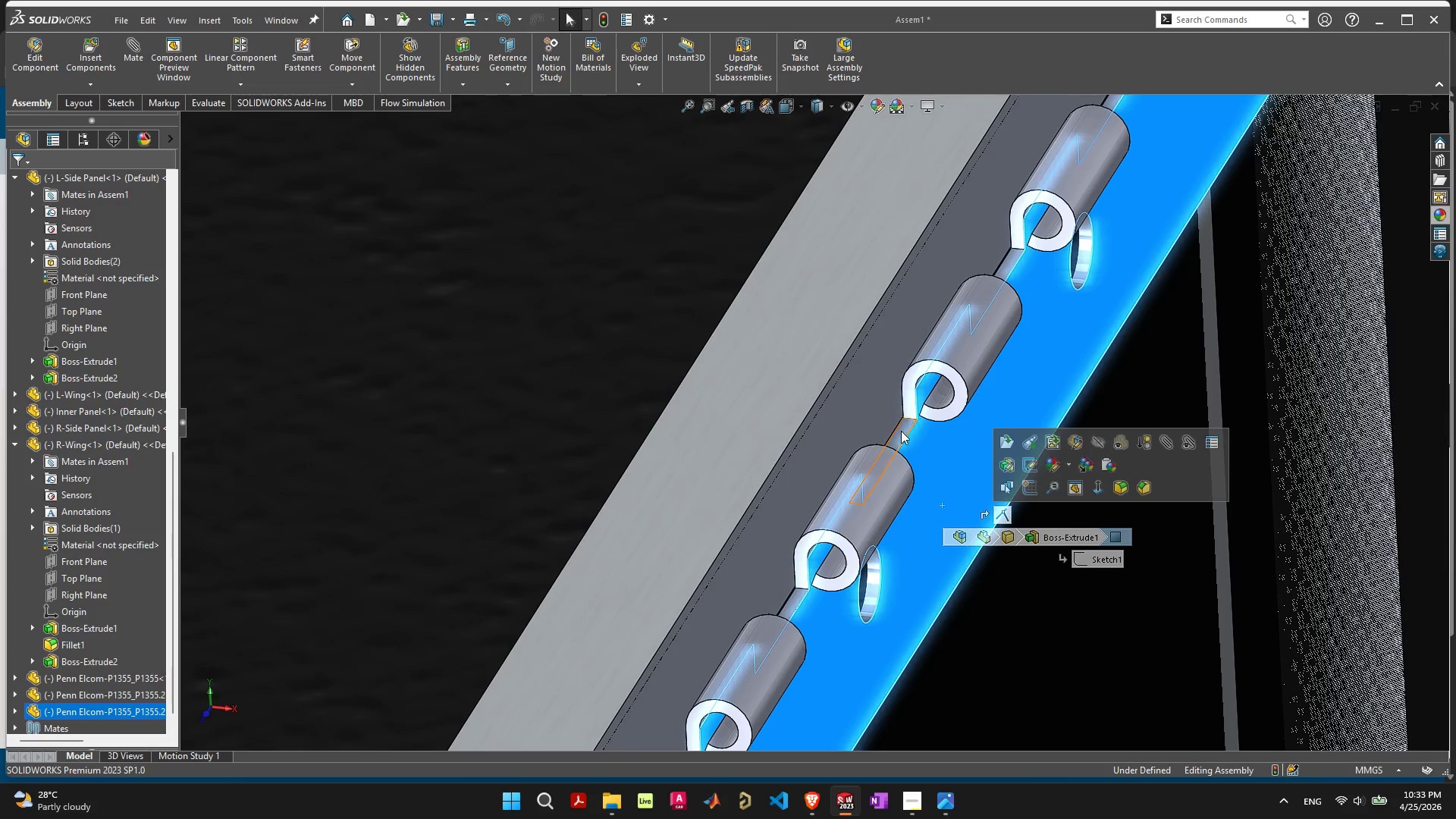 
left_click([901, 429])
 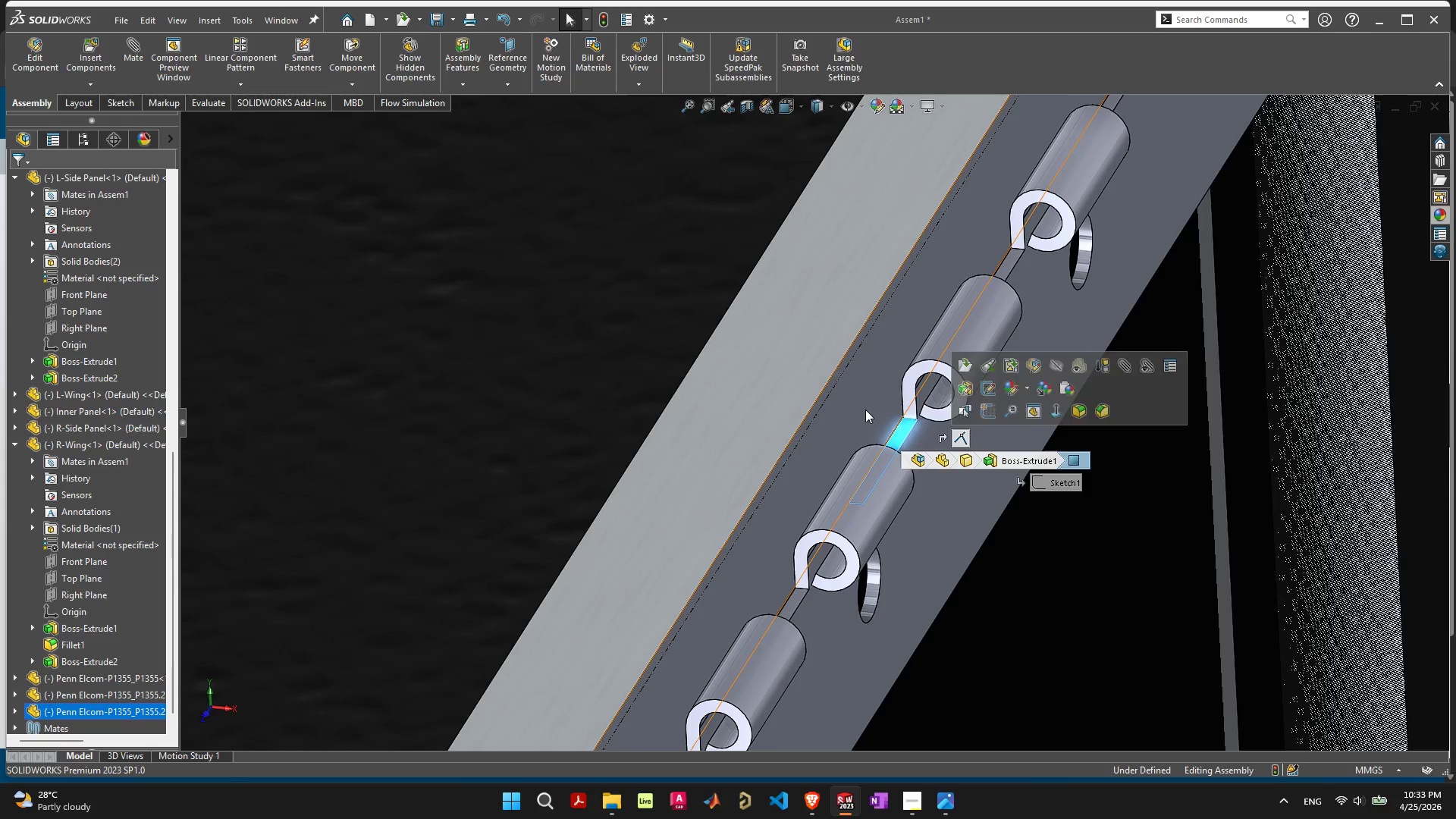 
hold_key(key=ShiftLeft, duration=0.48)
left_click([814, 368])
 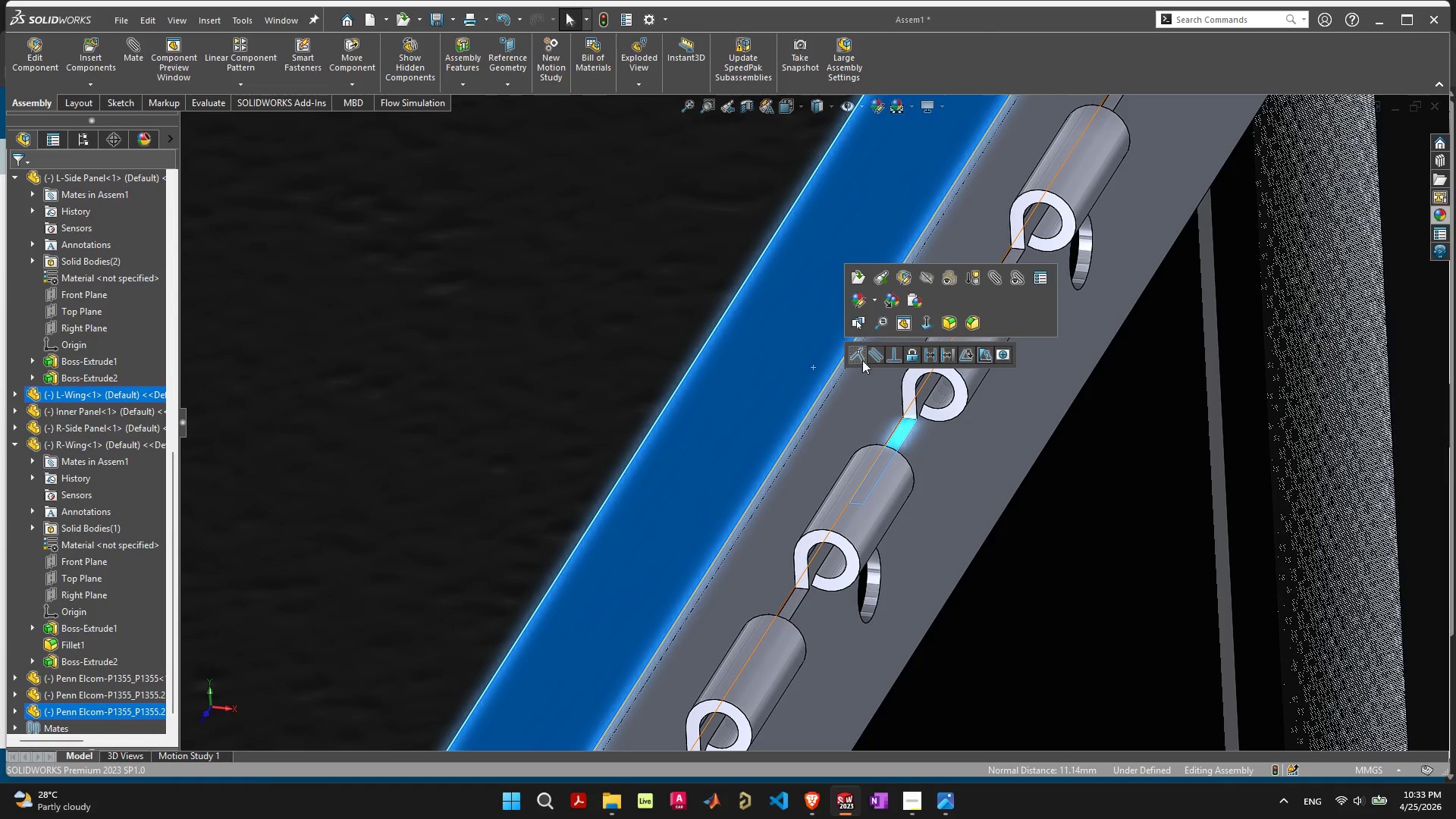 
left_click([875, 353])
 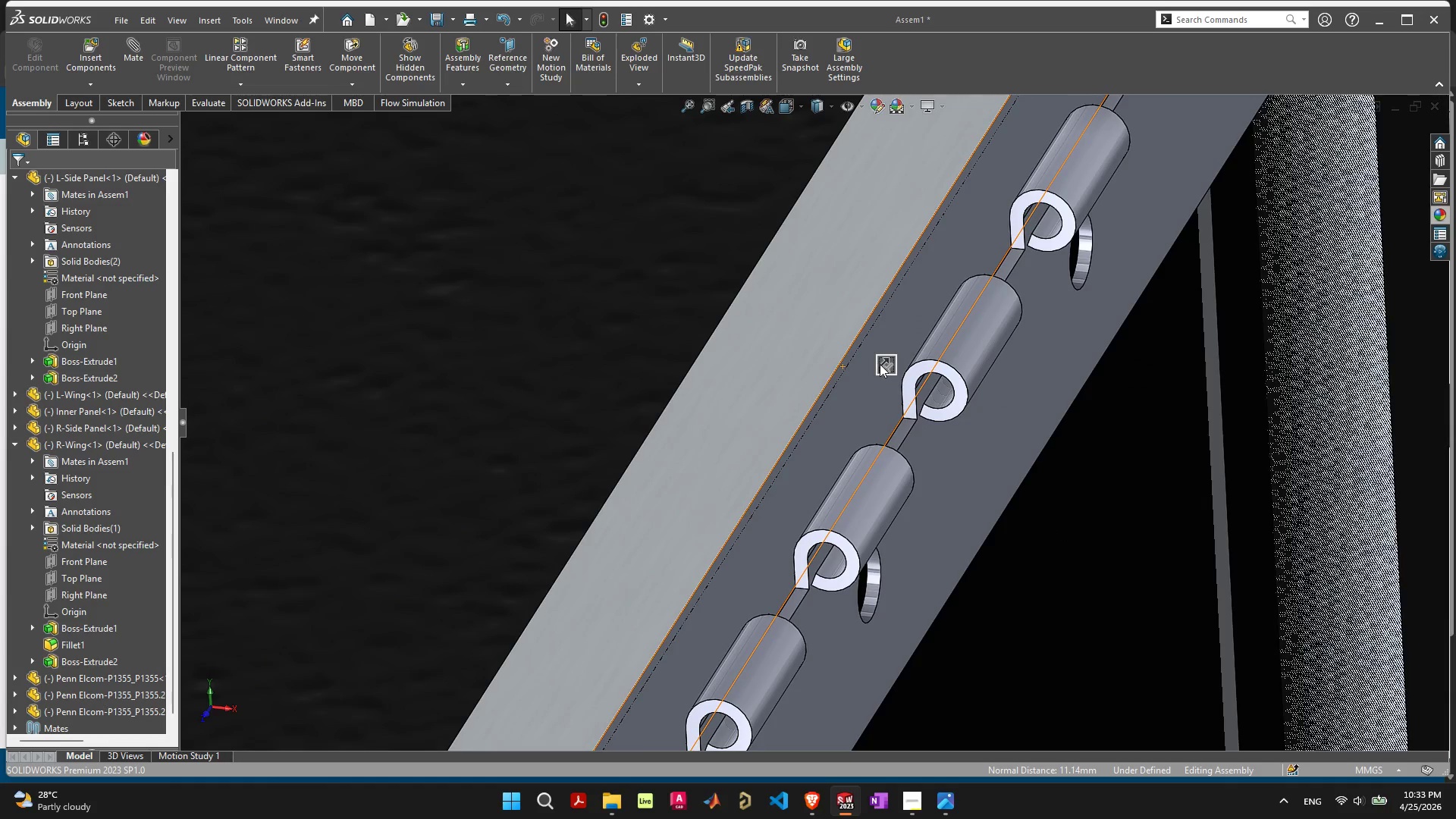 
key(Control+ControlLeft)
 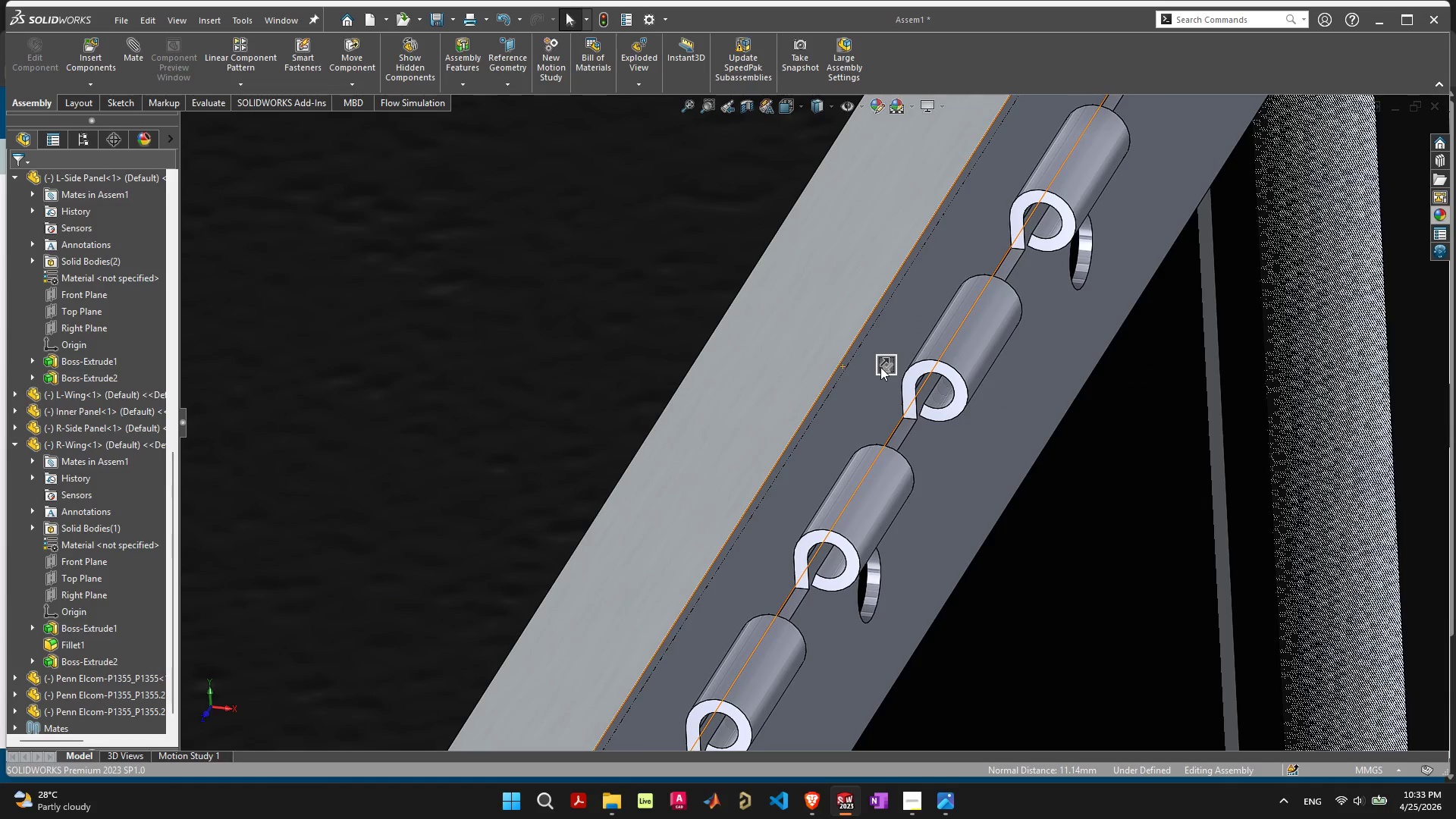 
key(Control+Z)
 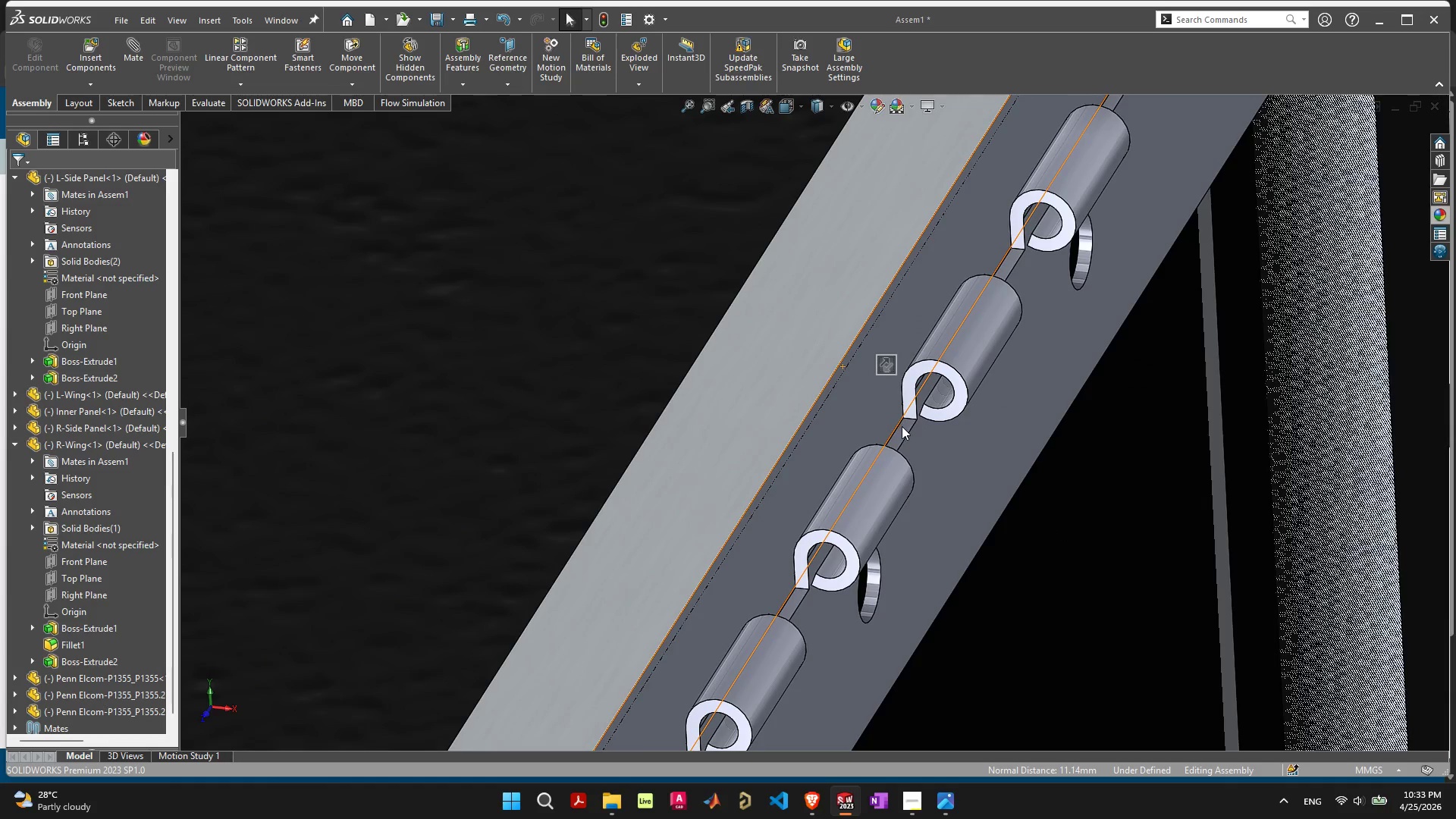 
left_click([902, 426])
 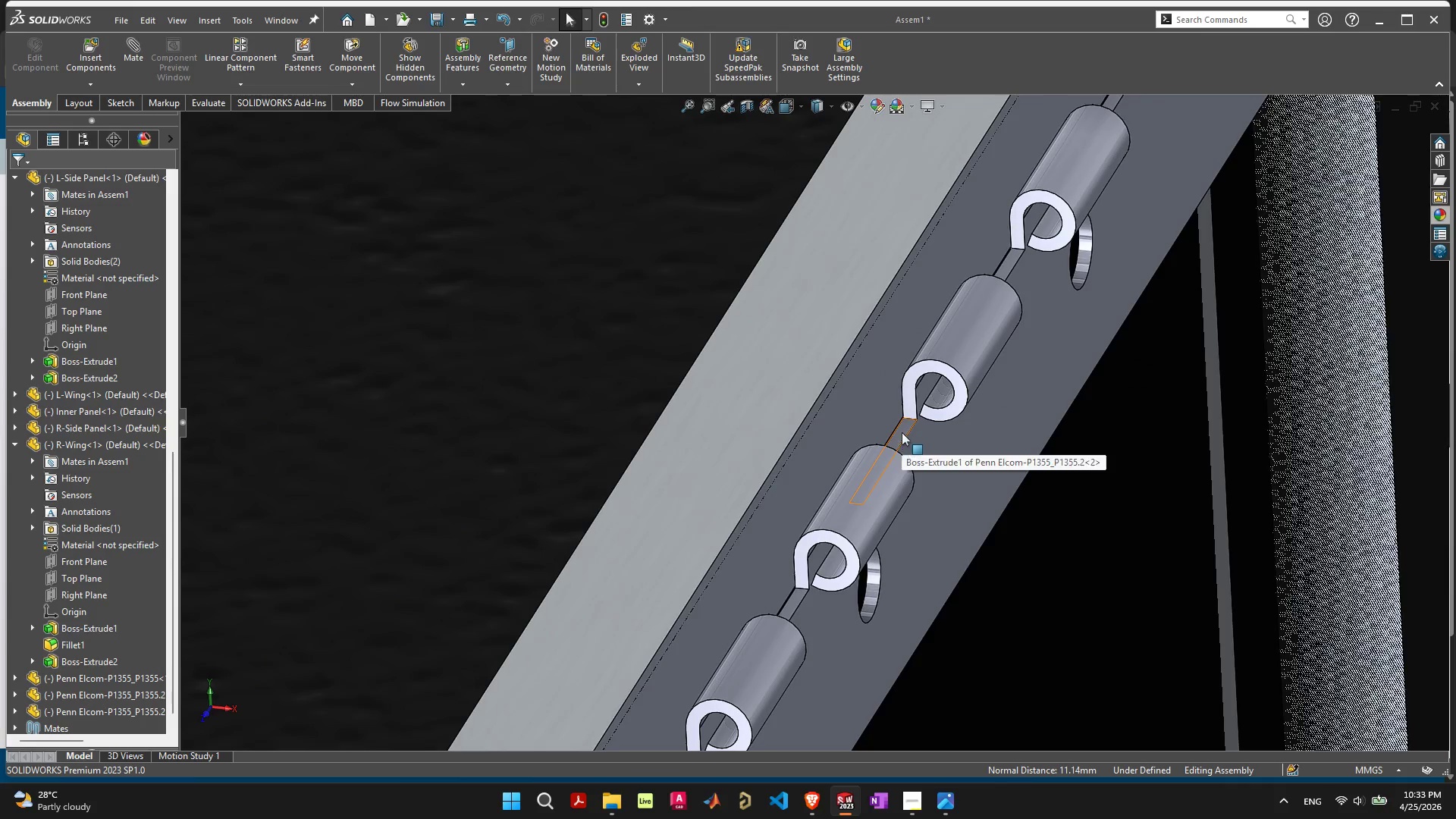 
left_click([902, 432])
 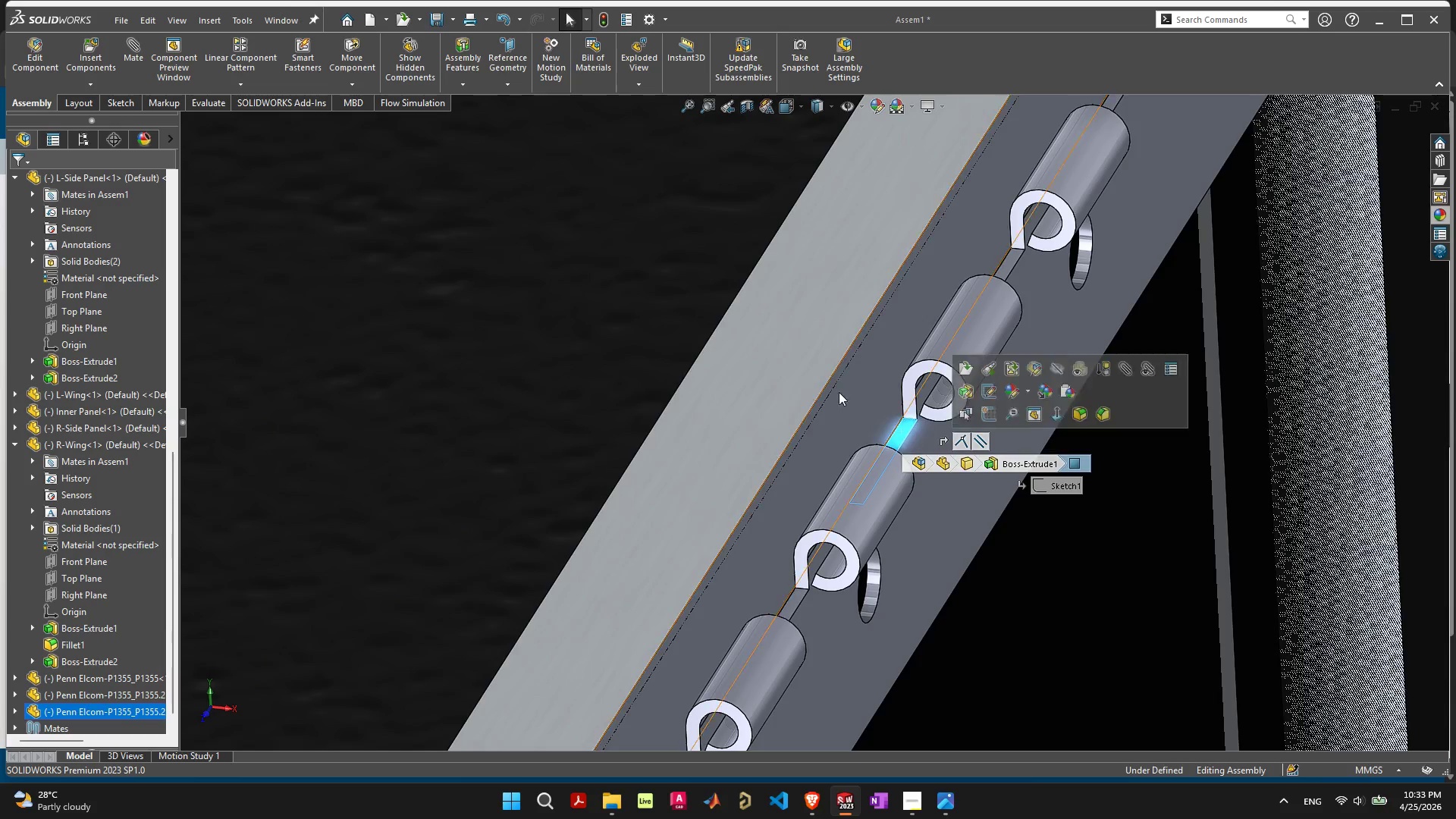 
hold_key(key=ShiftLeft, duration=0.41)
 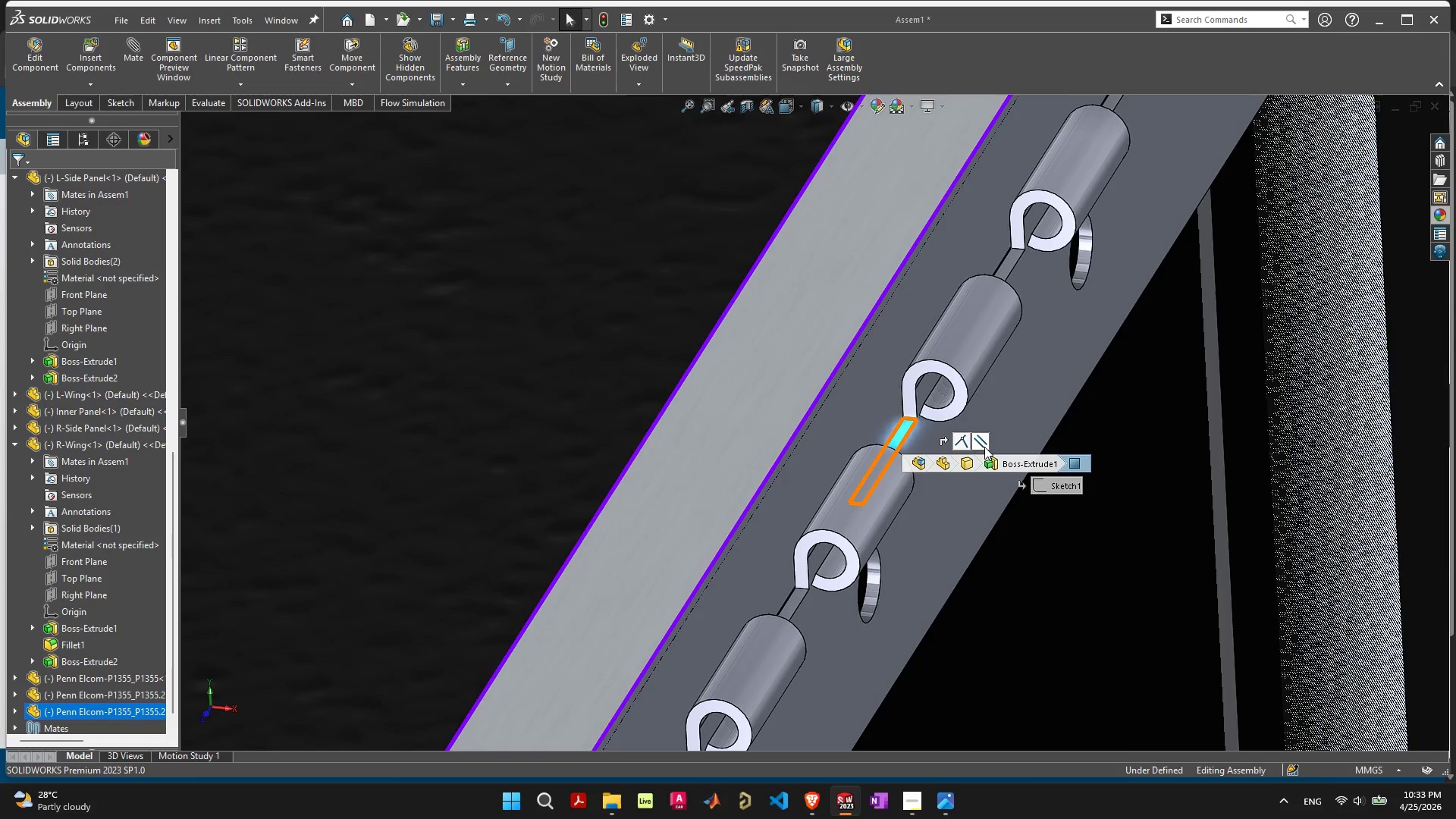 
left_click([984, 447])
 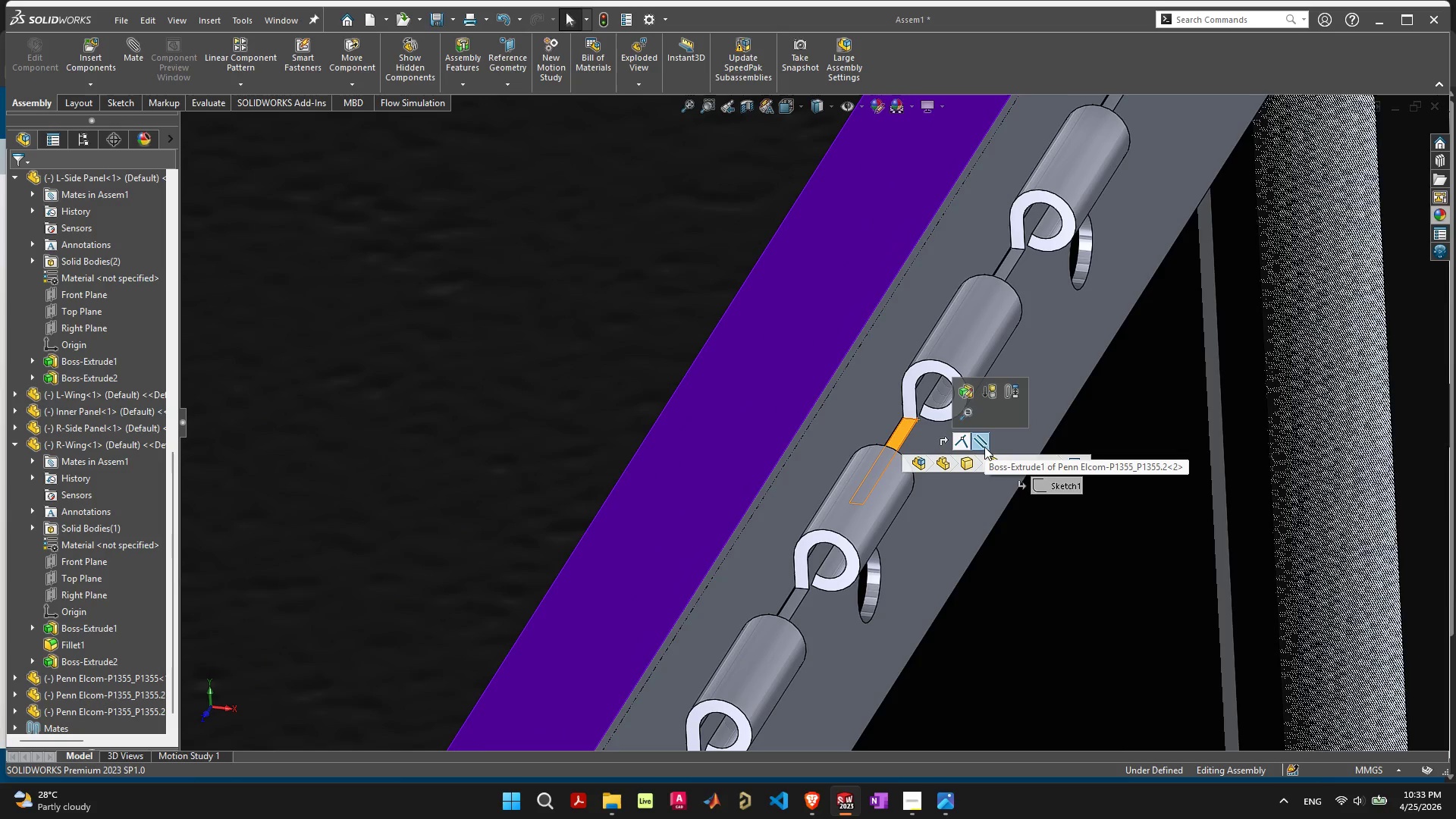 
key(Delete)
 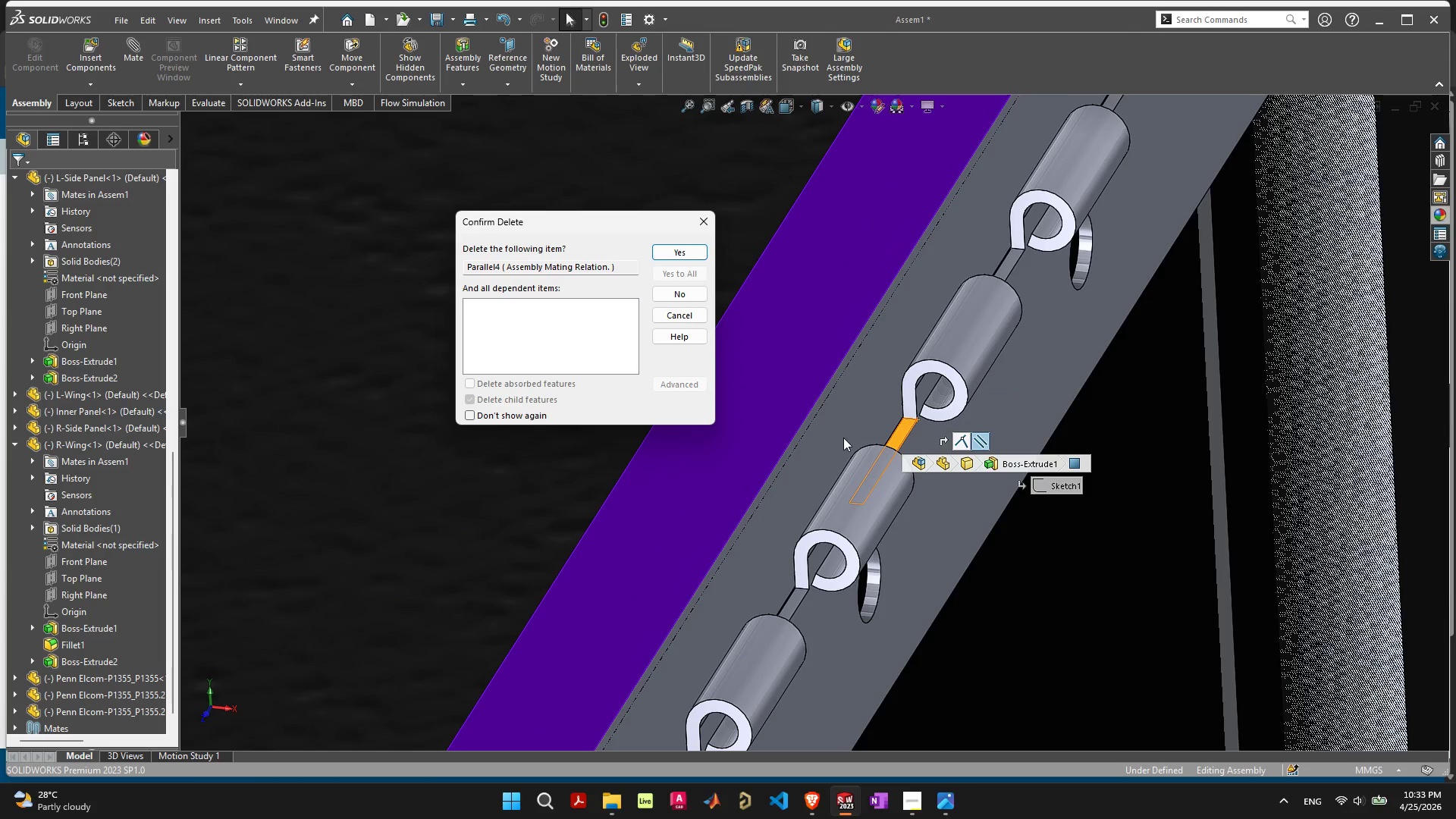 
key(Space)
 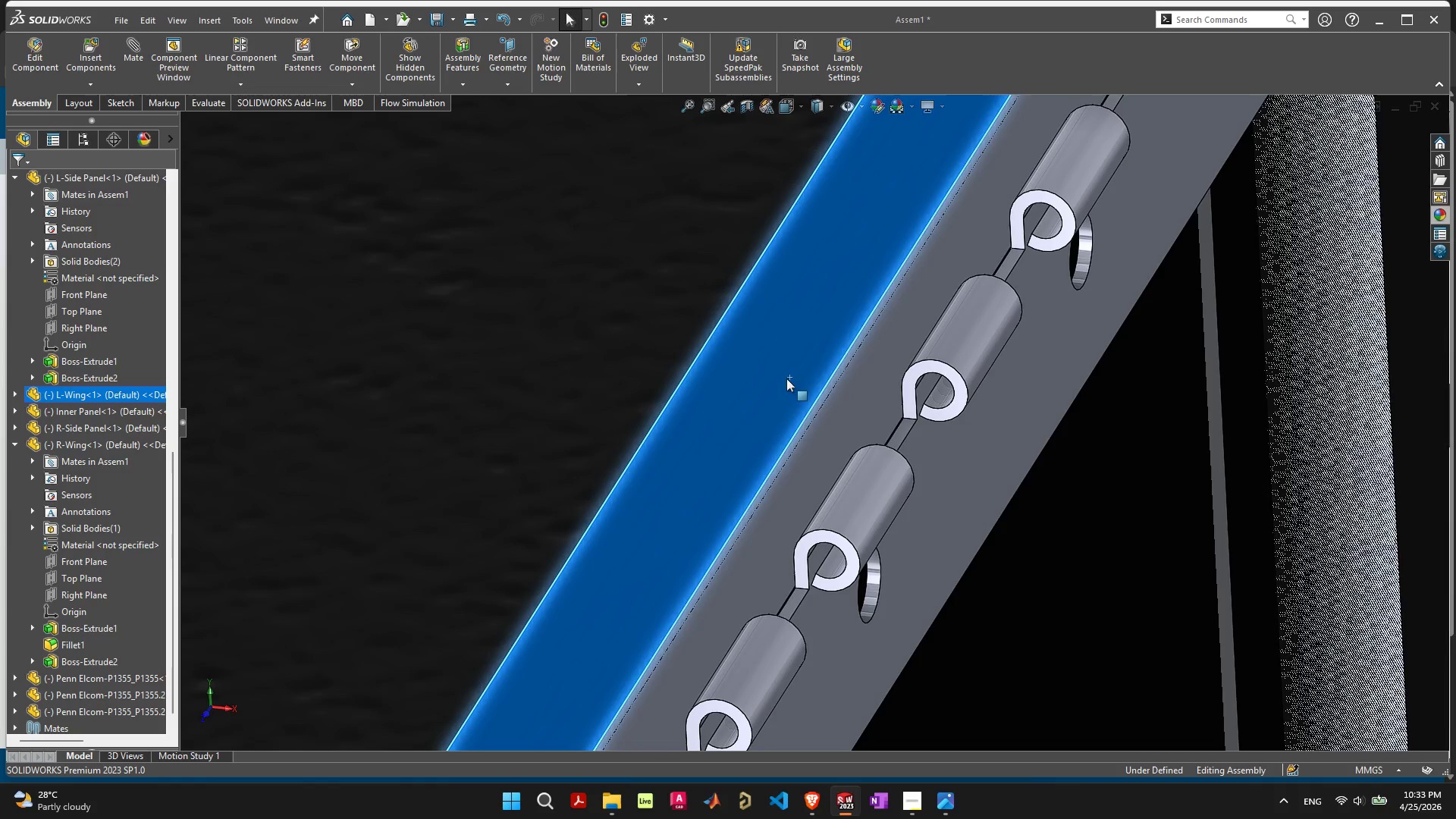 
hold_key(key=ShiftLeft, duration=0.56)
left_click([900, 434])
 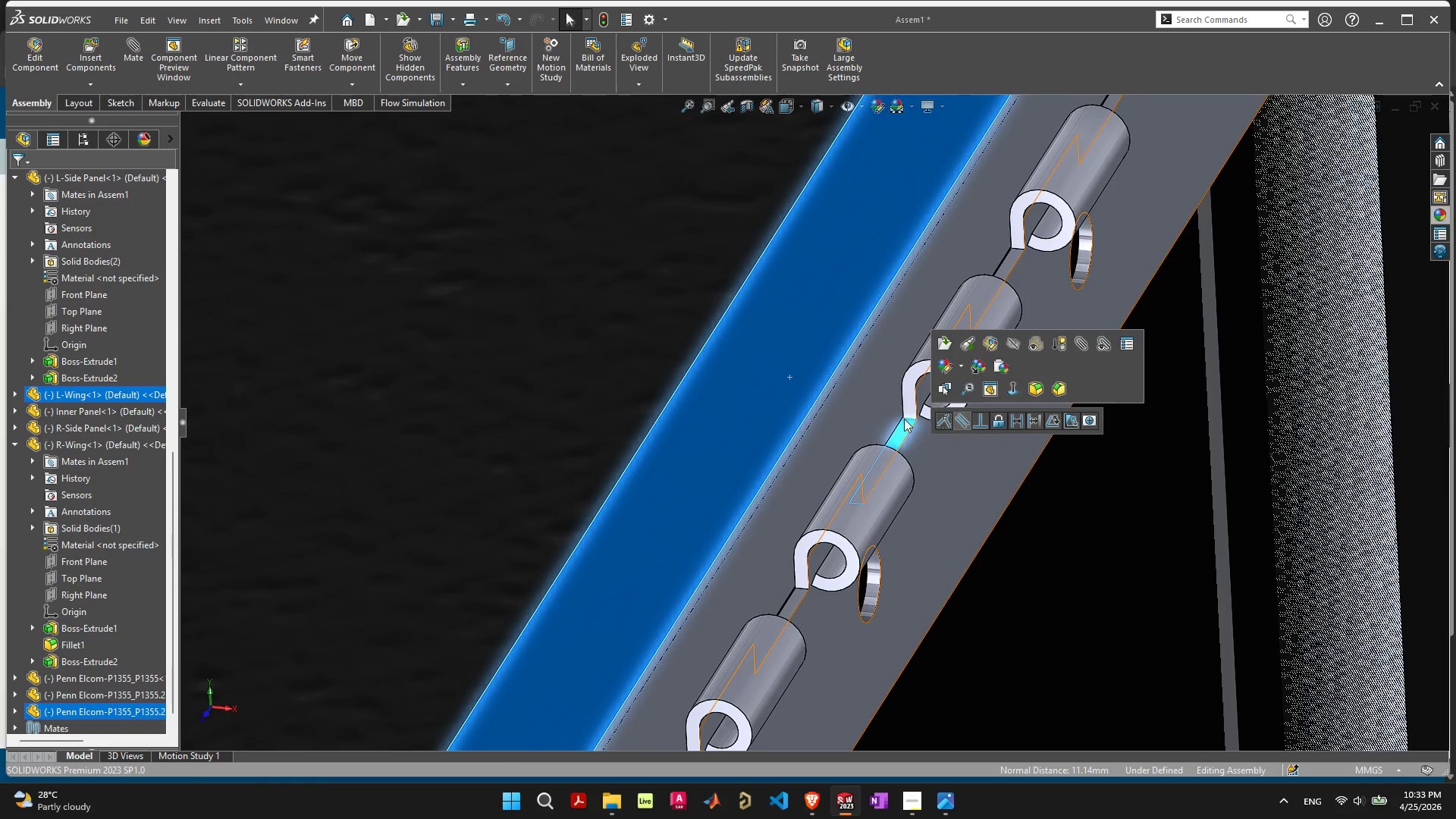 
left_click([136, 58])
 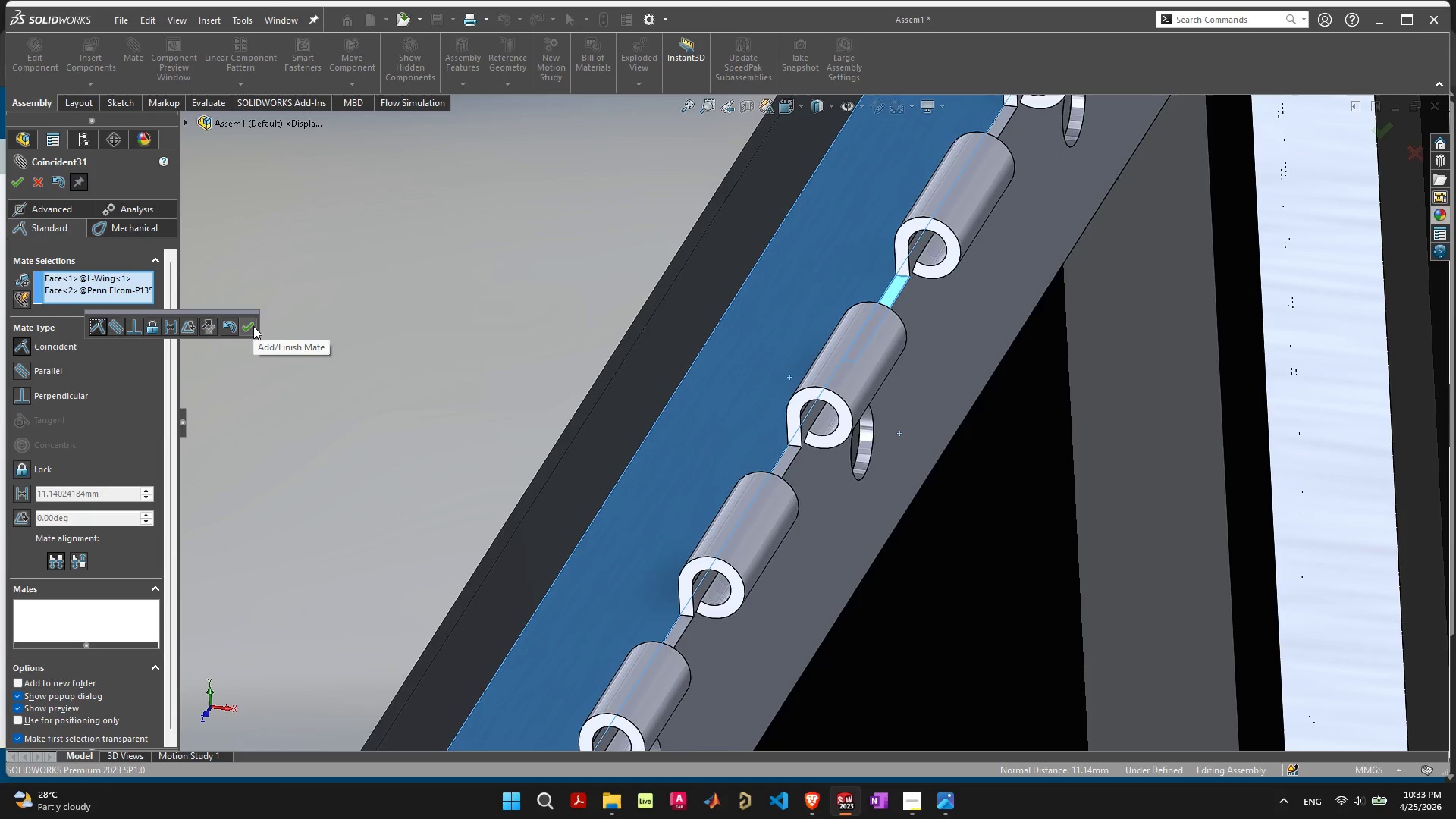 
wait(5.86)
 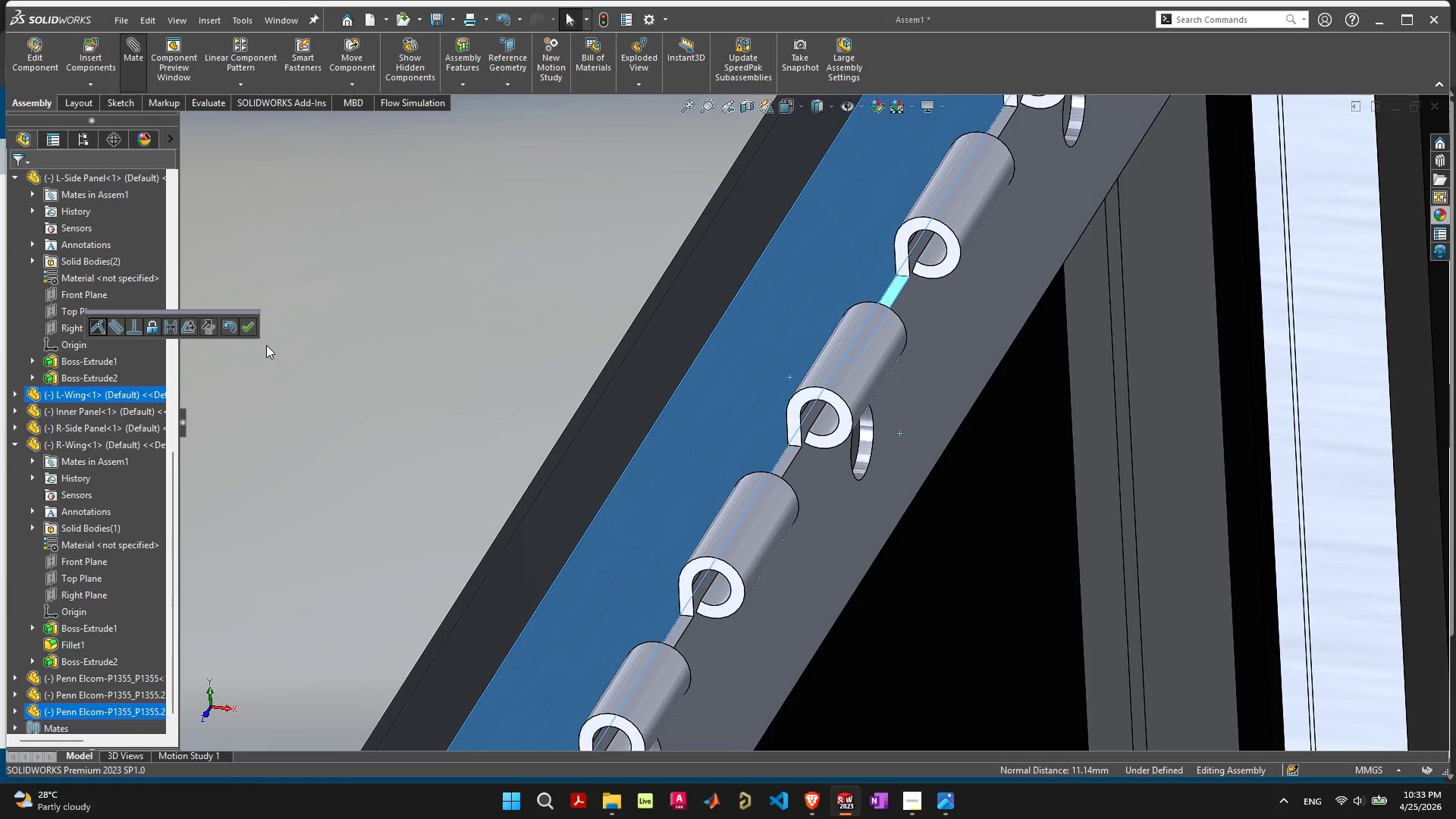 
left_click([253, 326])
 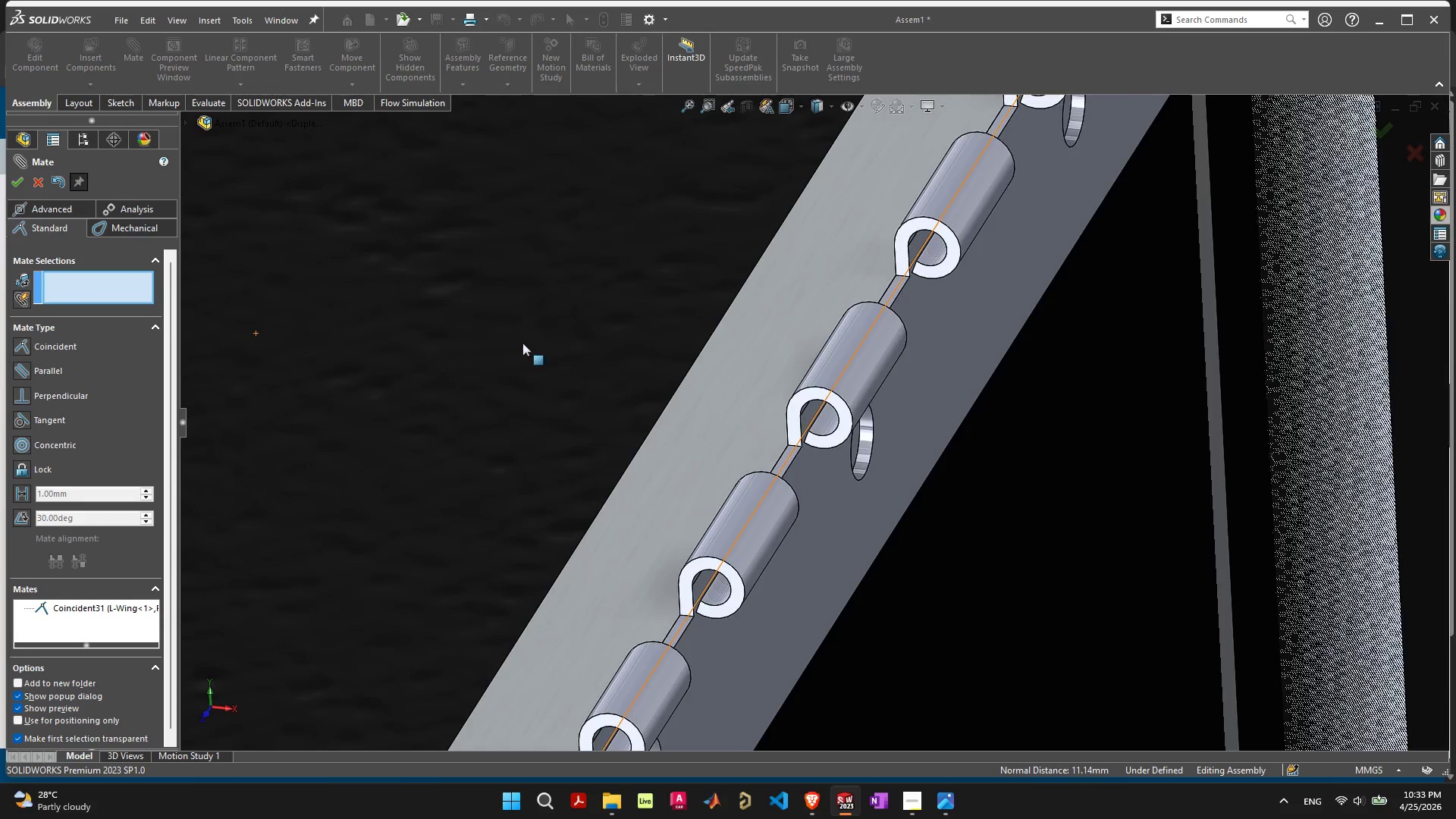 
scroll: coordinate [882, 356], scroll_direction: down, amount: 8.0
 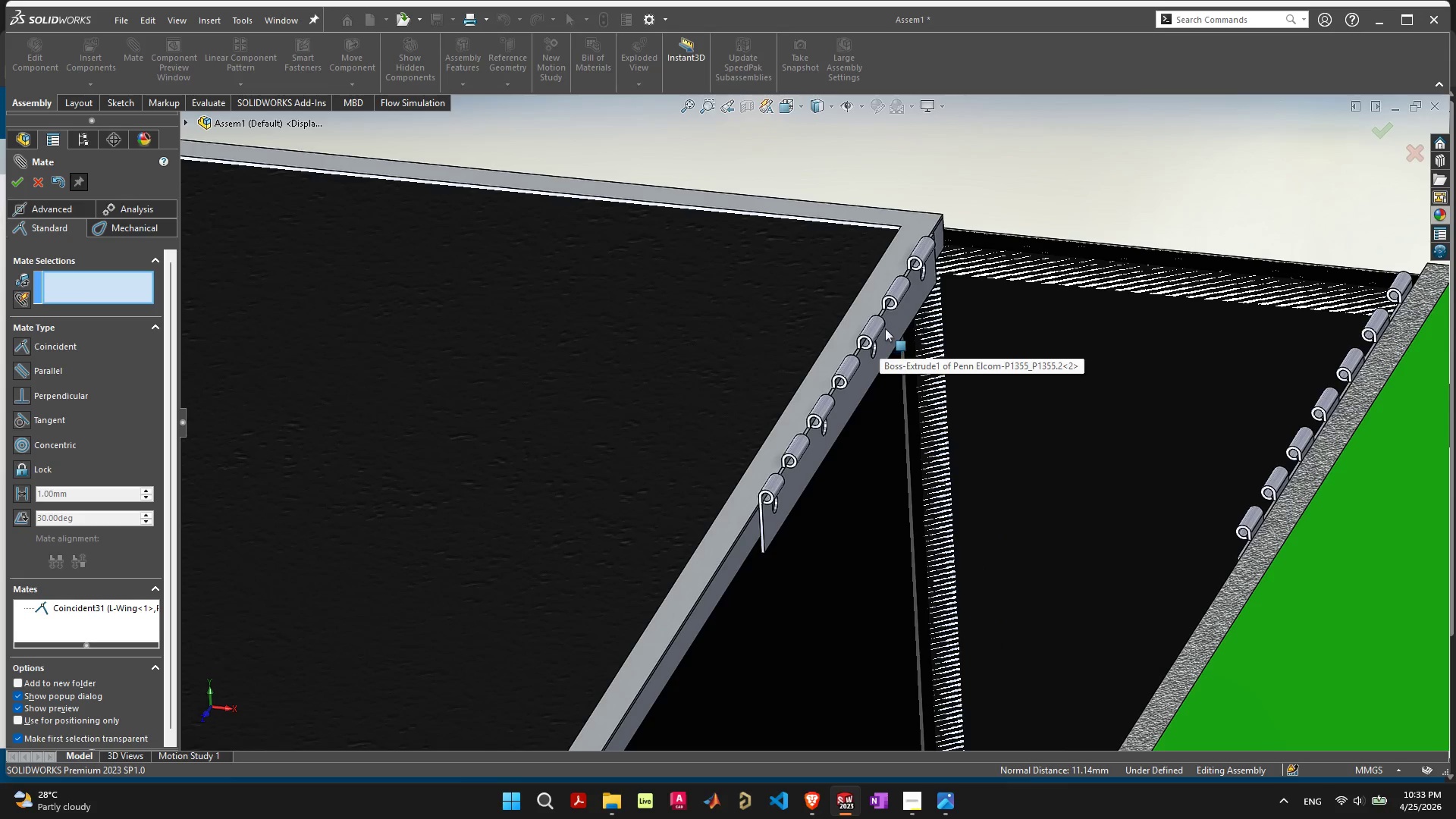 
left_click_drag(start_coordinate=[885, 328], to_coordinate=[860, 375])
 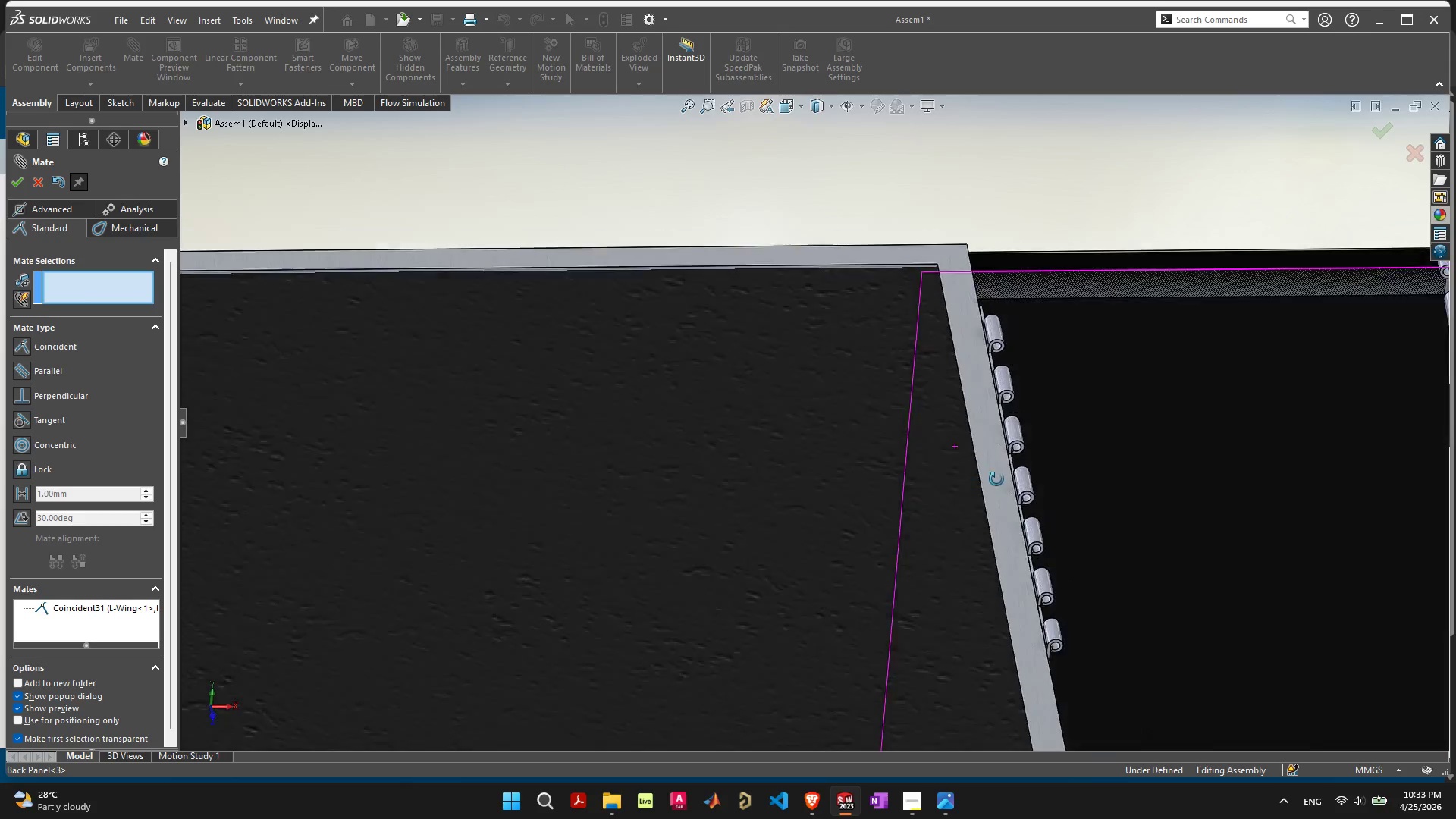 
scroll: coordinate [1128, 416], scroll_direction: down, amount: 4.0
 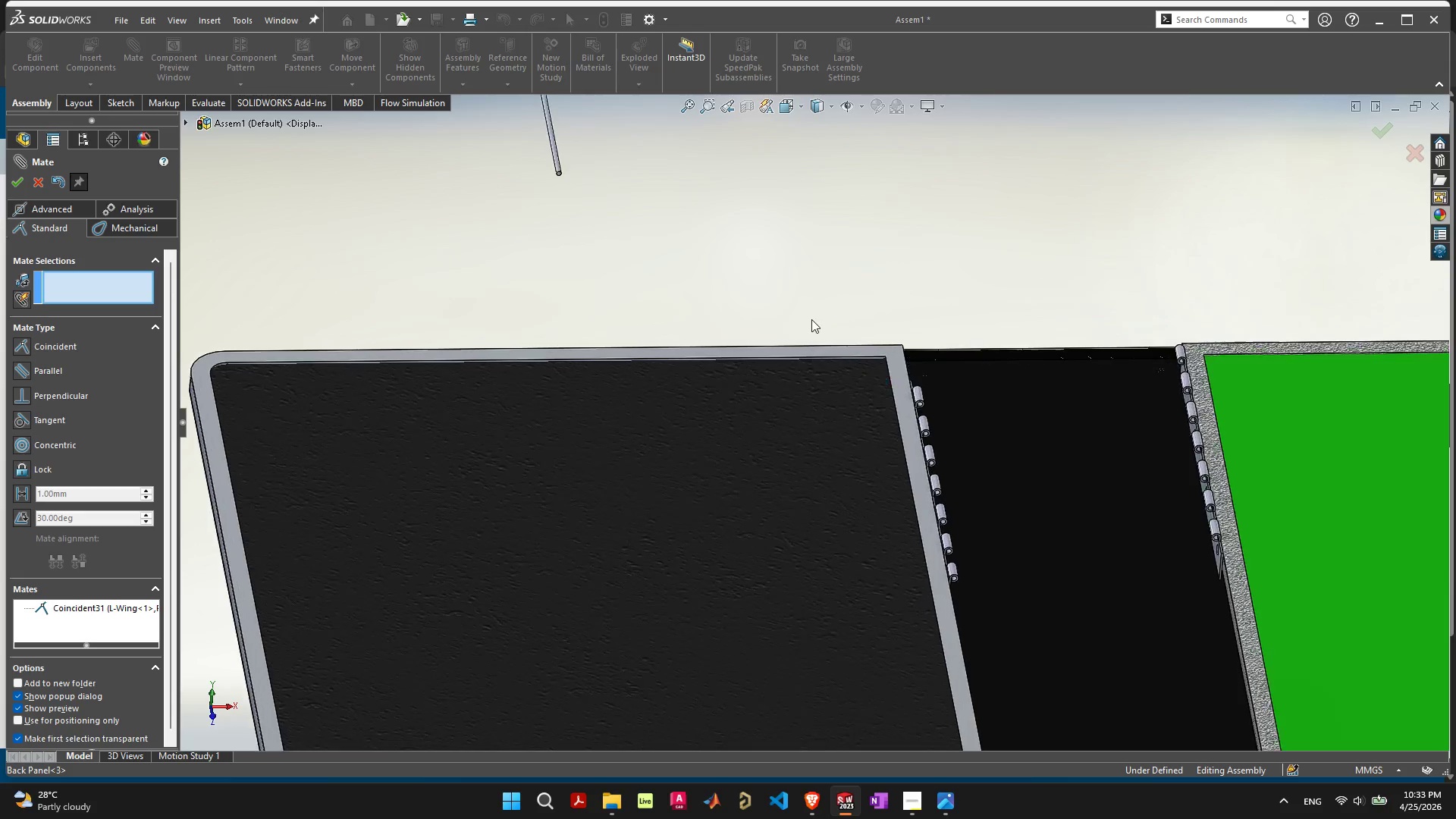 
scroll: coordinate [812, 320], scroll_direction: up, amount: 1.0
 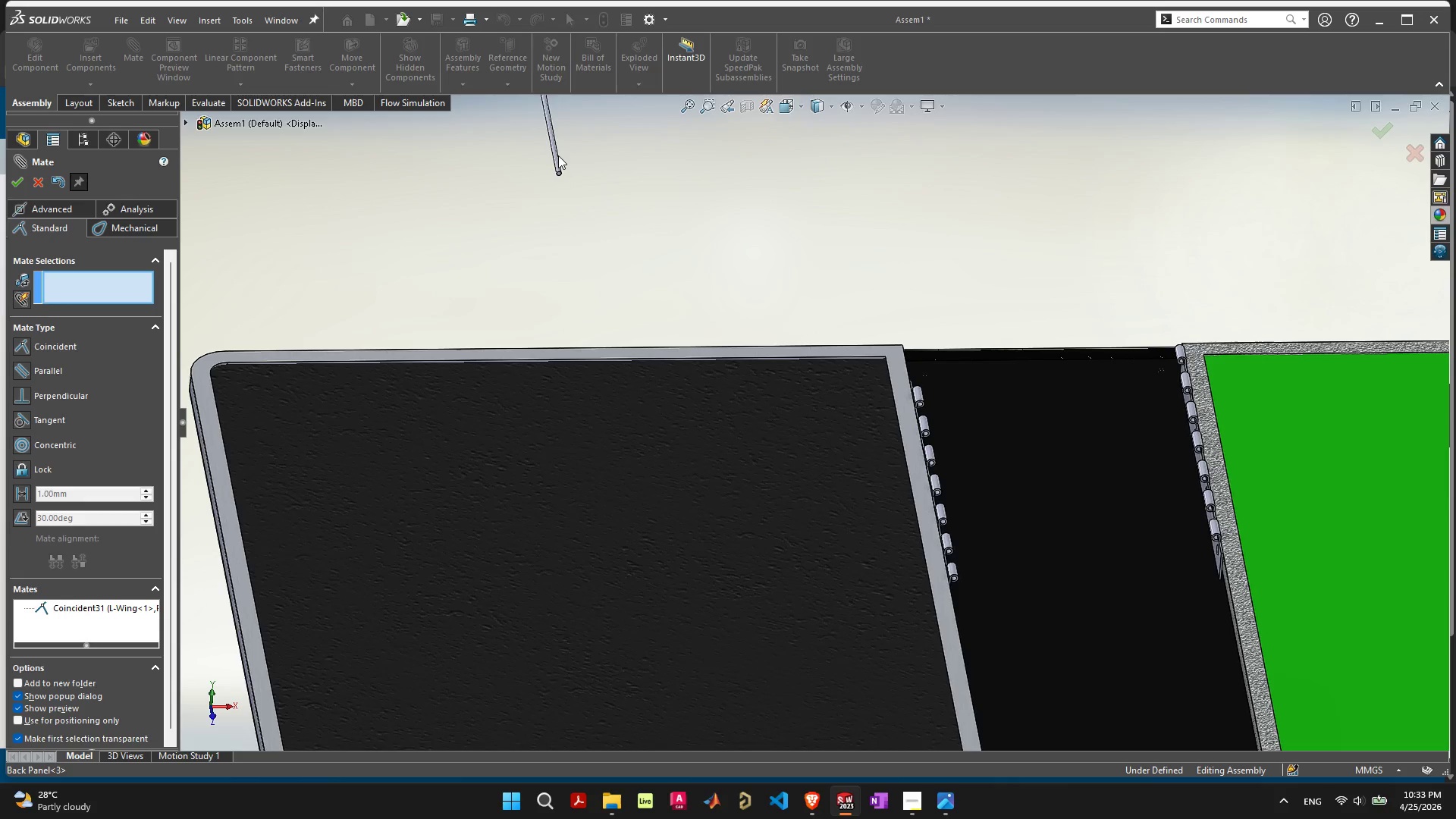 
left_click_drag(start_coordinate=[556, 155], to_coordinate=[871, 237])
 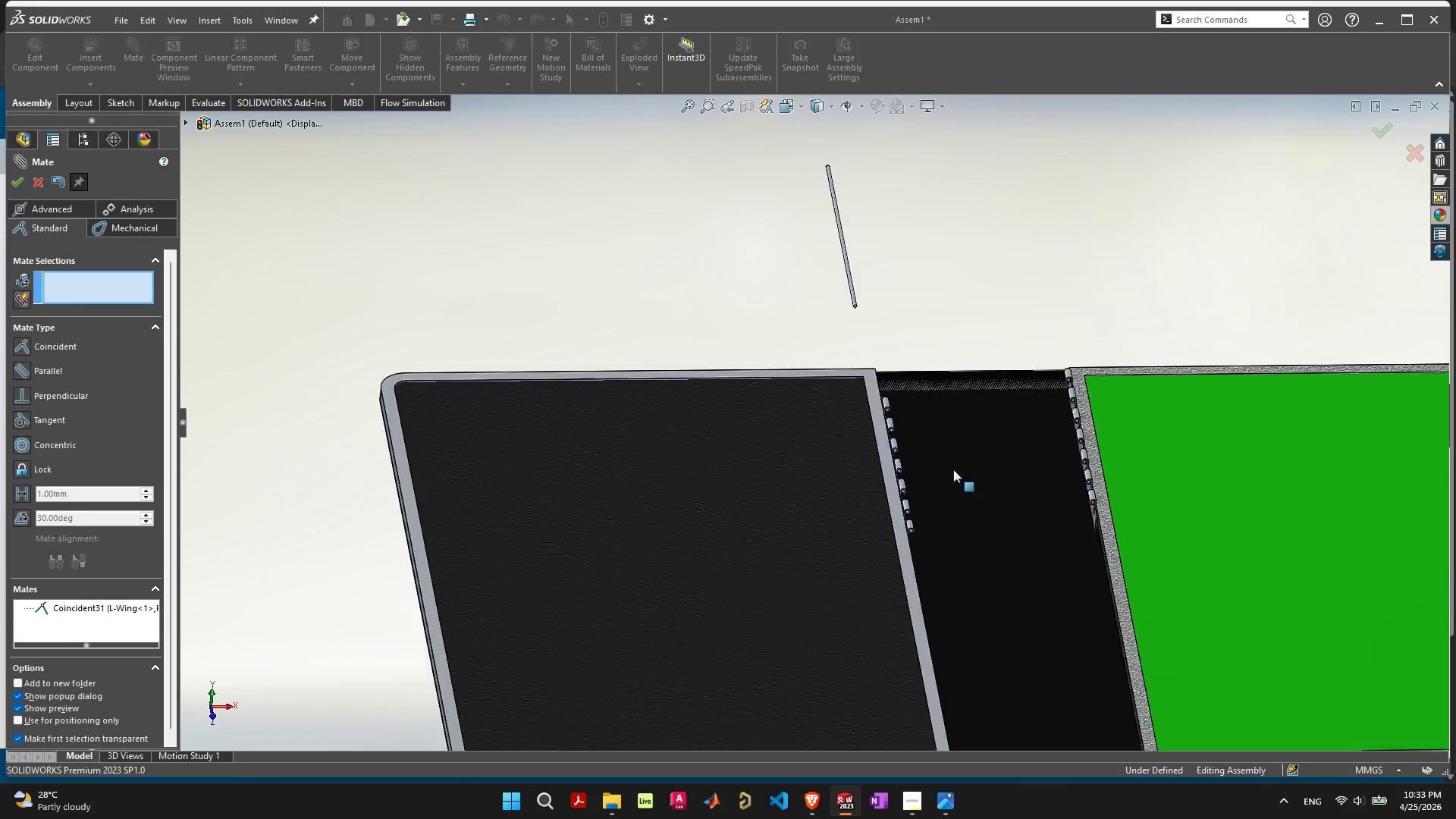 
scroll: coordinate [821, 449], scroll_direction: down, amount: 4.0
 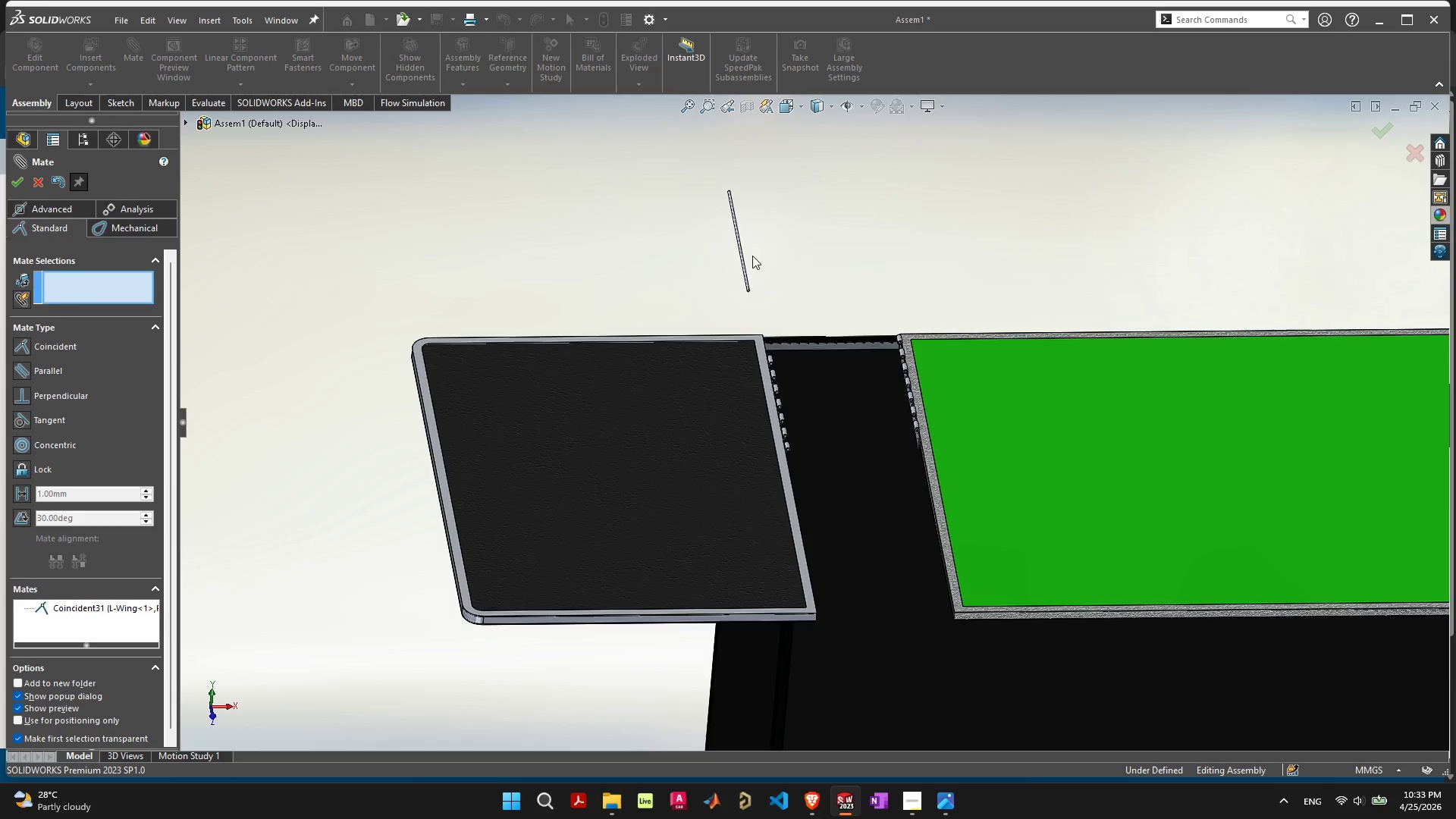 
scroll: coordinate [781, 333], scroll_direction: up, amount: 11.0
 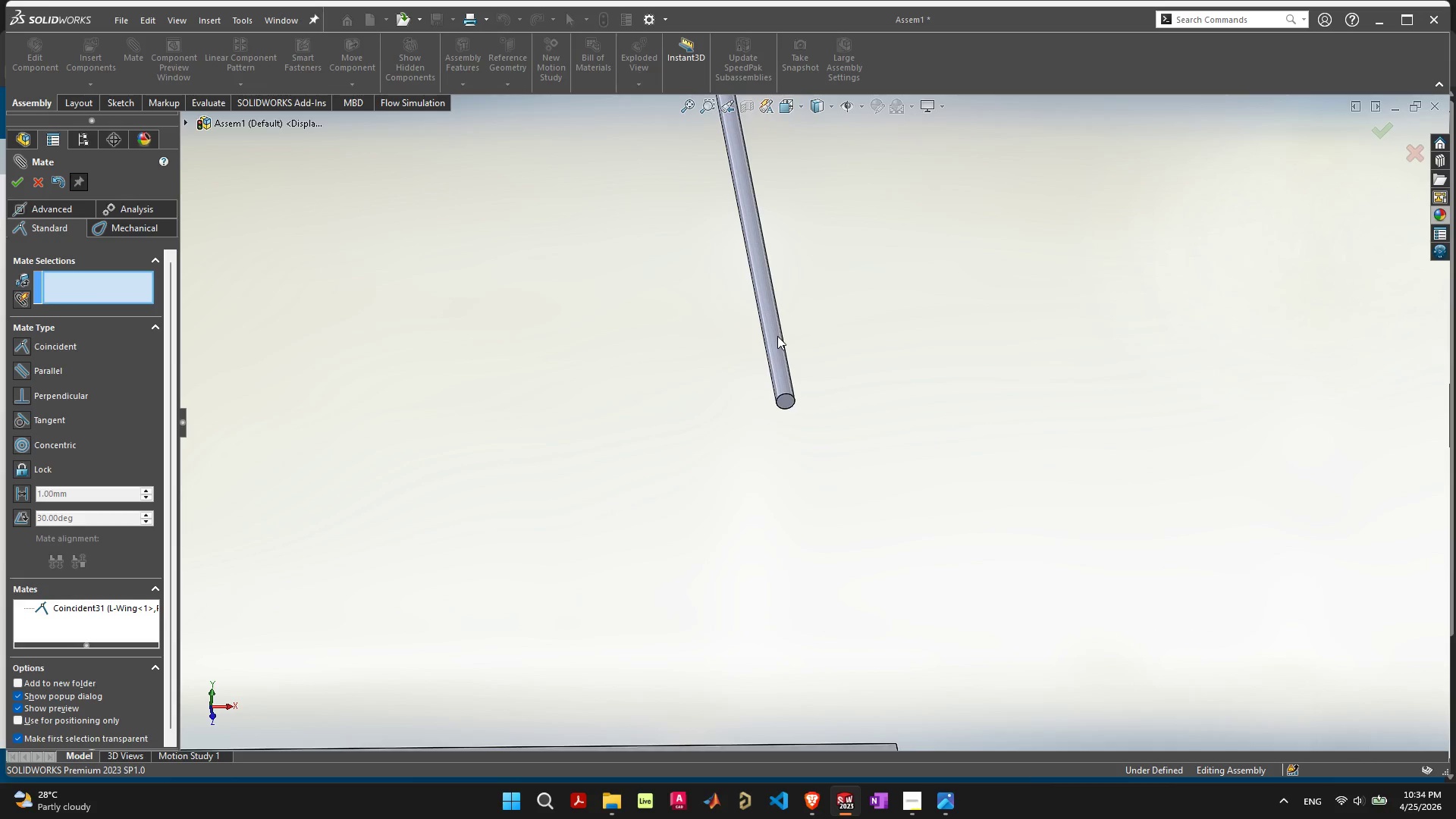 
left_click([777, 336])
 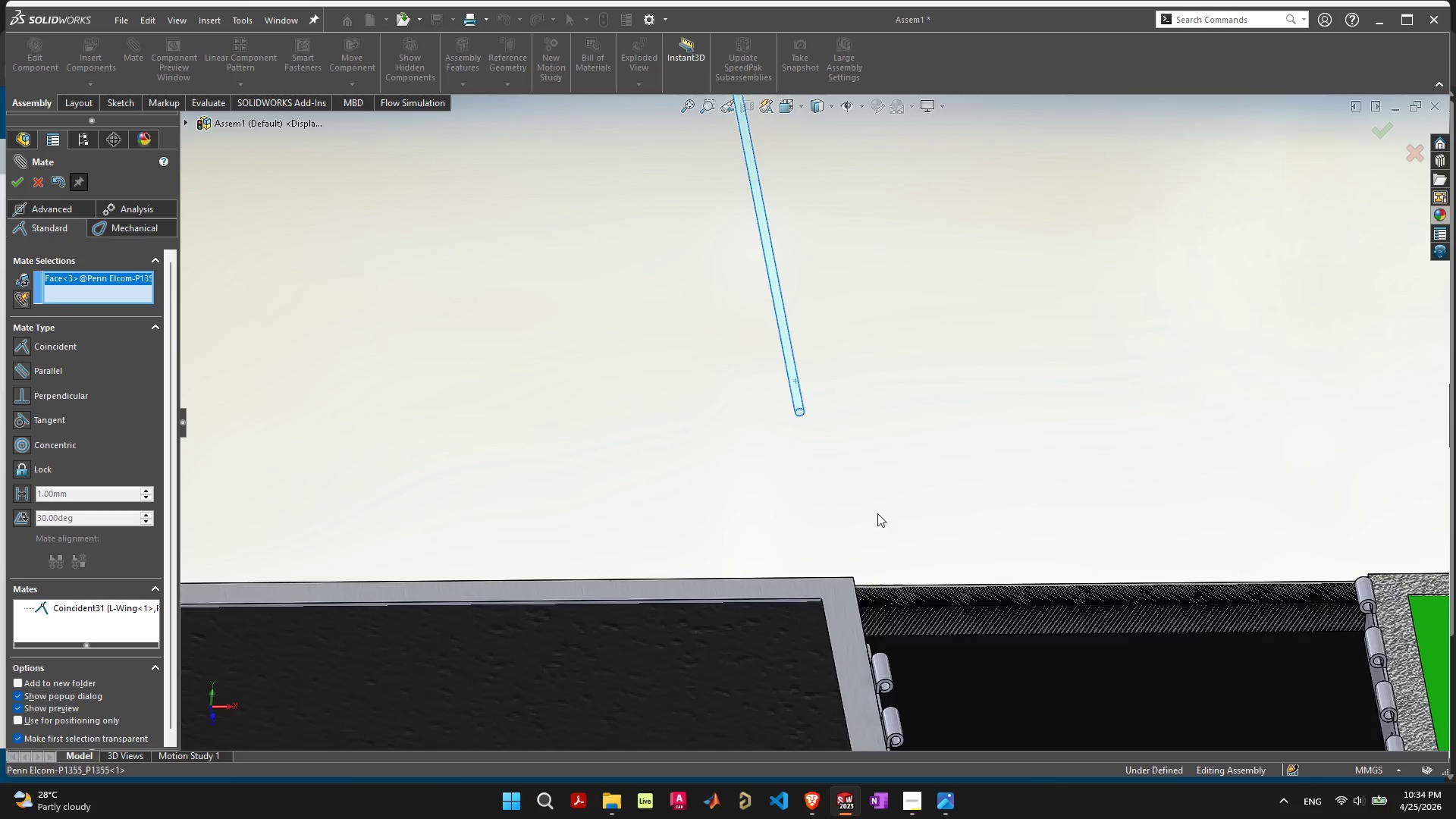 
hold_key(key=ShiftLeft, duration=0.64)
 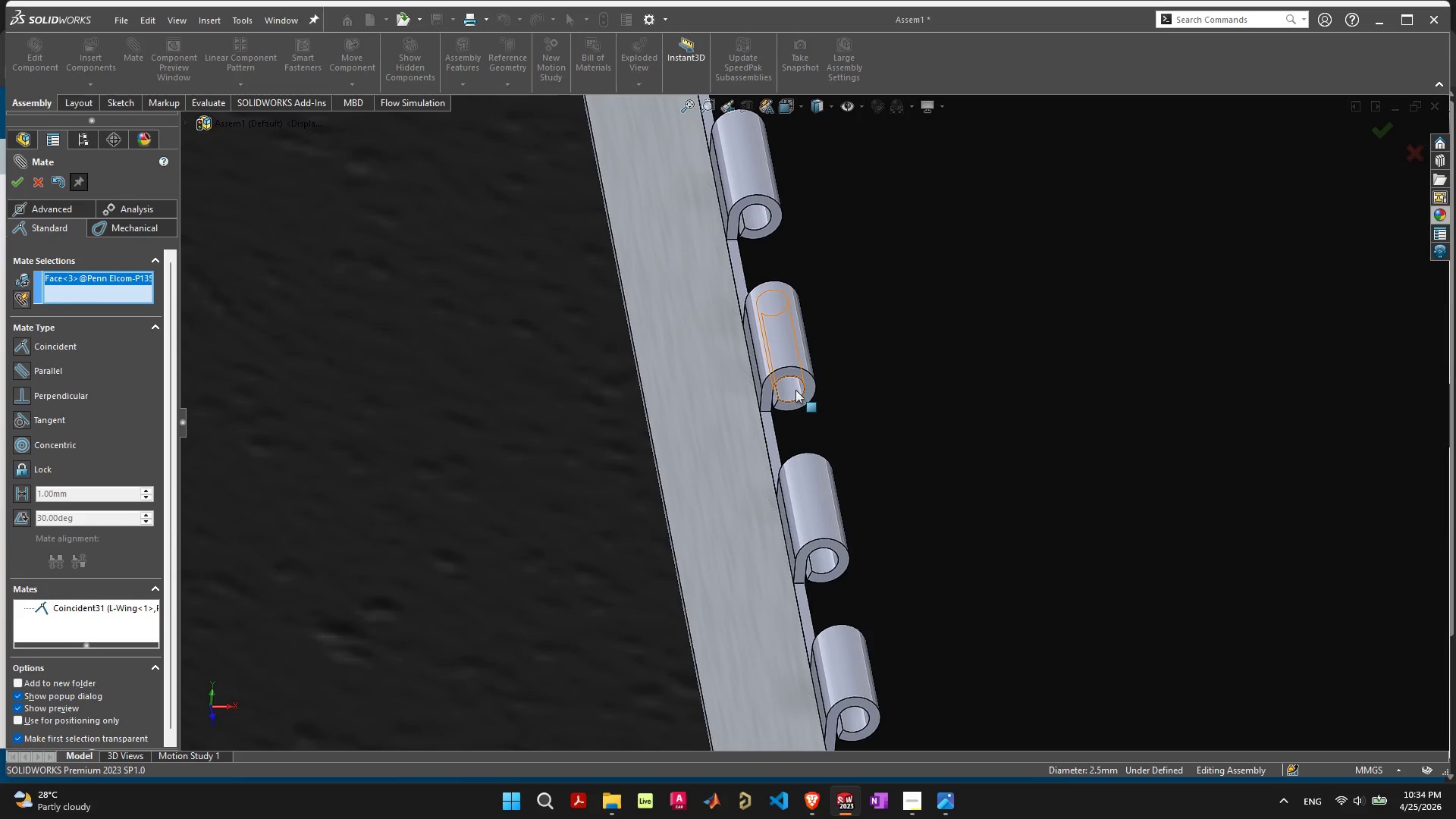 
scroll: coordinate [803, 482], scroll_direction: up, amount: 2.0
 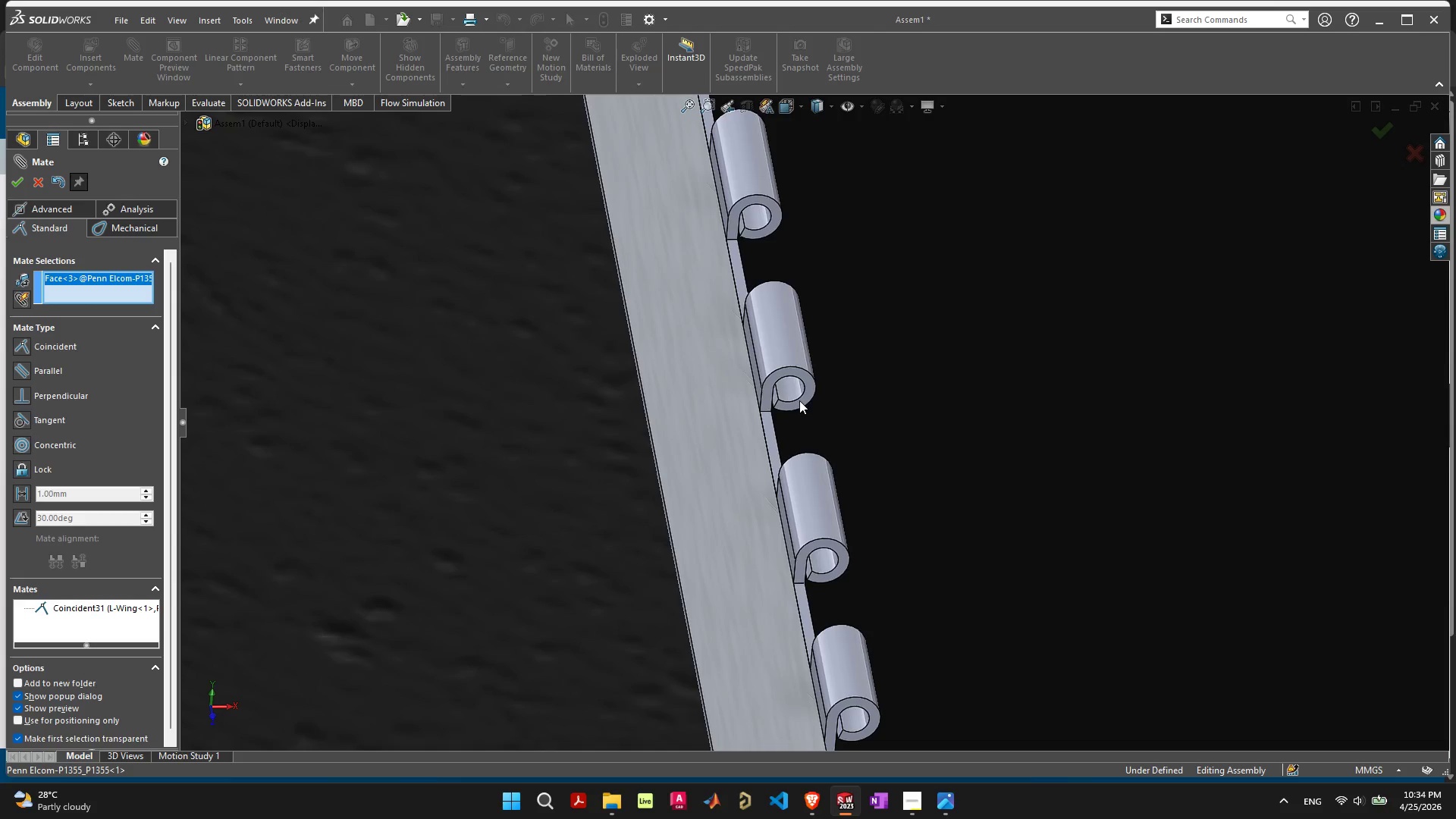 
hold_key(key=ShiftLeft, duration=0.36)
left_click([795, 390])
 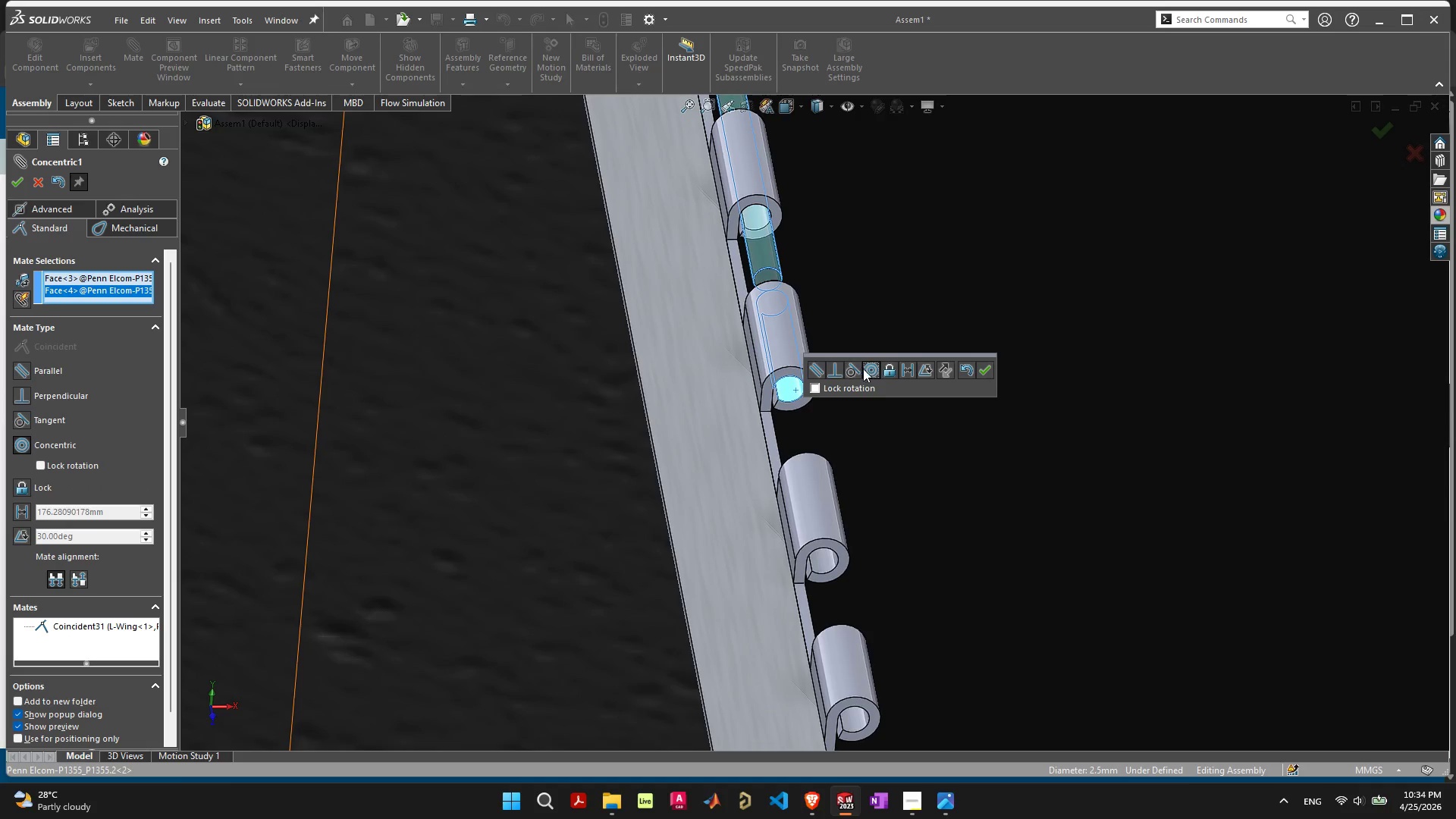 
left_click([867, 369])
 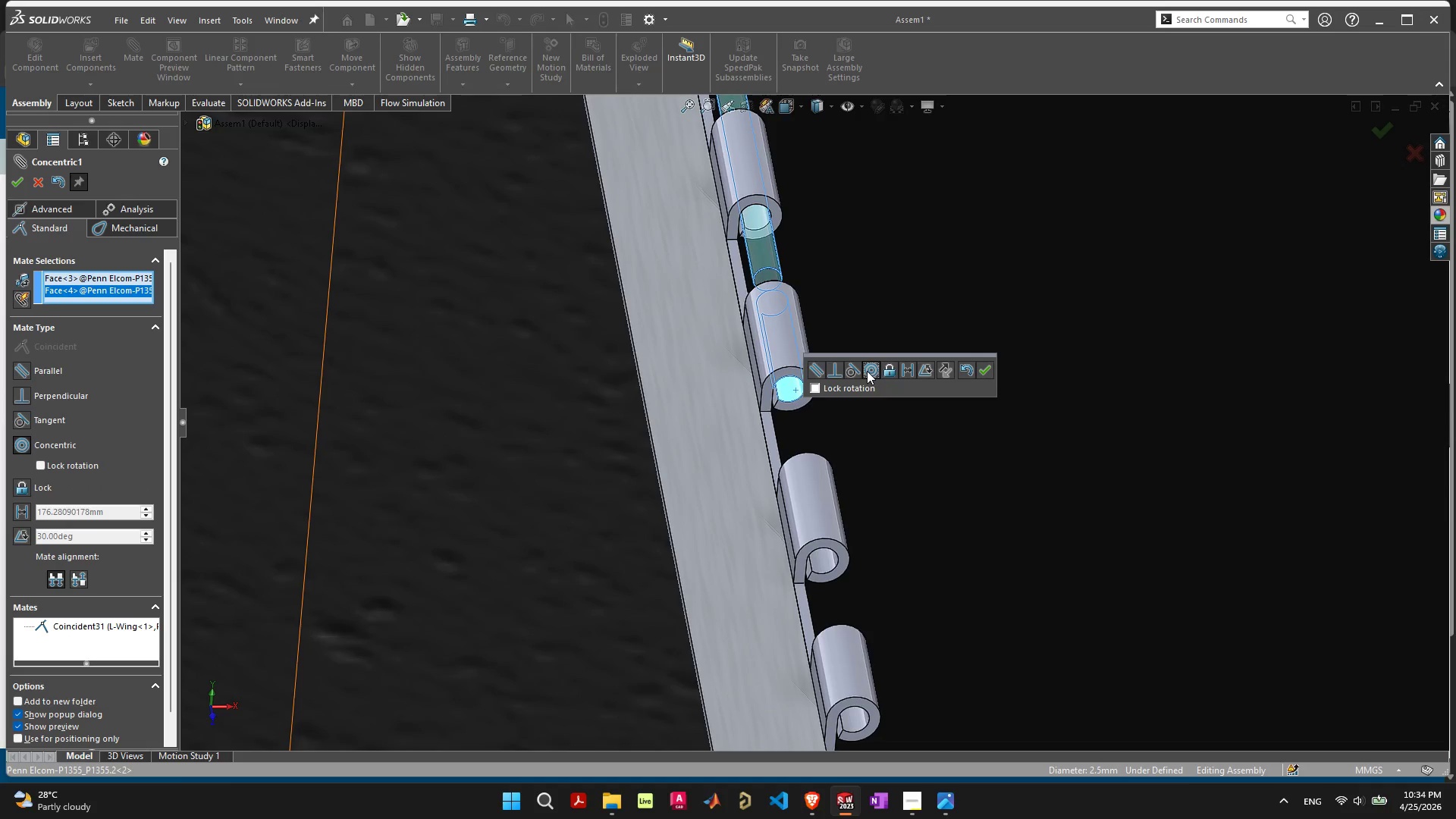 
mouse_move([979, 372])
 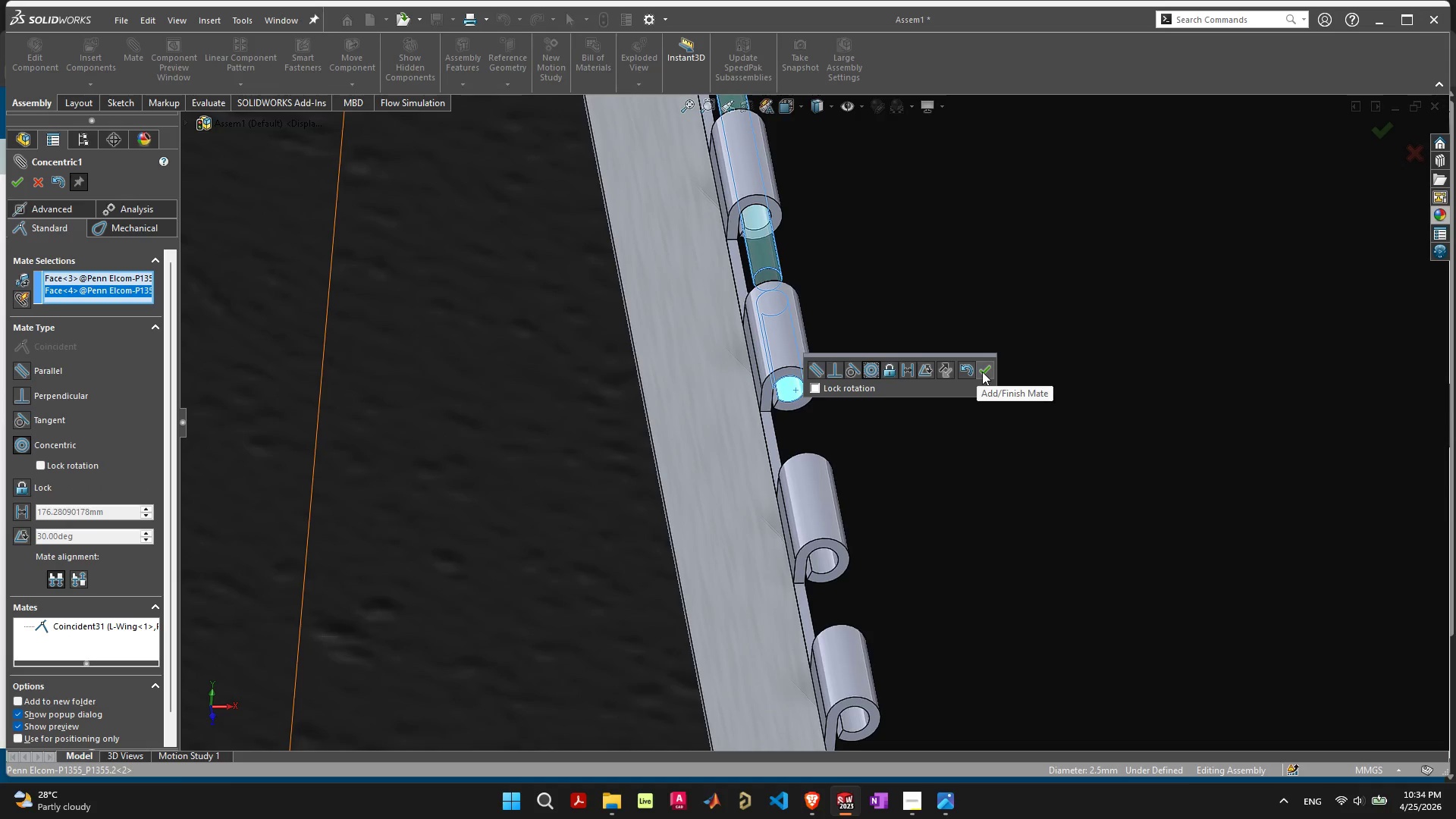 
left_click([982, 372])
 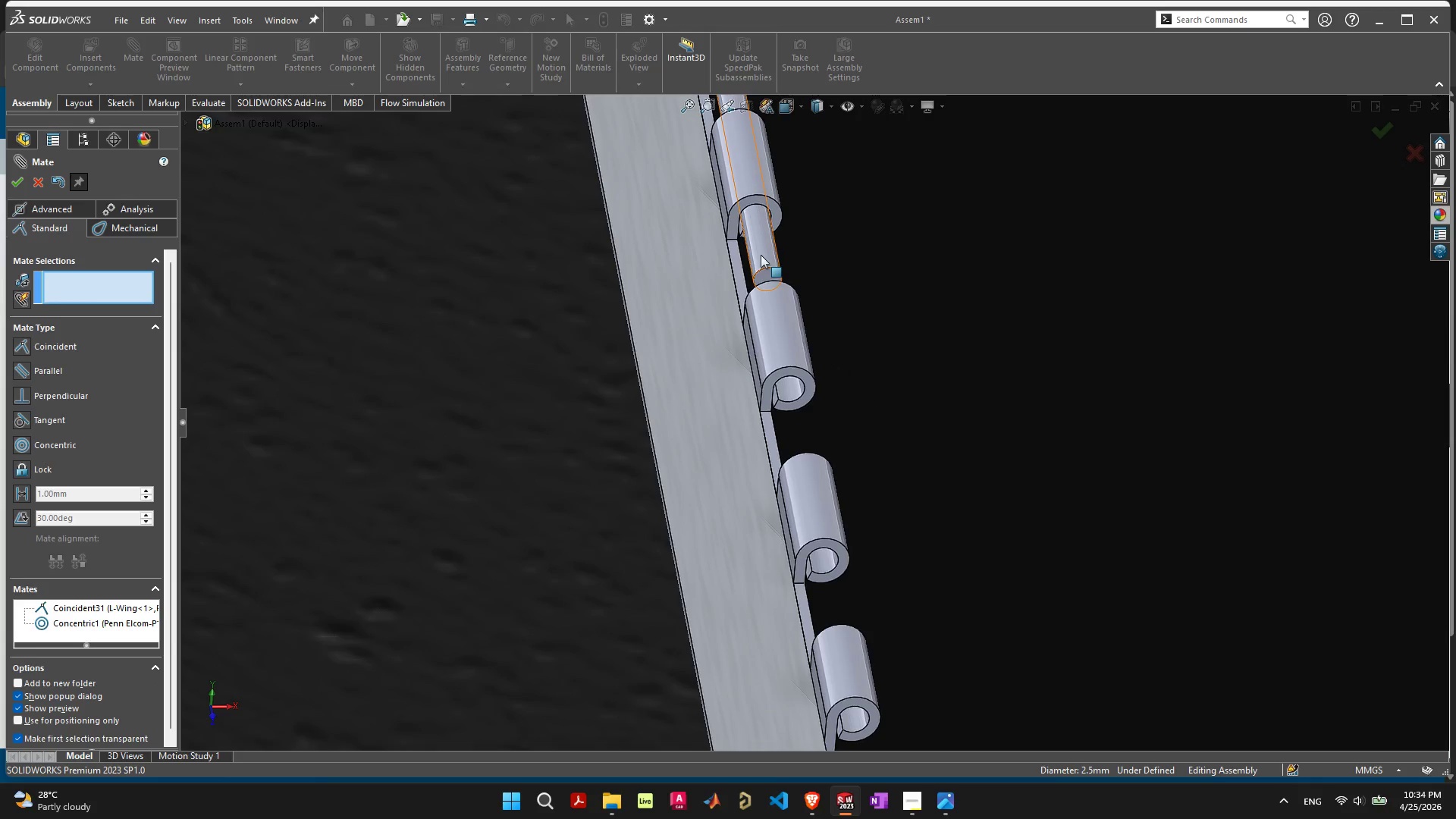 
left_click_drag(start_coordinate=[762, 247], to_coordinate=[849, 763])
 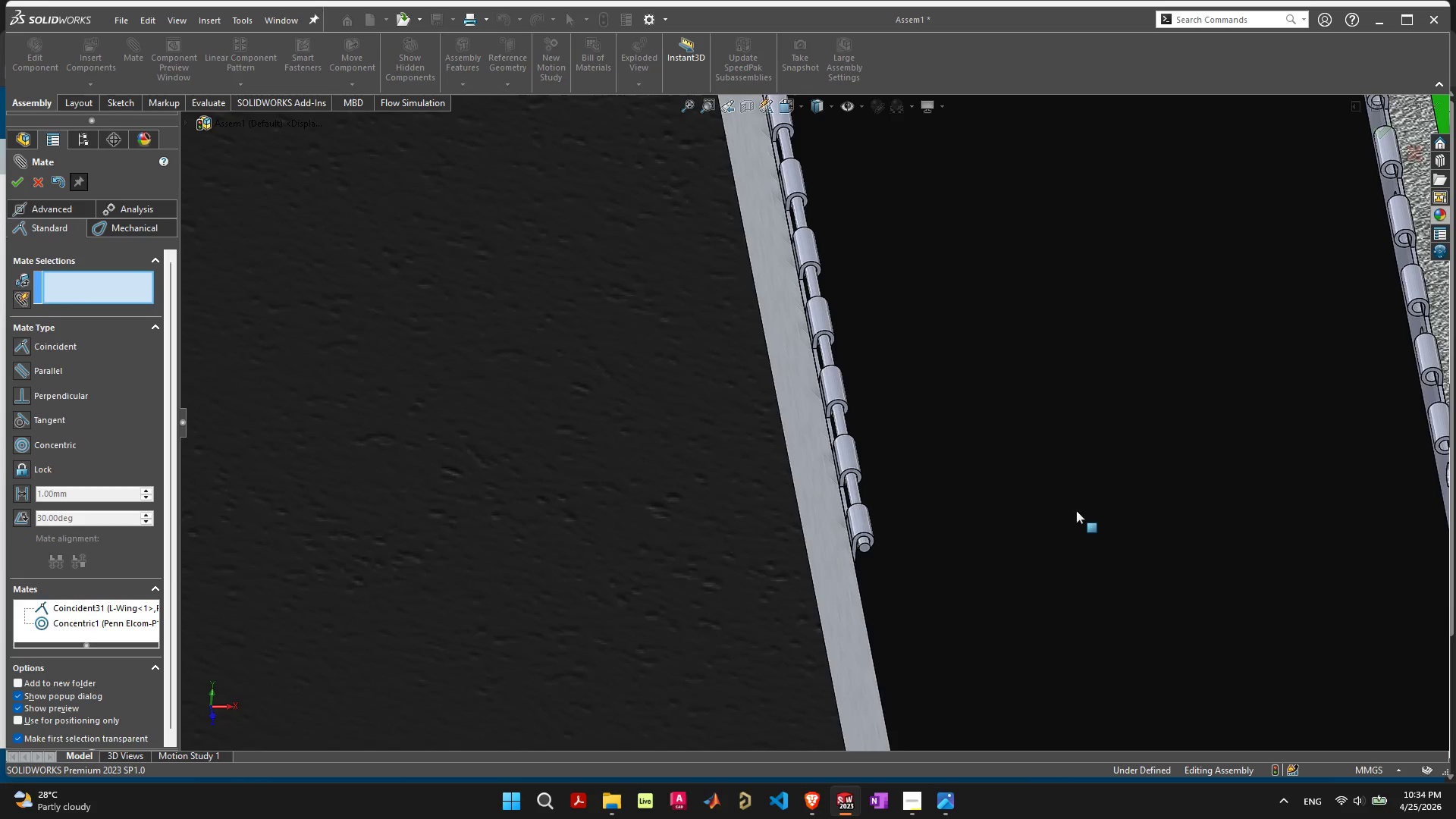 
scroll: coordinate [1110, 464], scroll_direction: down, amount: 6.0
 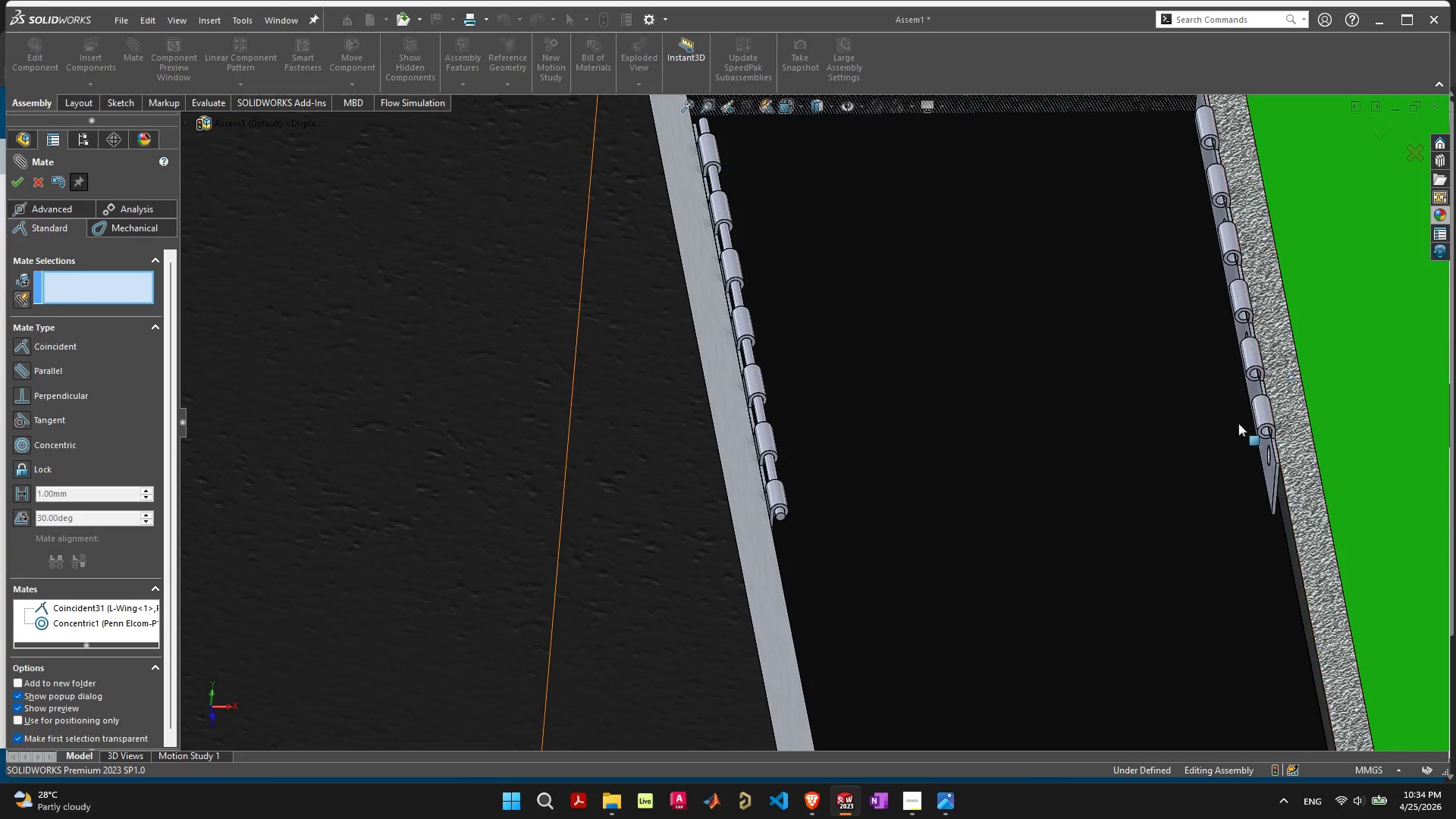 
scroll: coordinate [655, 494], scroll_direction: up, amount: 9.0
 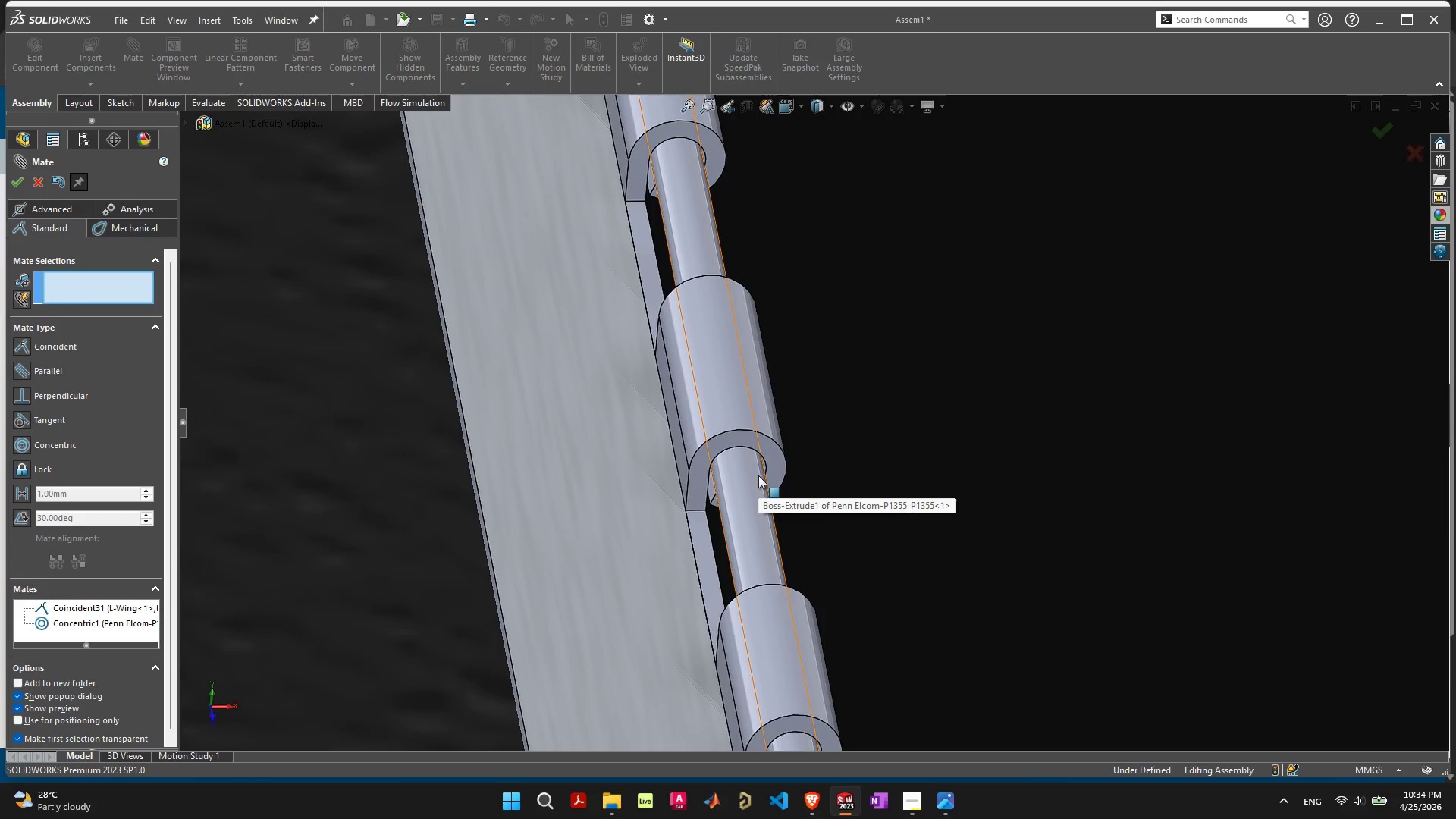 
left_click([758, 477])
 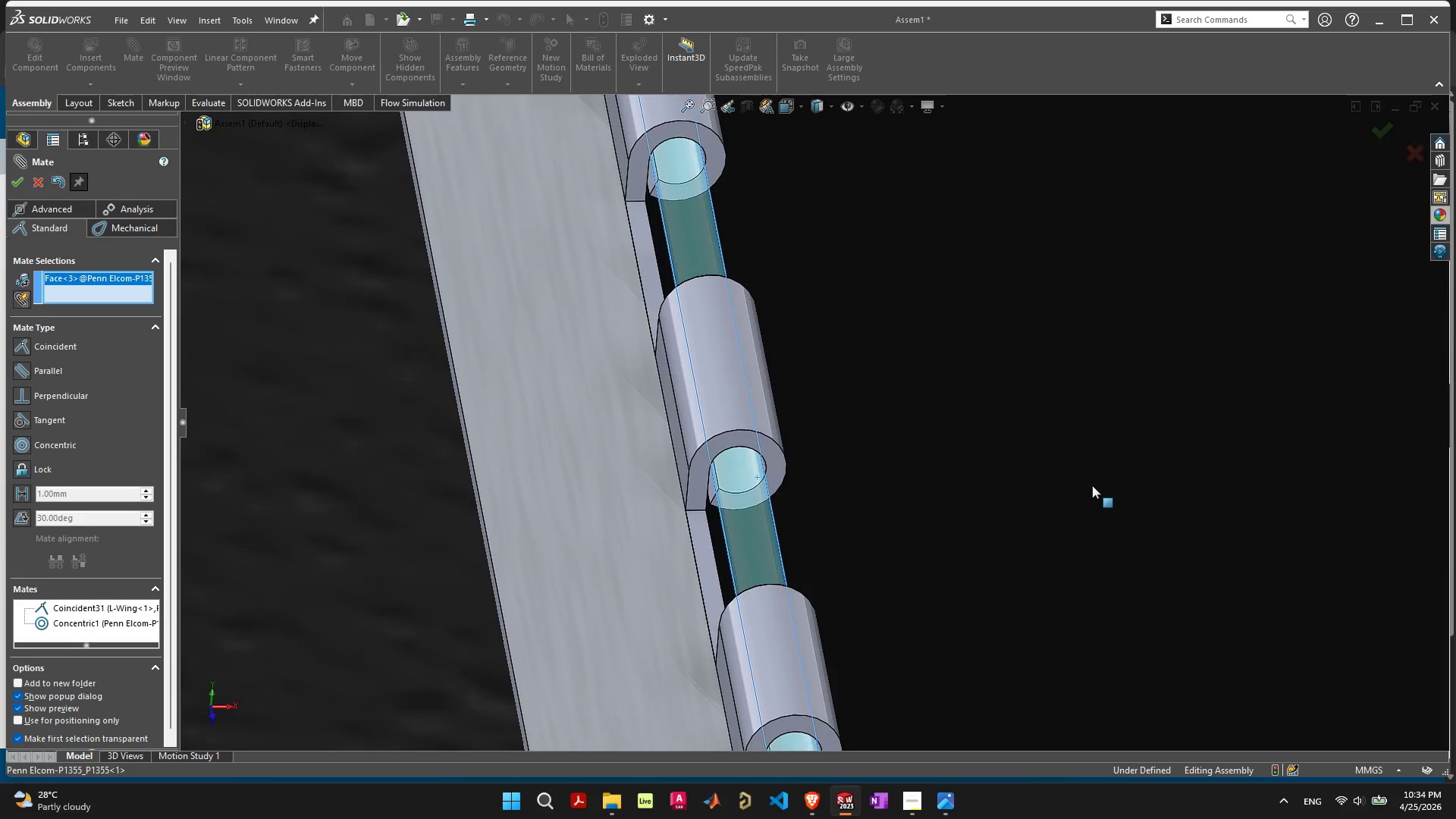 
scroll: coordinate [1138, 462], scroll_direction: down, amount: 8.0
 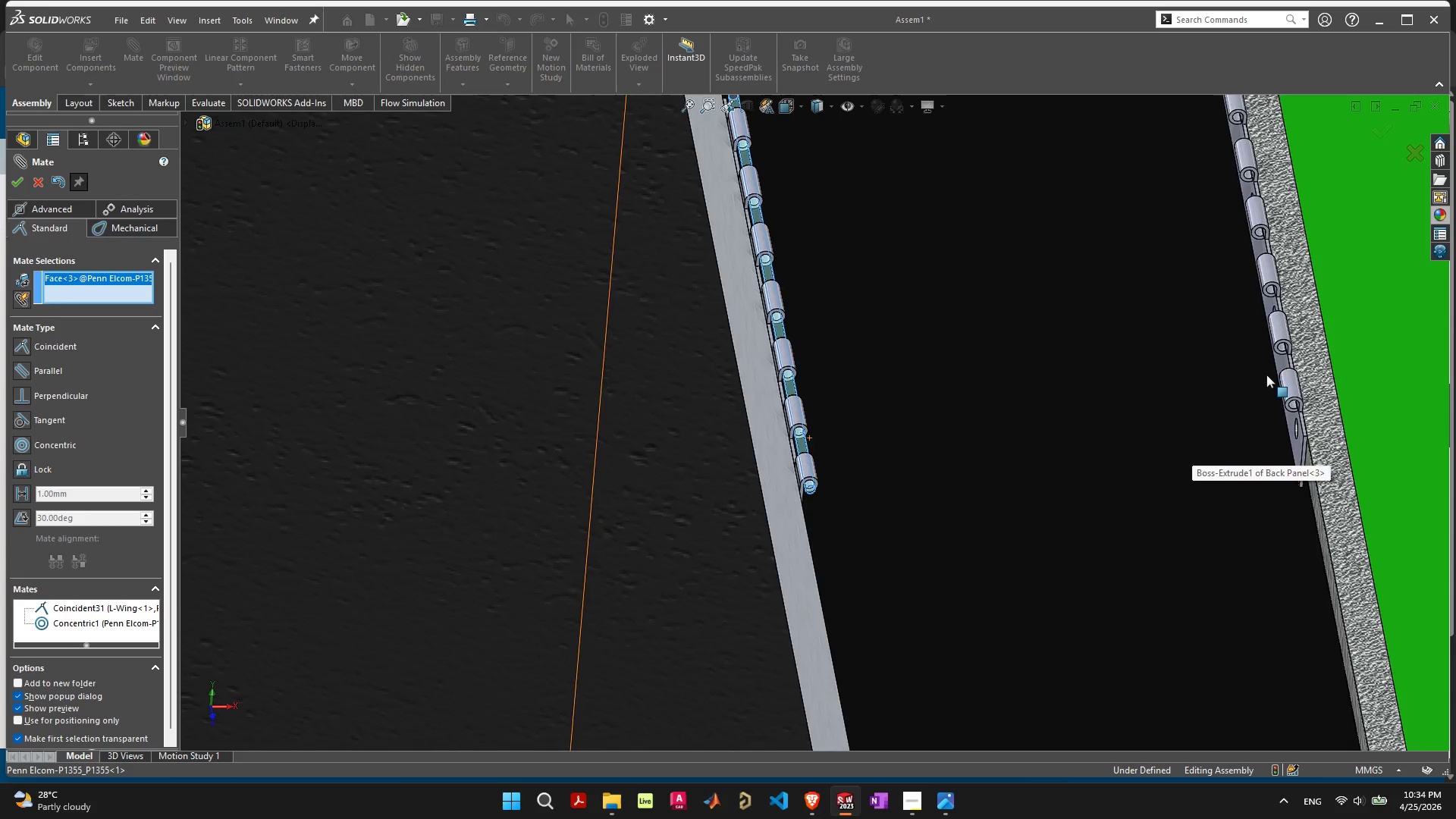 
hold_key(key=ShiftLeft, duration=0.55)
 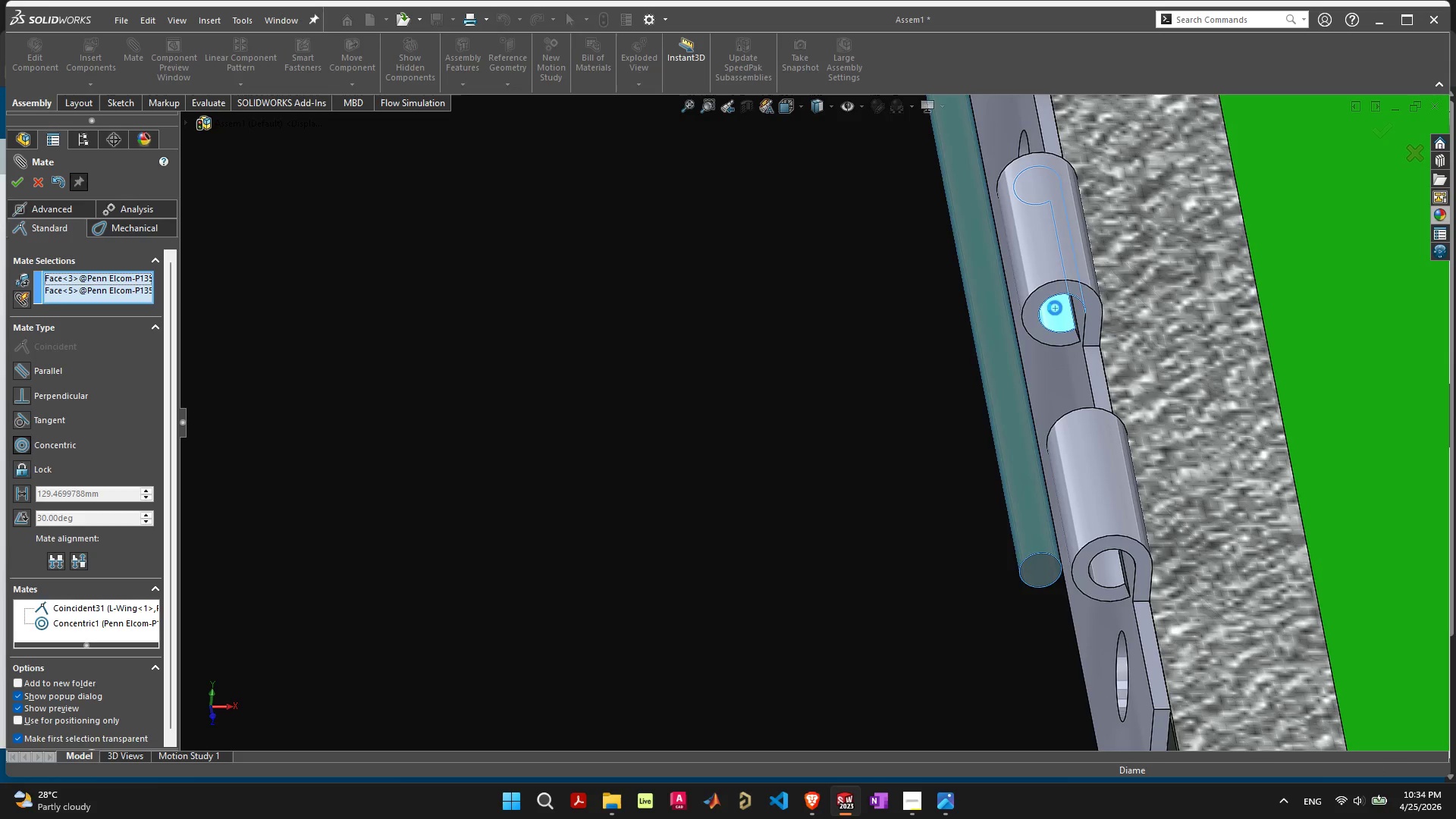 
scroll: coordinate [1109, 366], scroll_direction: up, amount: 8.0
 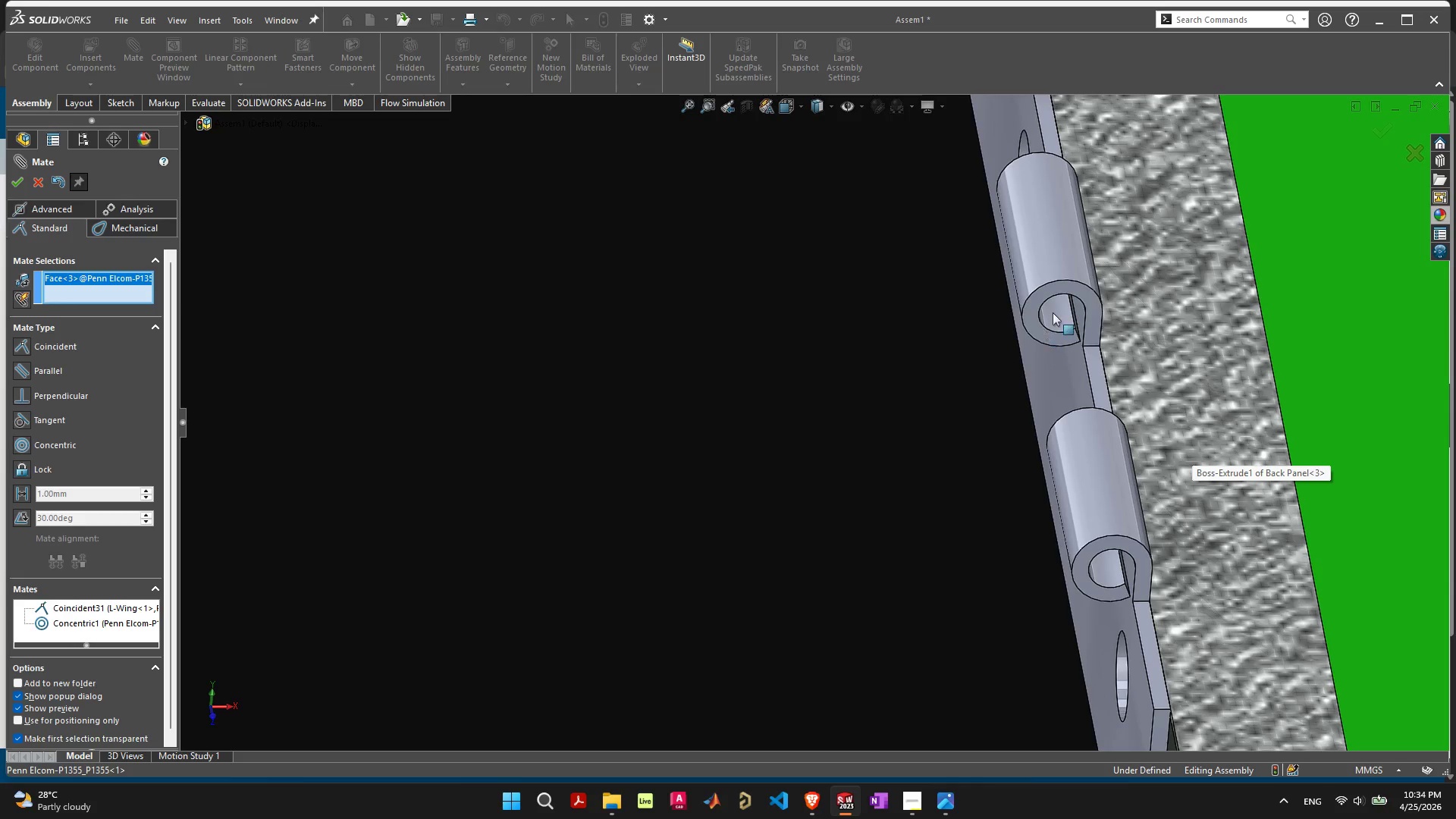 
left_click([1055, 308])
 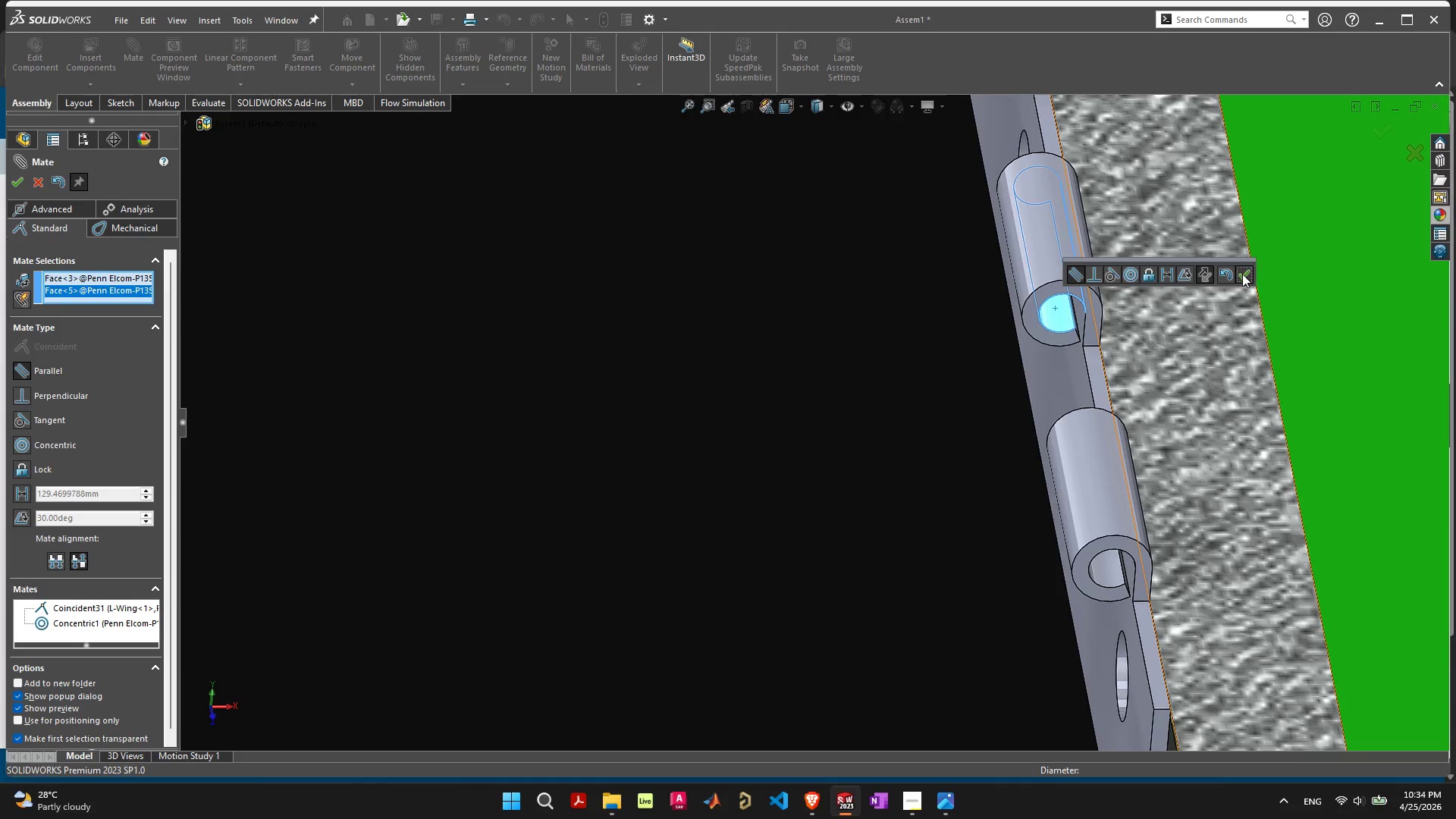 
scroll: coordinate [878, 448], scroll_direction: down, amount: 11.0
 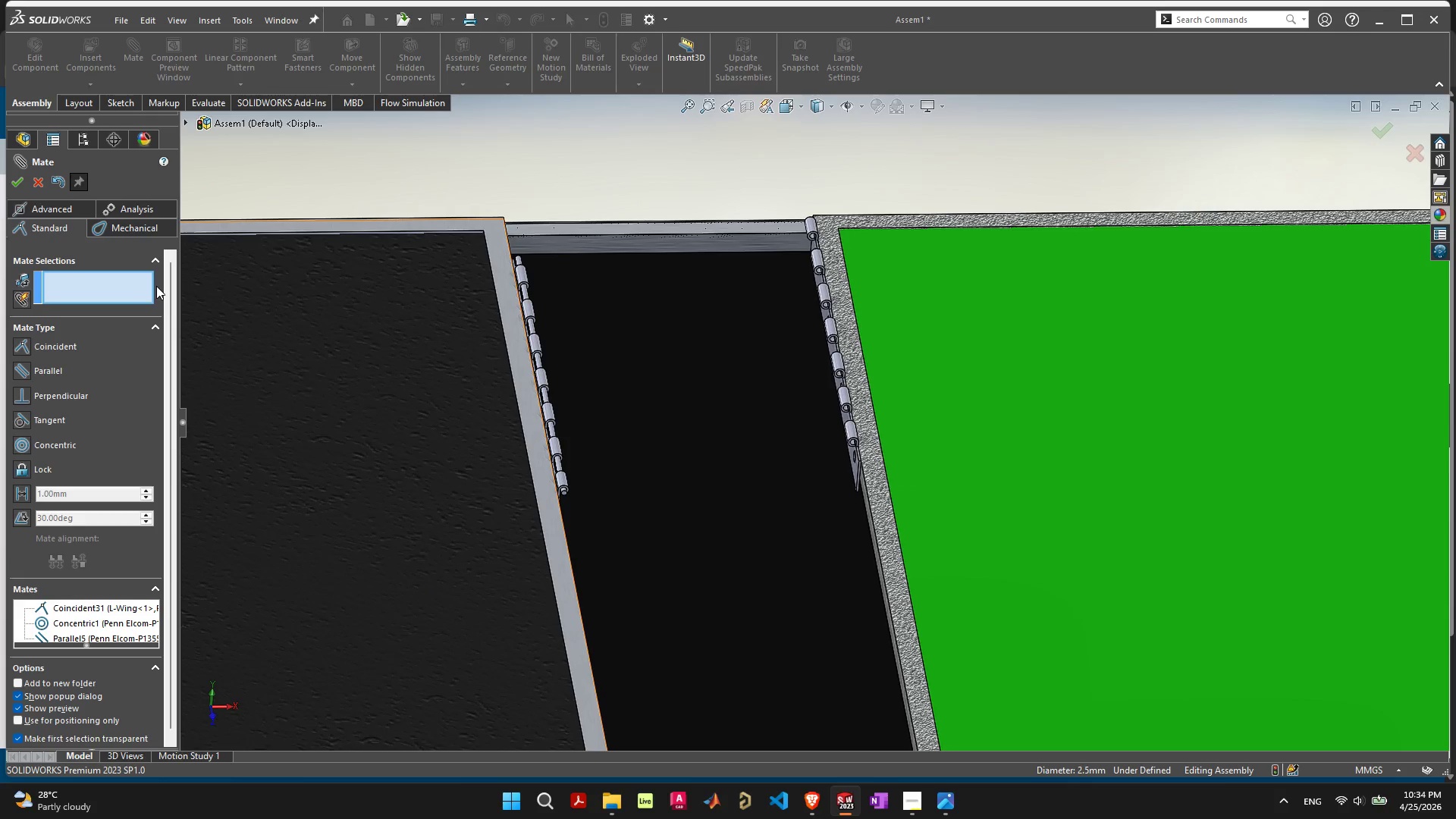 
left_click([20, 182])
 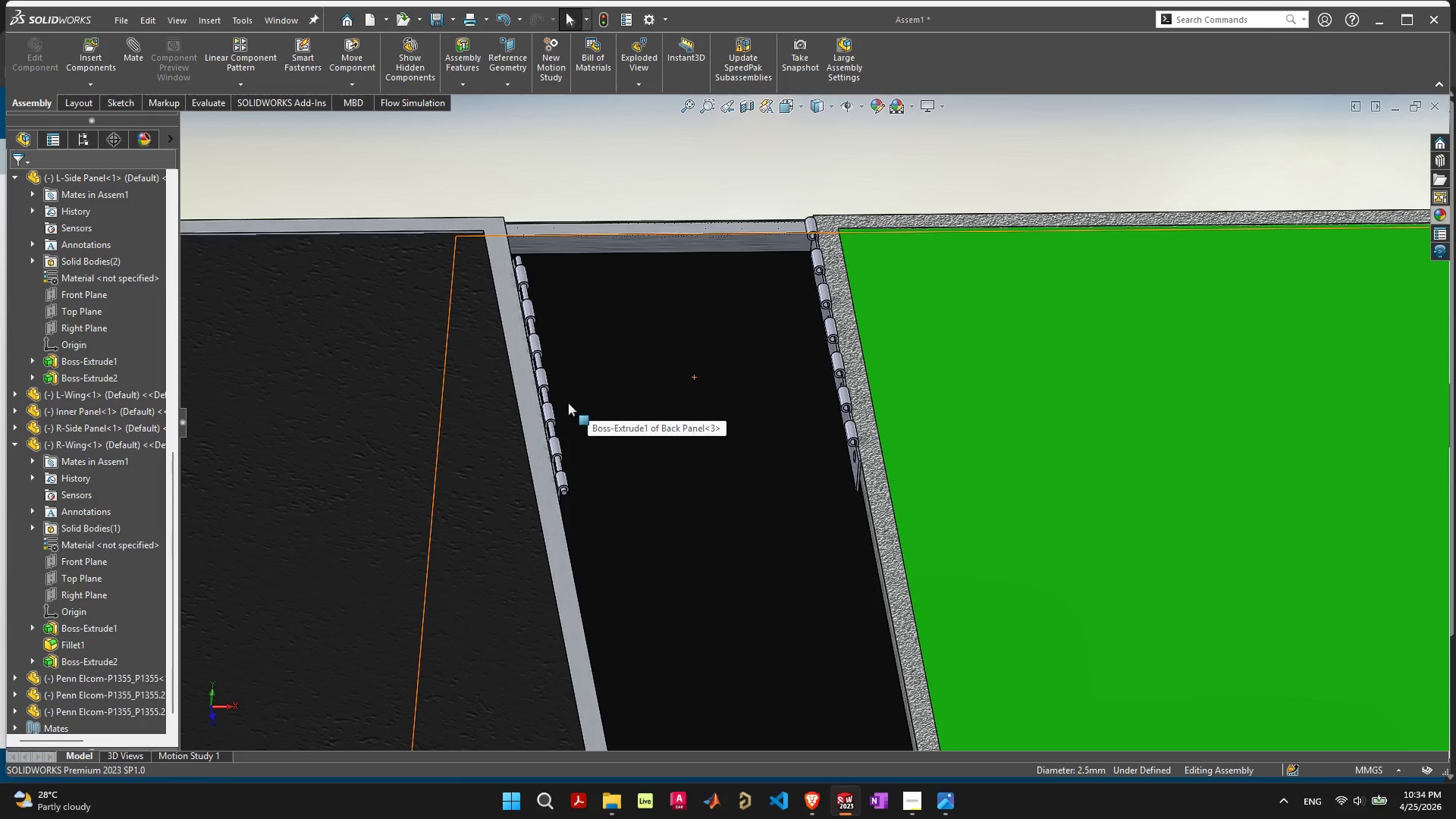 
scroll: coordinate [665, 413], scroll_direction: up, amount: 2.0
 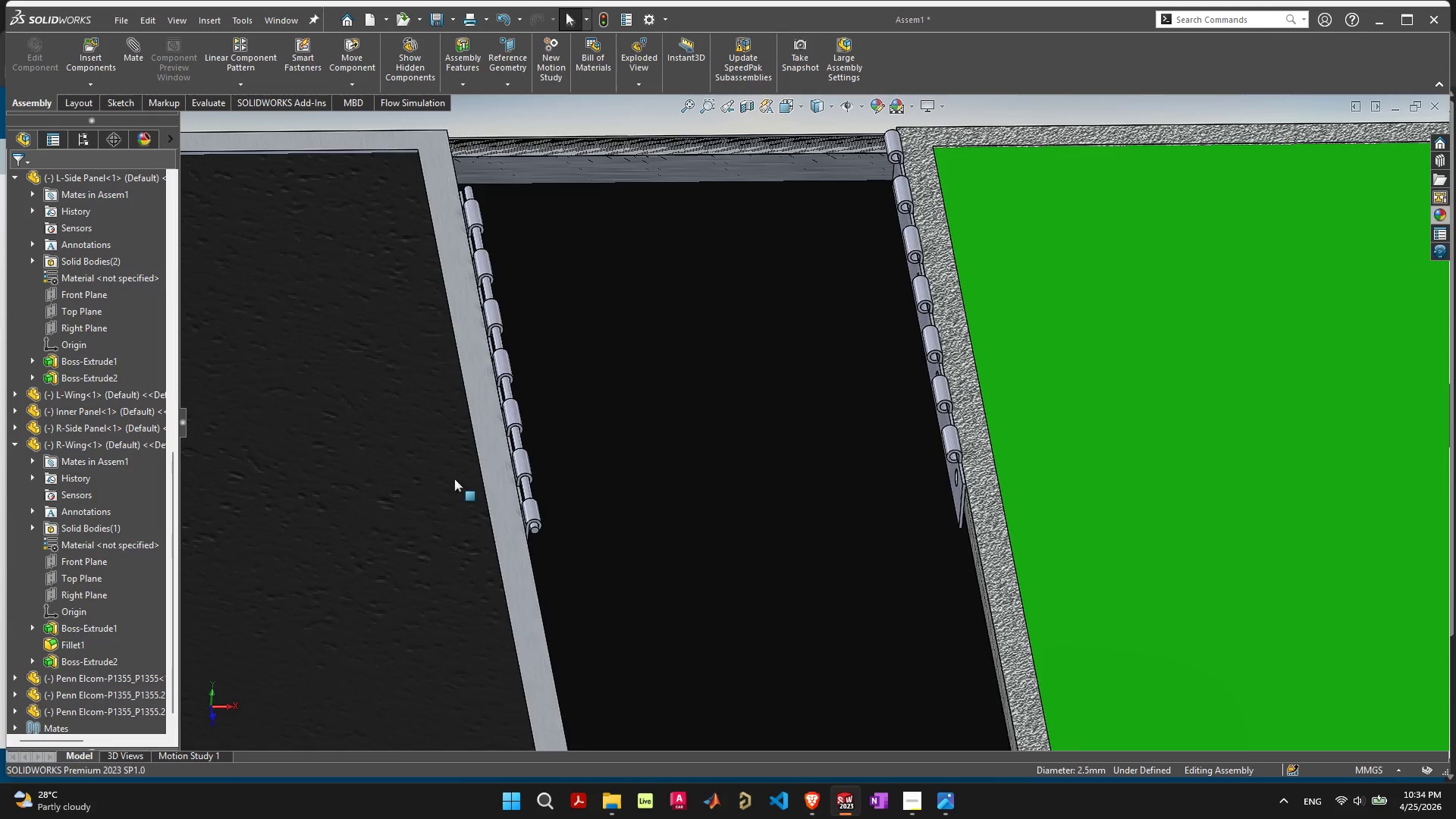 
left_click_drag(start_coordinate=[454, 479], to_coordinate=[745, 479])
 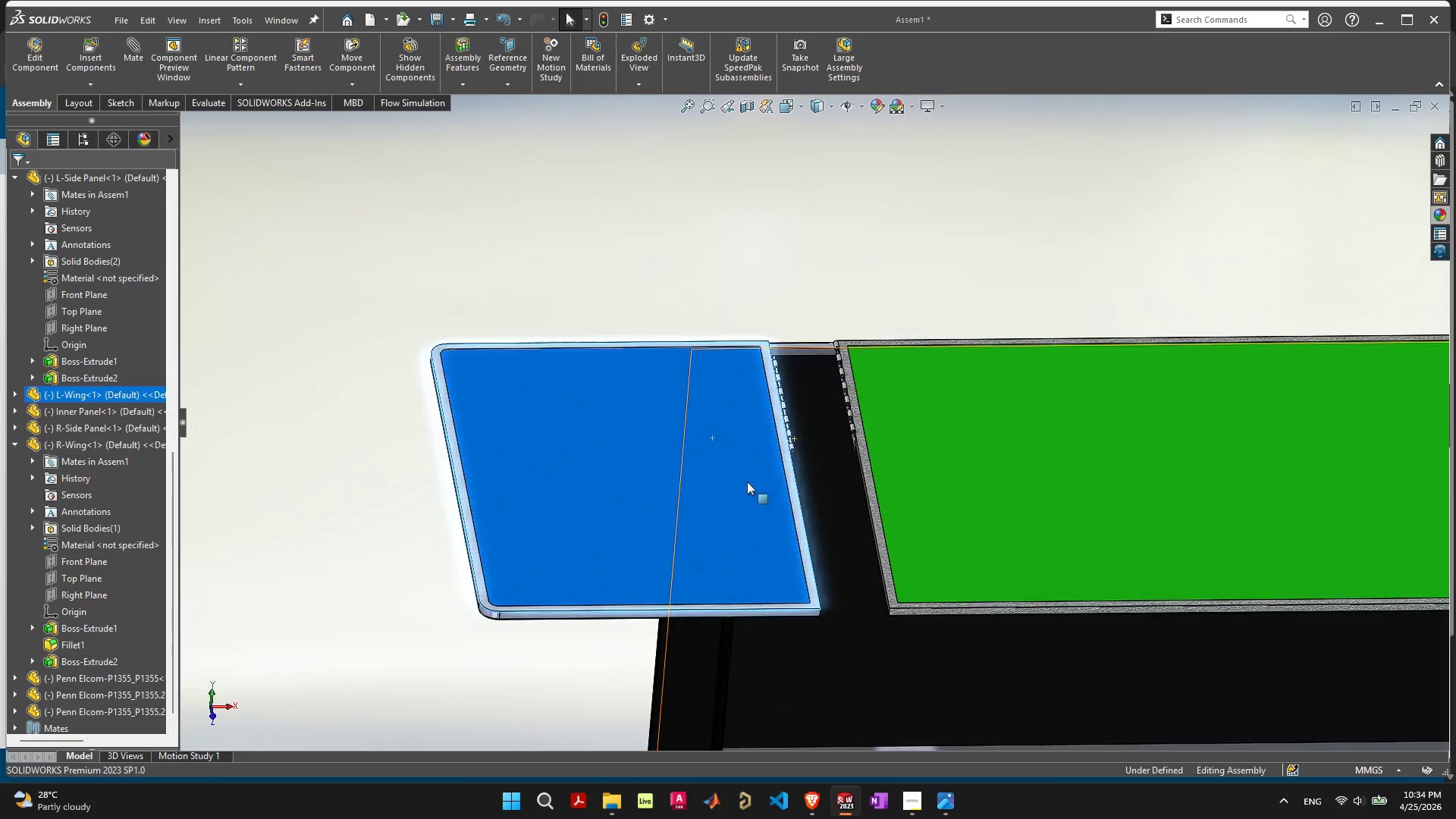 
scroll: coordinate [815, 538], scroll_direction: down, amount: 12.0
 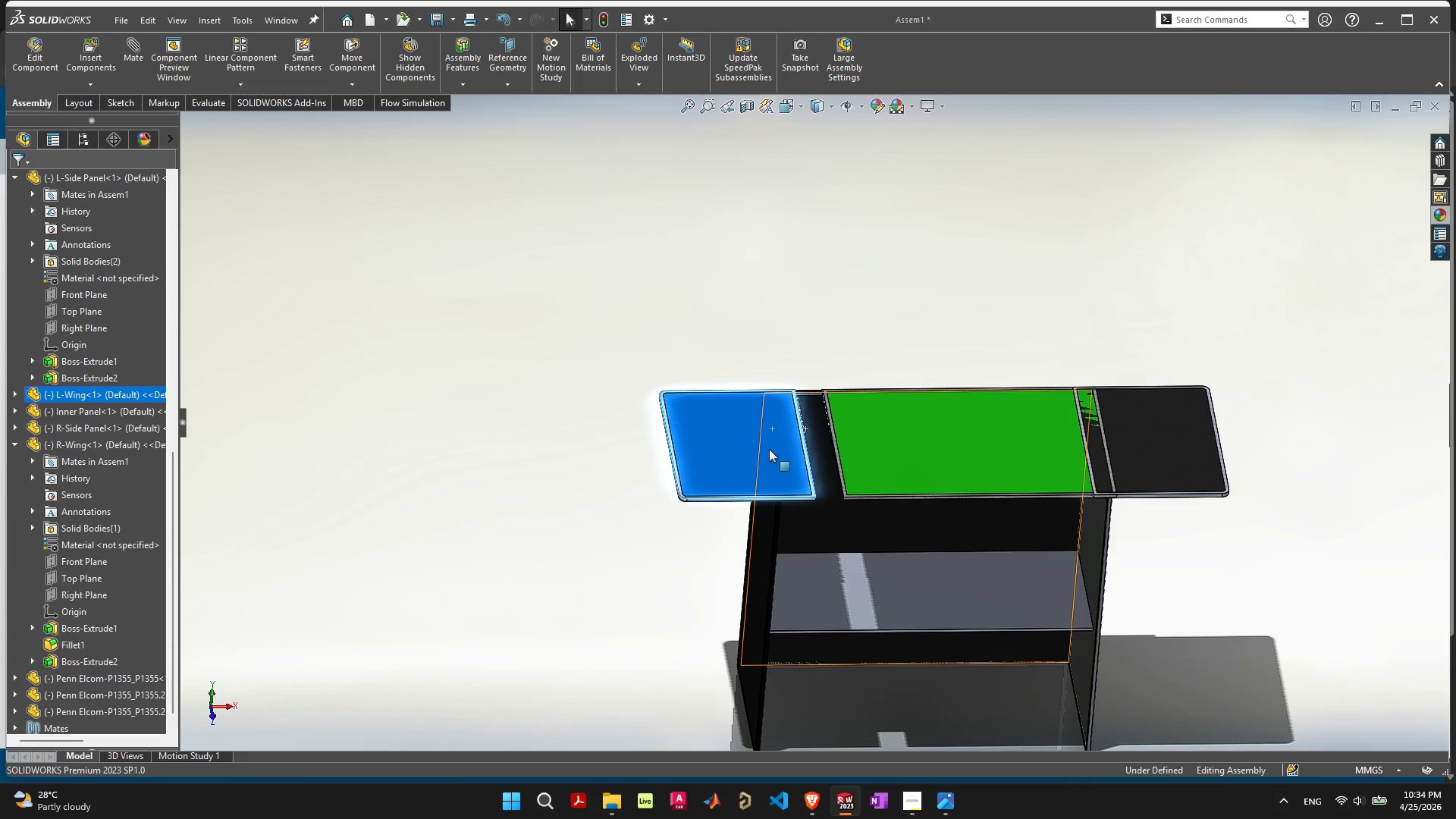 
left_click_drag(start_coordinate=[769, 449], to_coordinate=[789, 434])
 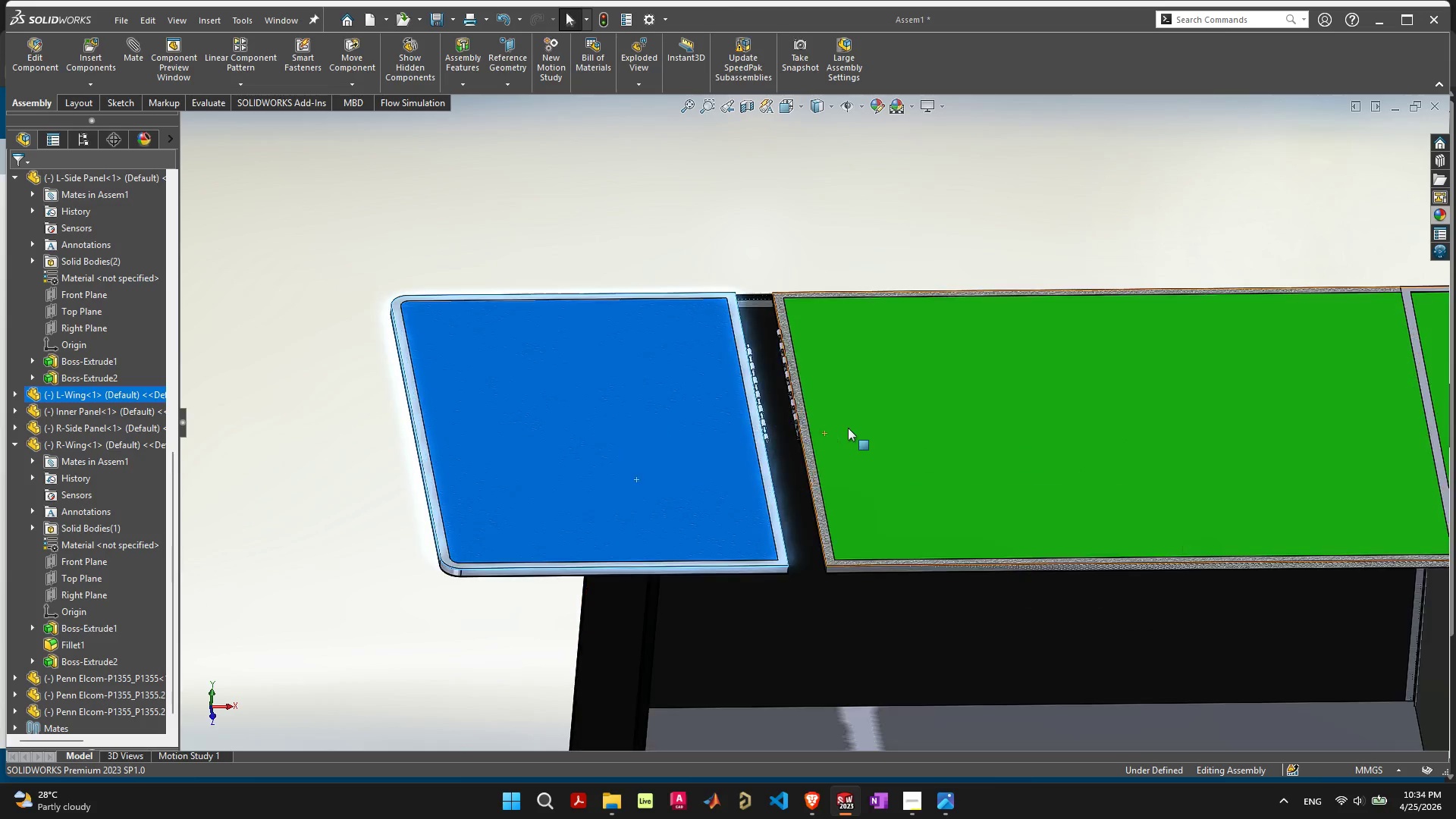 
scroll: coordinate [510, 378], scroll_direction: up, amount: 14.0
 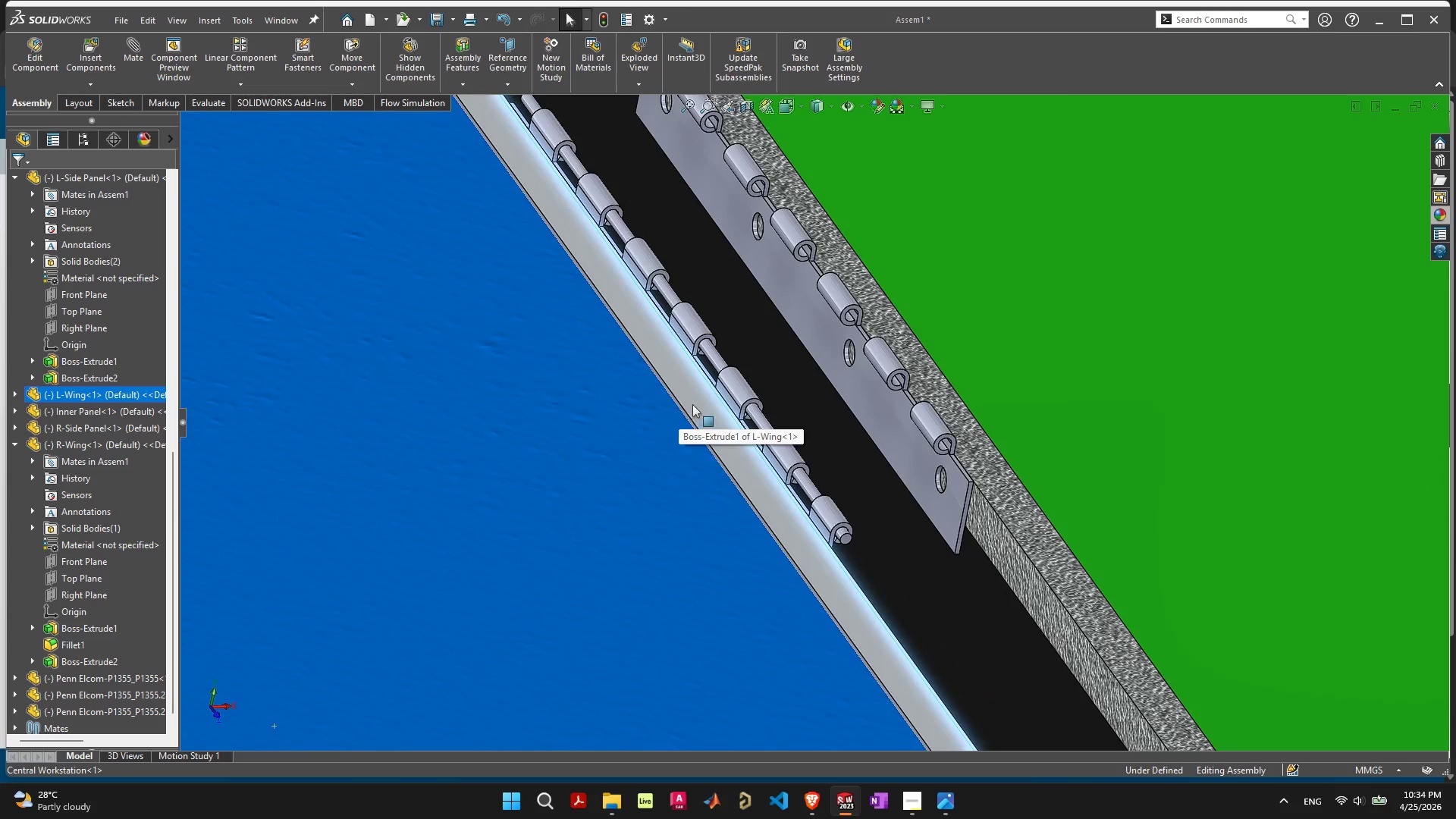 
scroll: coordinate [736, 296], scroll_direction: none, amount: 0.0
 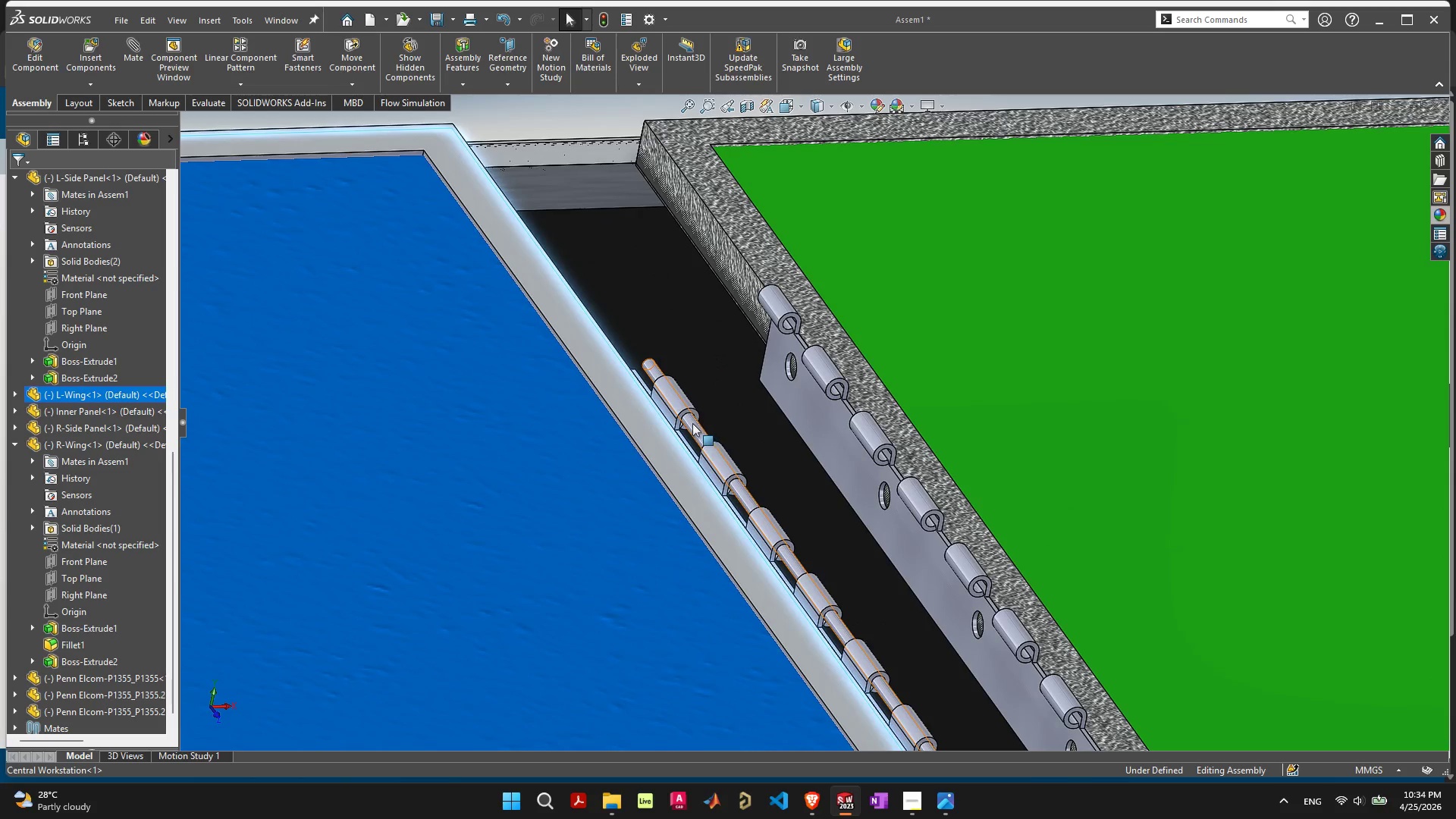 
left_click([692, 423])
 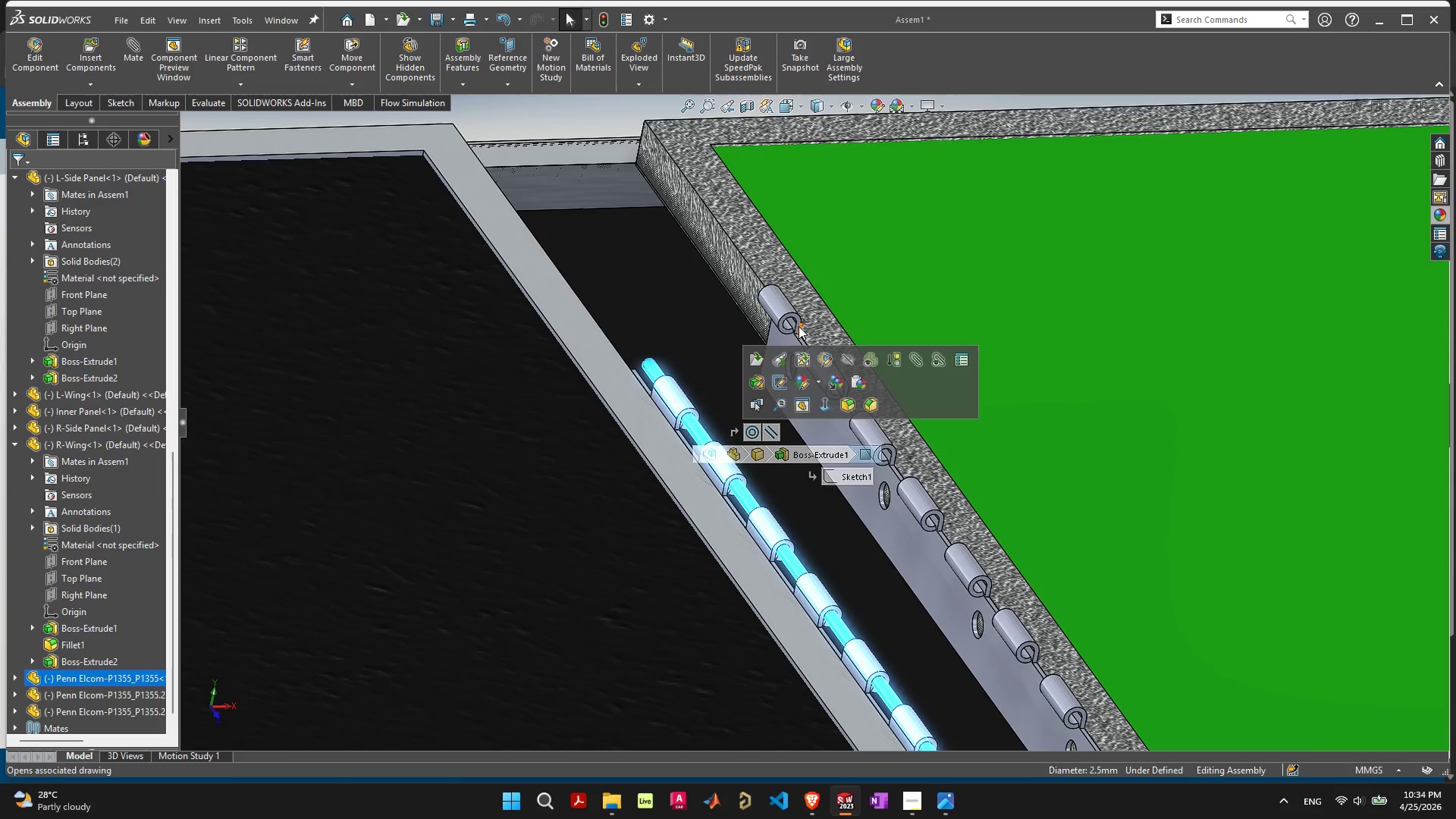 
hold_key(key=ShiftLeft, duration=0.84)
 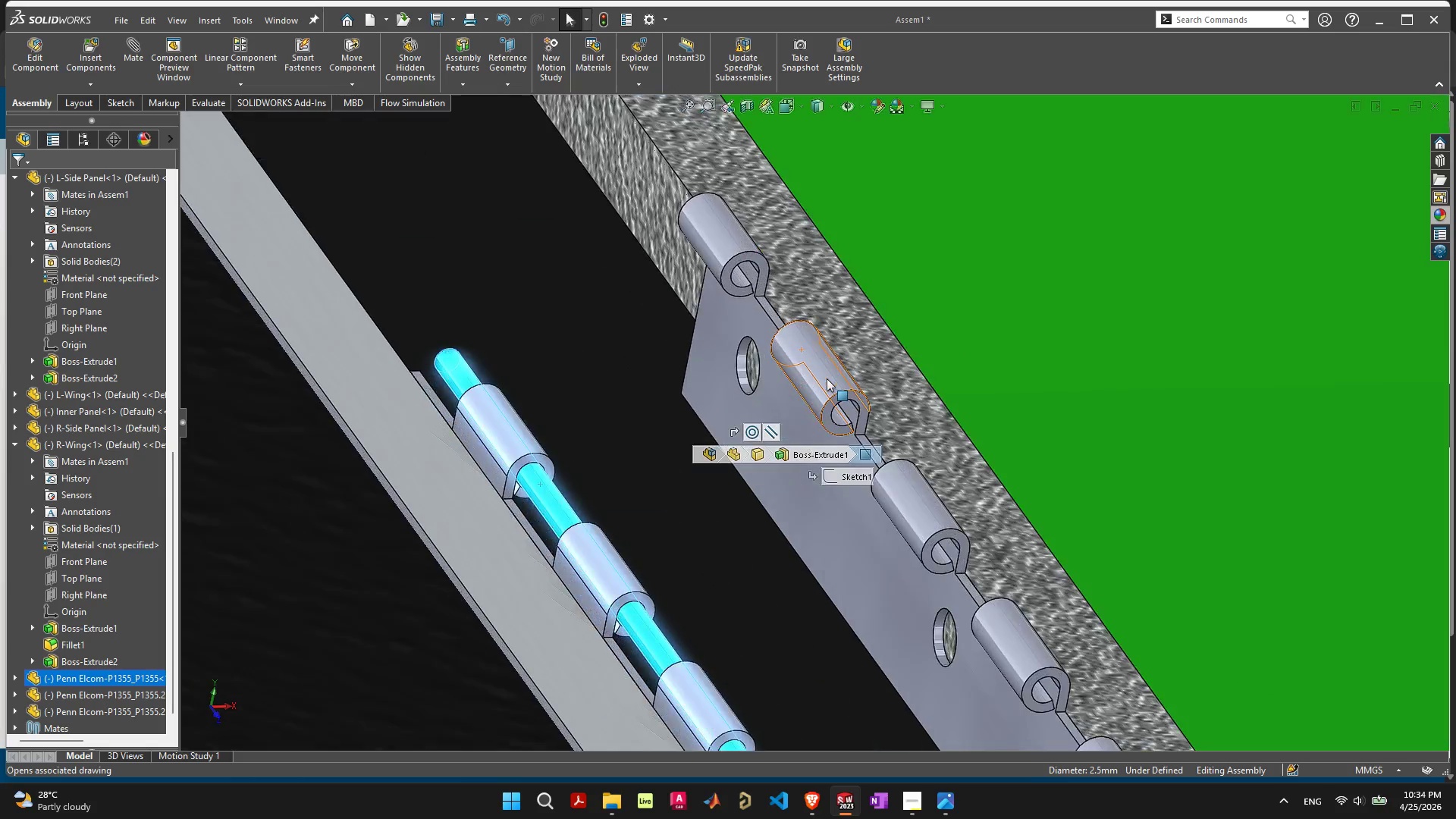 
scroll: coordinate [856, 397], scroll_direction: up, amount: 8.0
 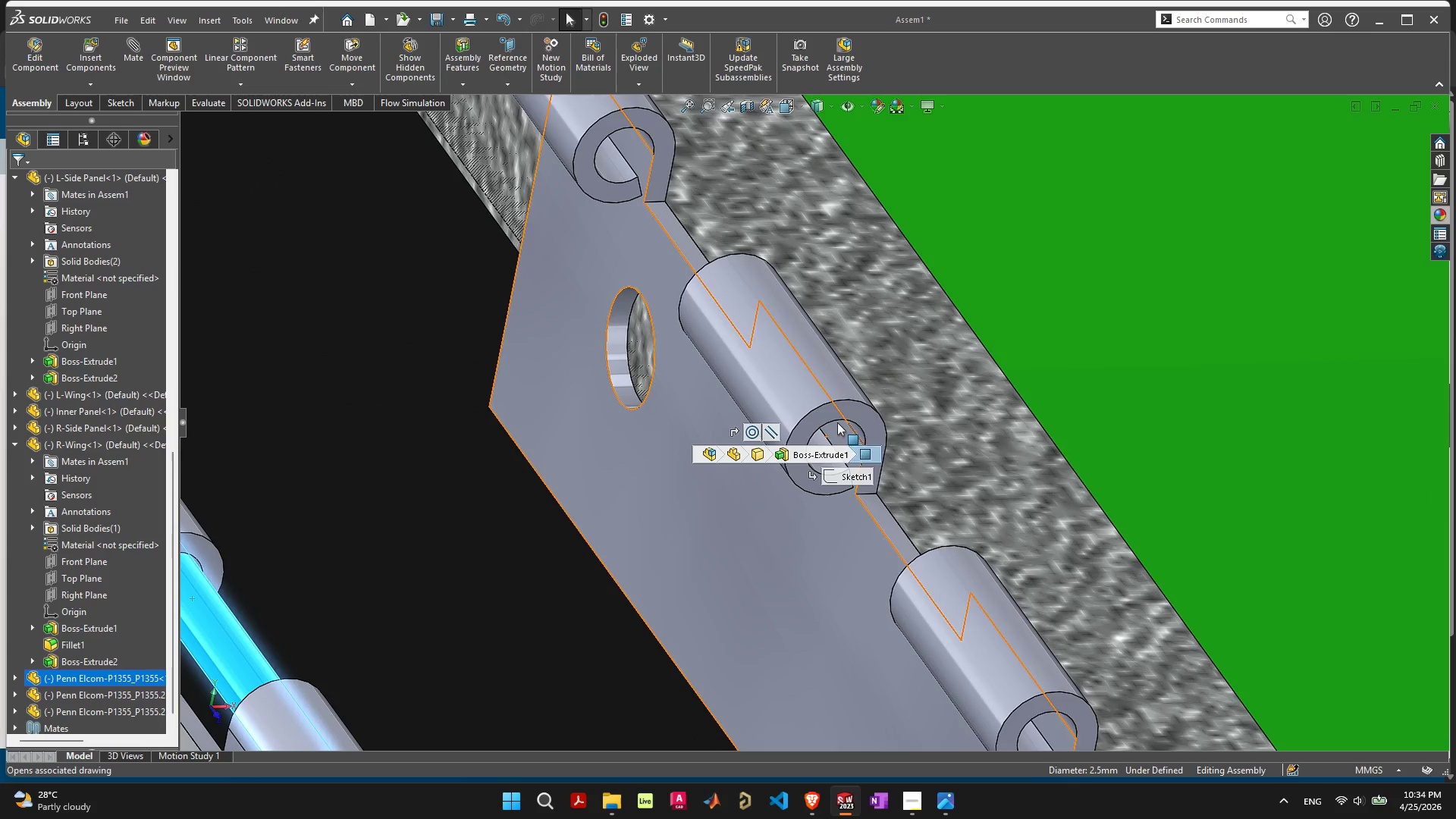 
key(Shift+ShiftLeft)
 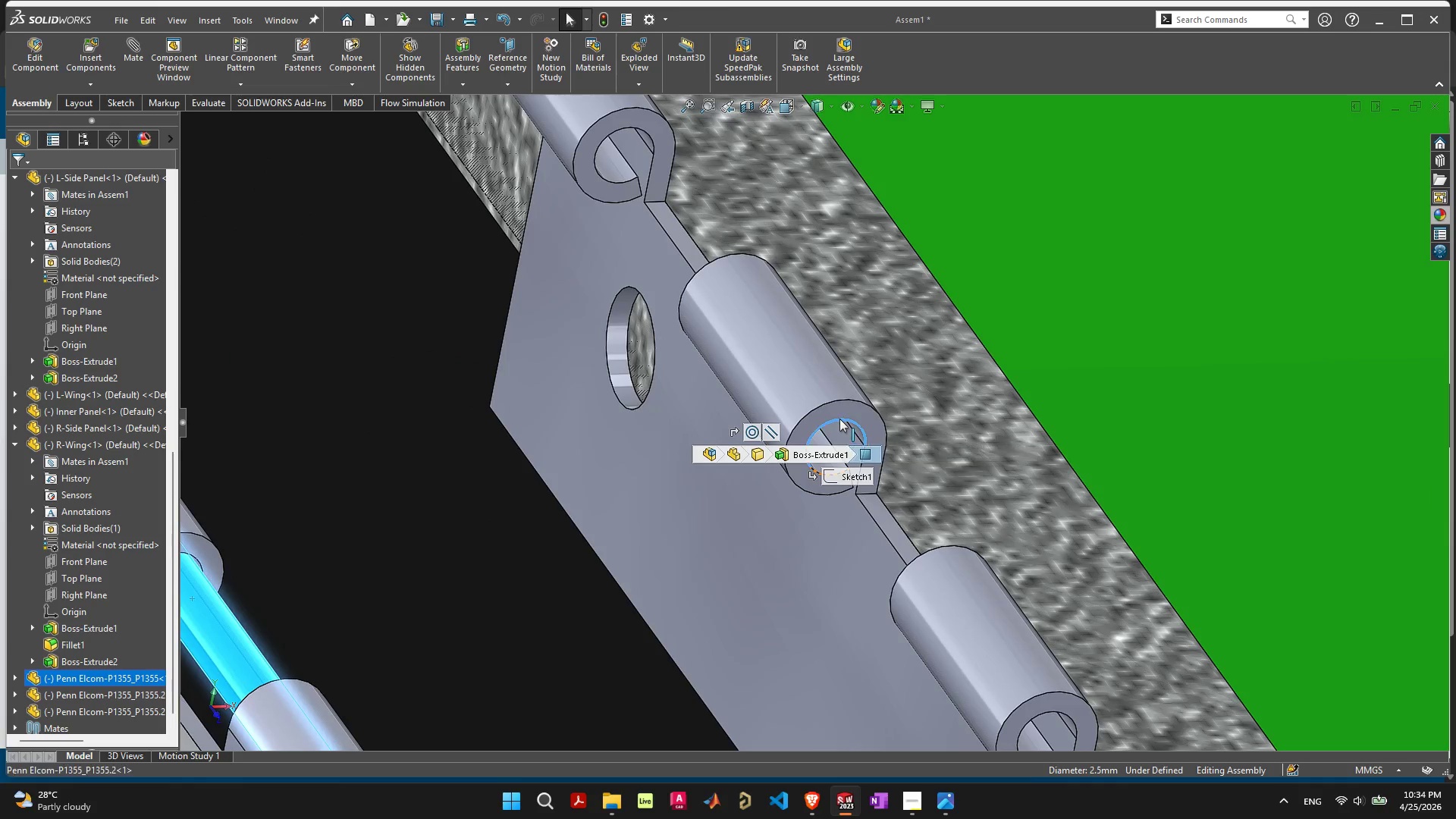 
left_click([839, 419])
 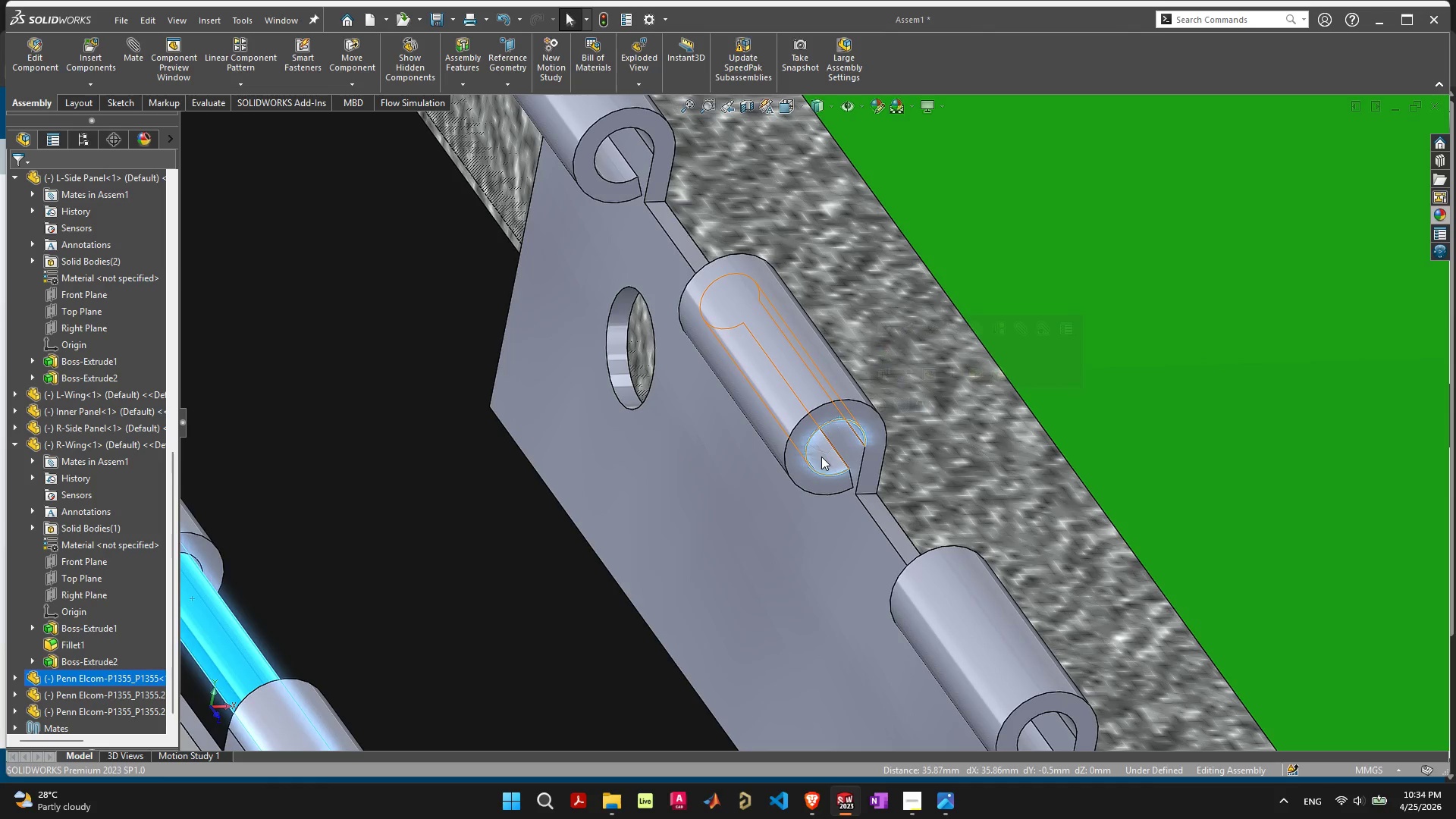 
left_click([821, 459])
 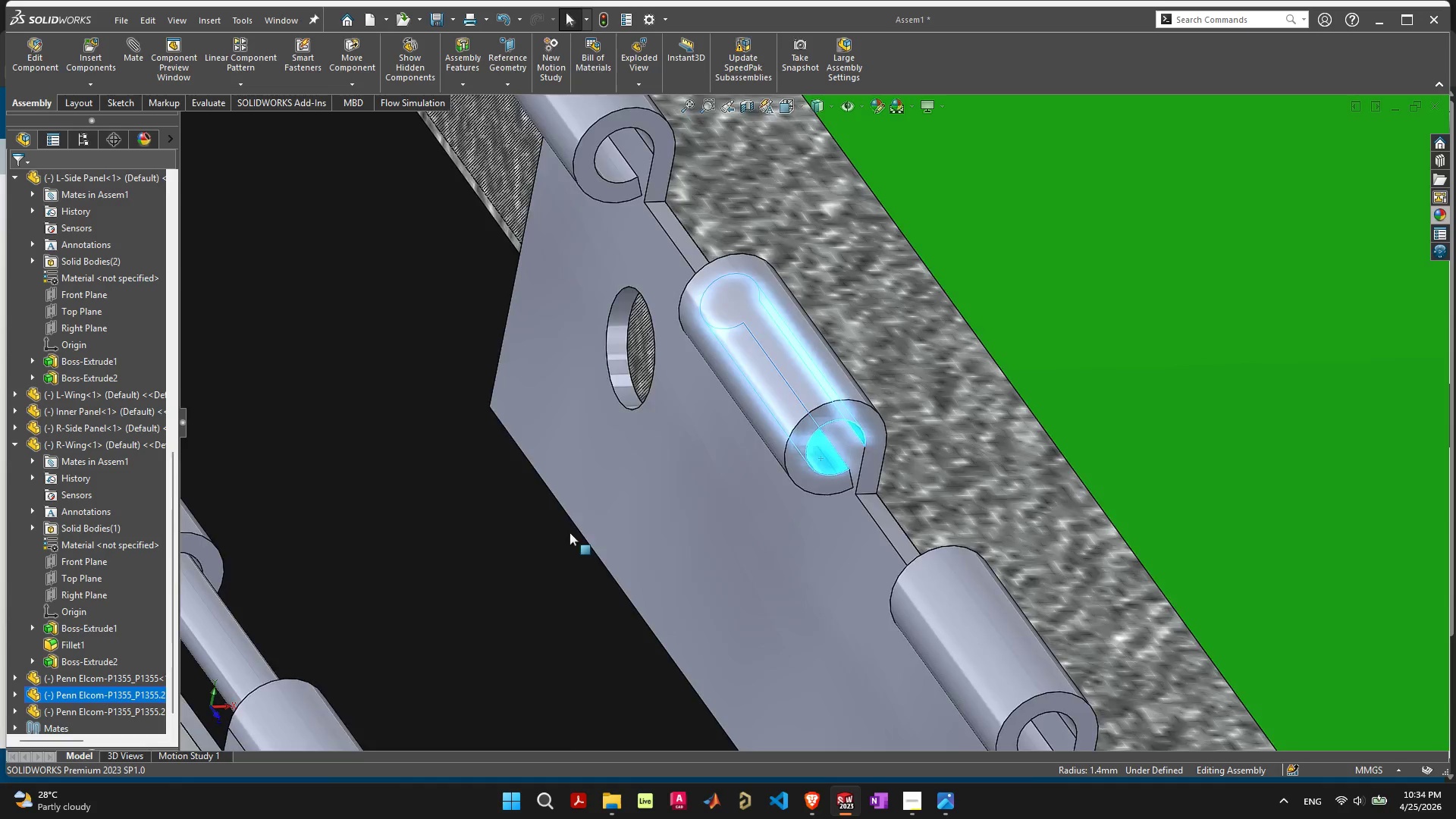 
hold_key(key=ShiftLeft, duration=1.99)
 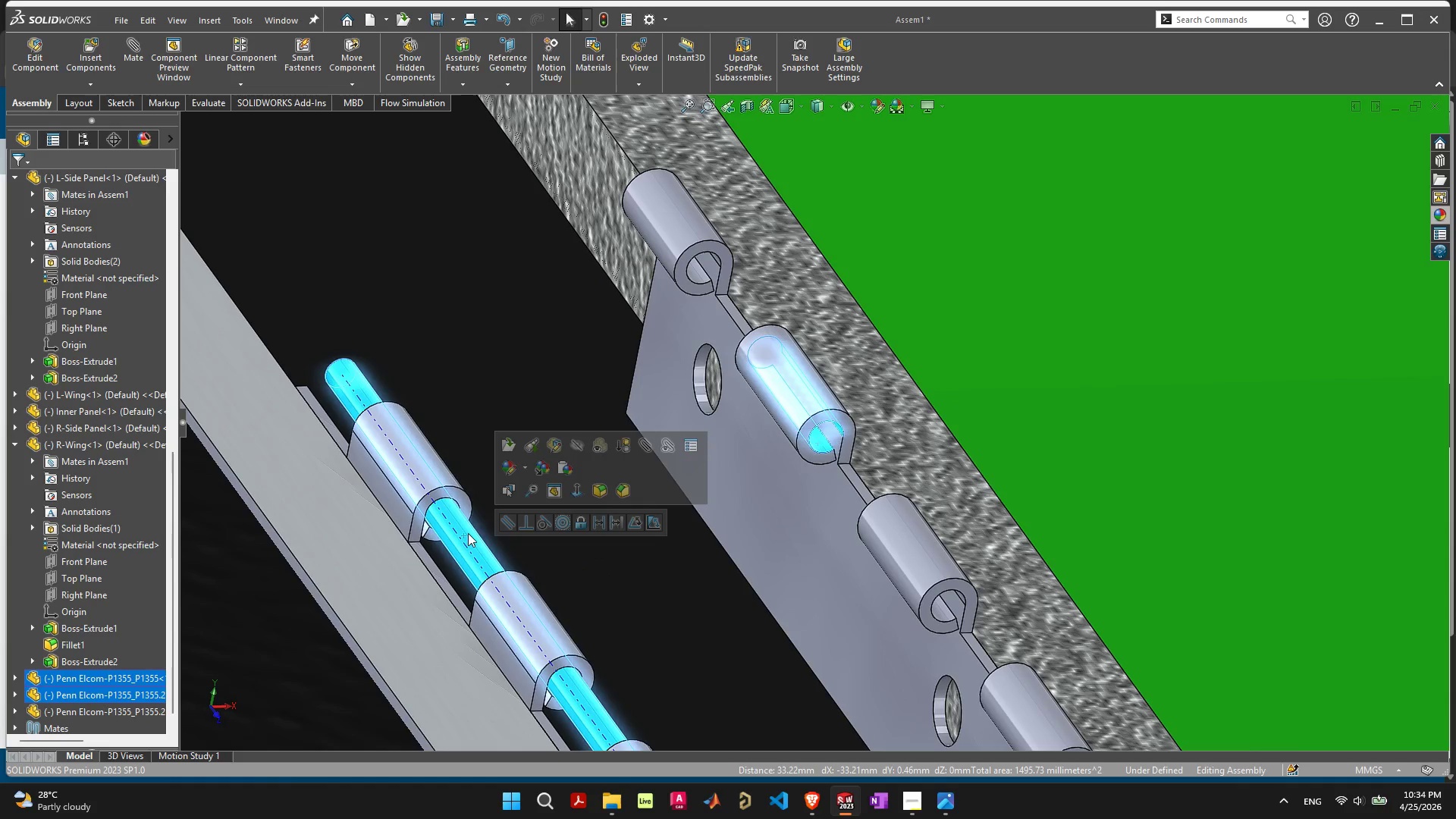 
scroll: coordinate [419, 566], scroll_direction: down, amount: 3.0
 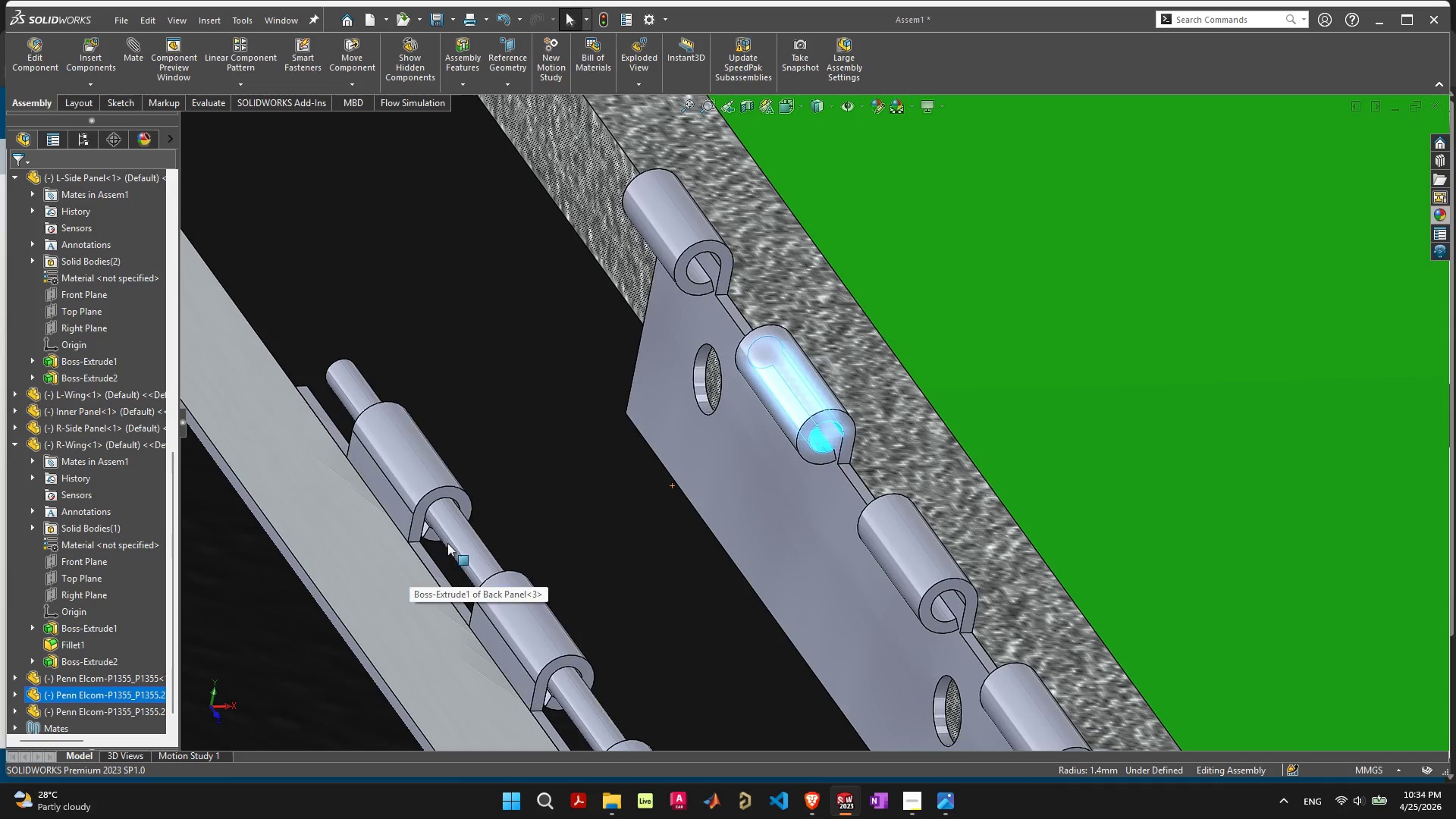 
left_click([464, 535])
 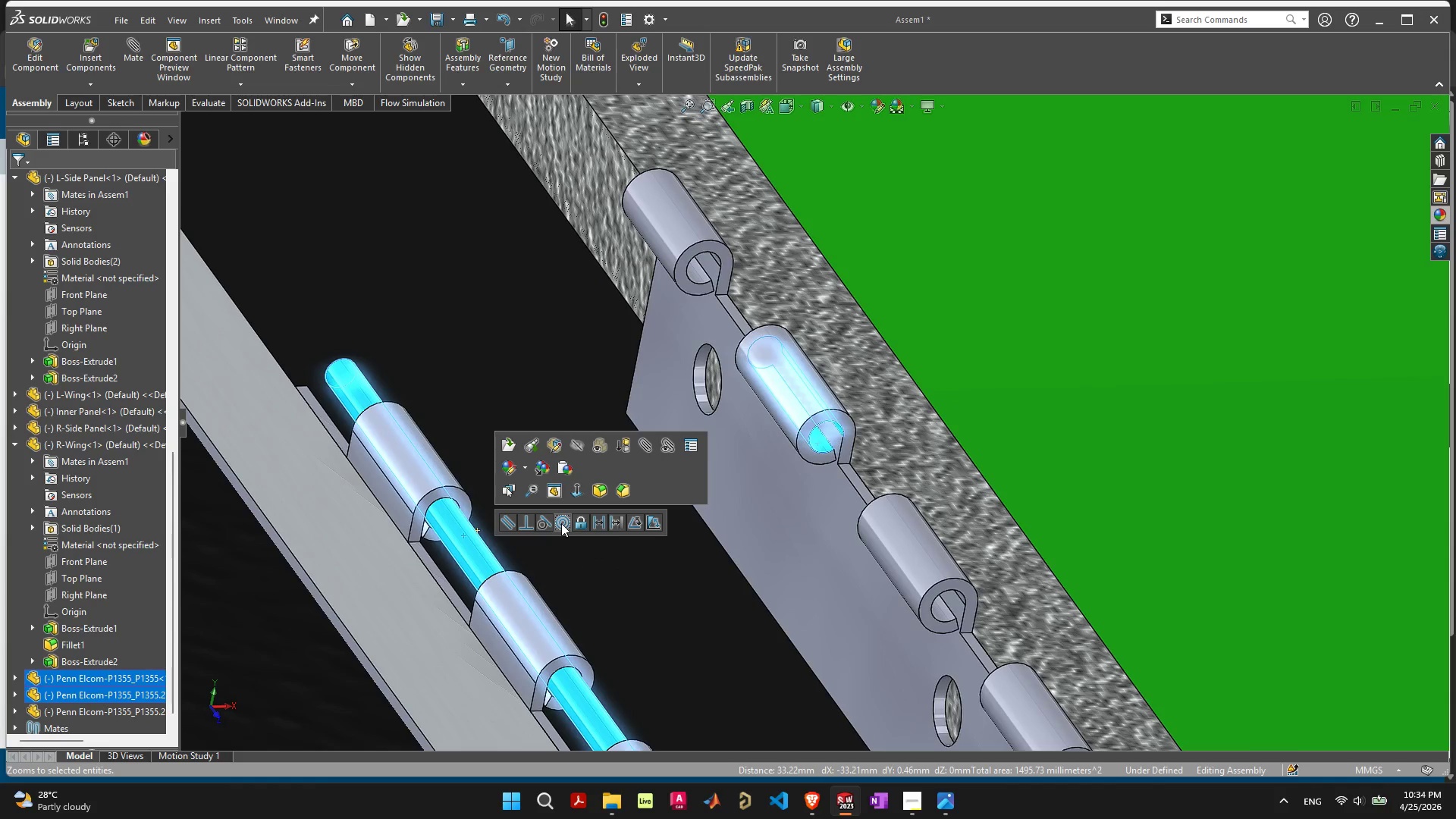 
left_click([561, 523])
 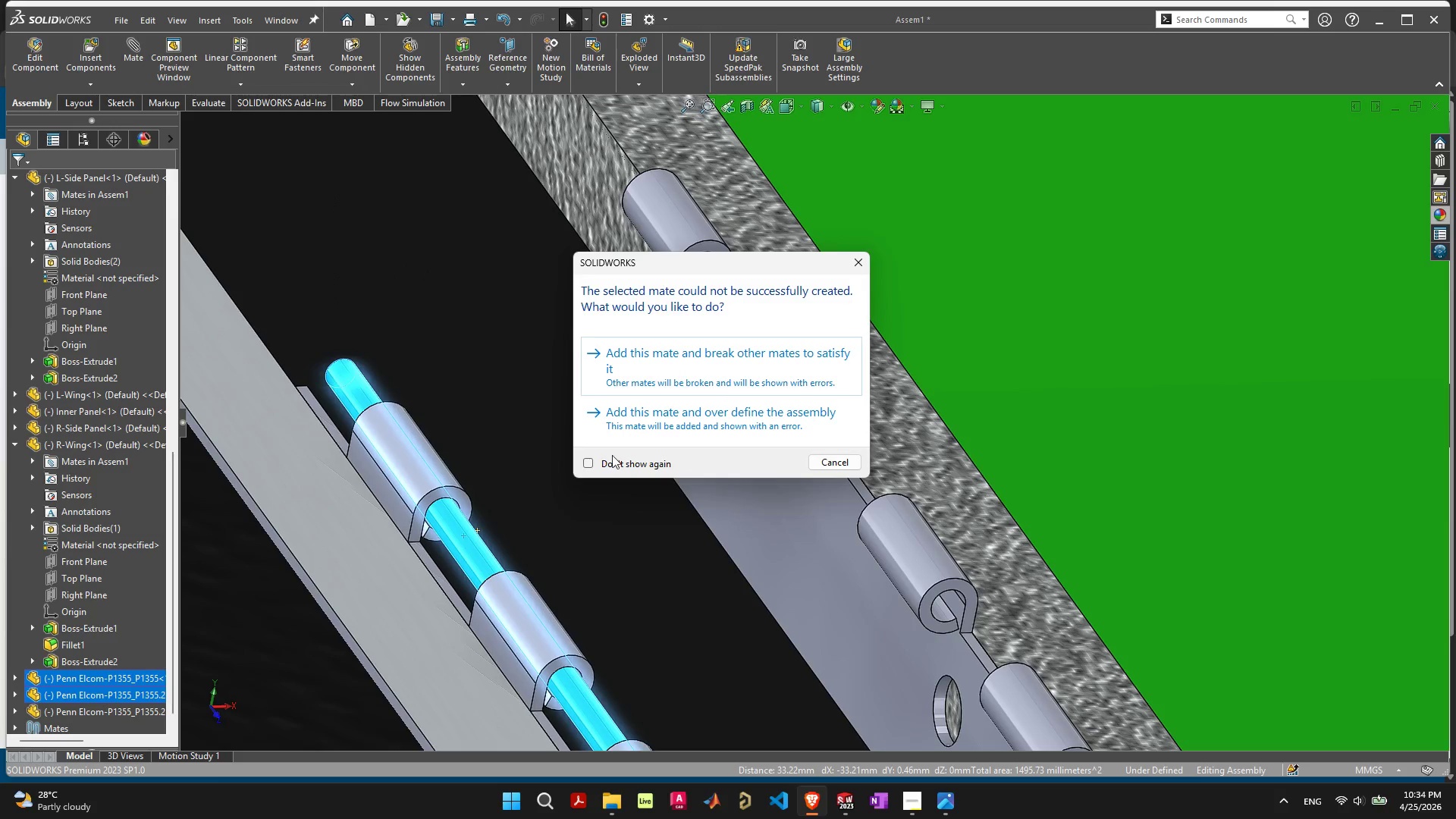 
left_click([747, 362])
 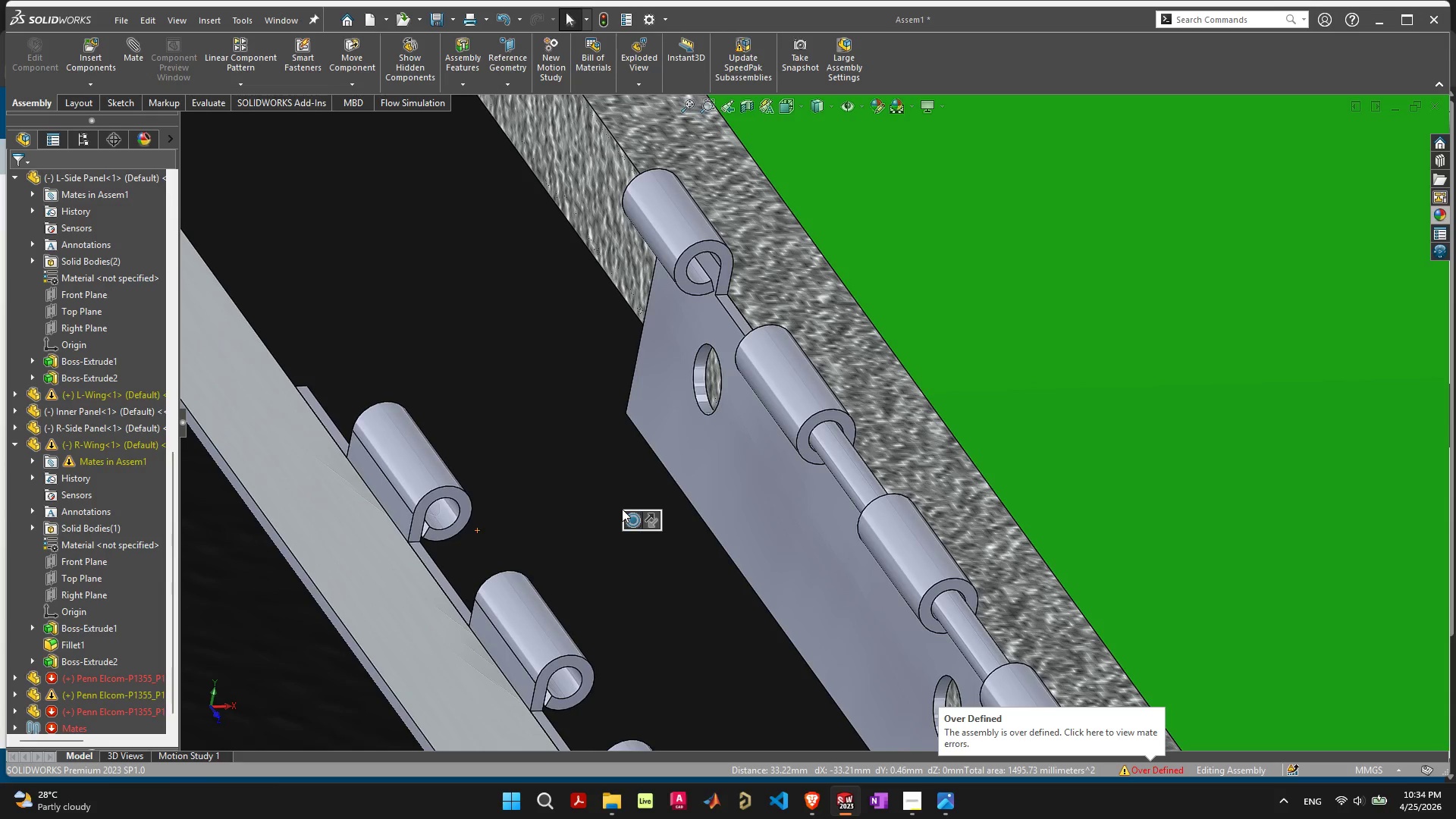 
key(Control+Z)
 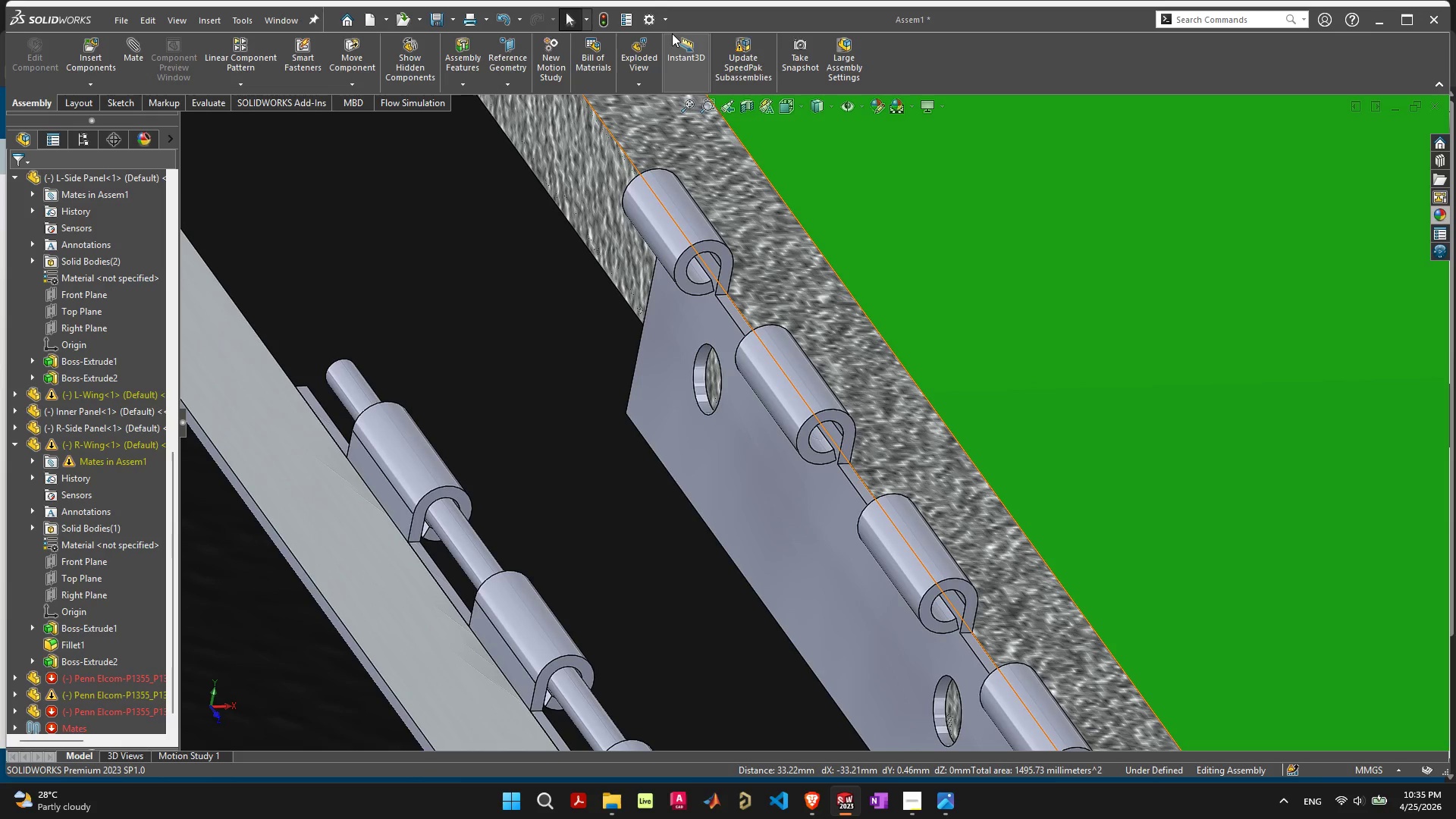 
key(Control+Z)
 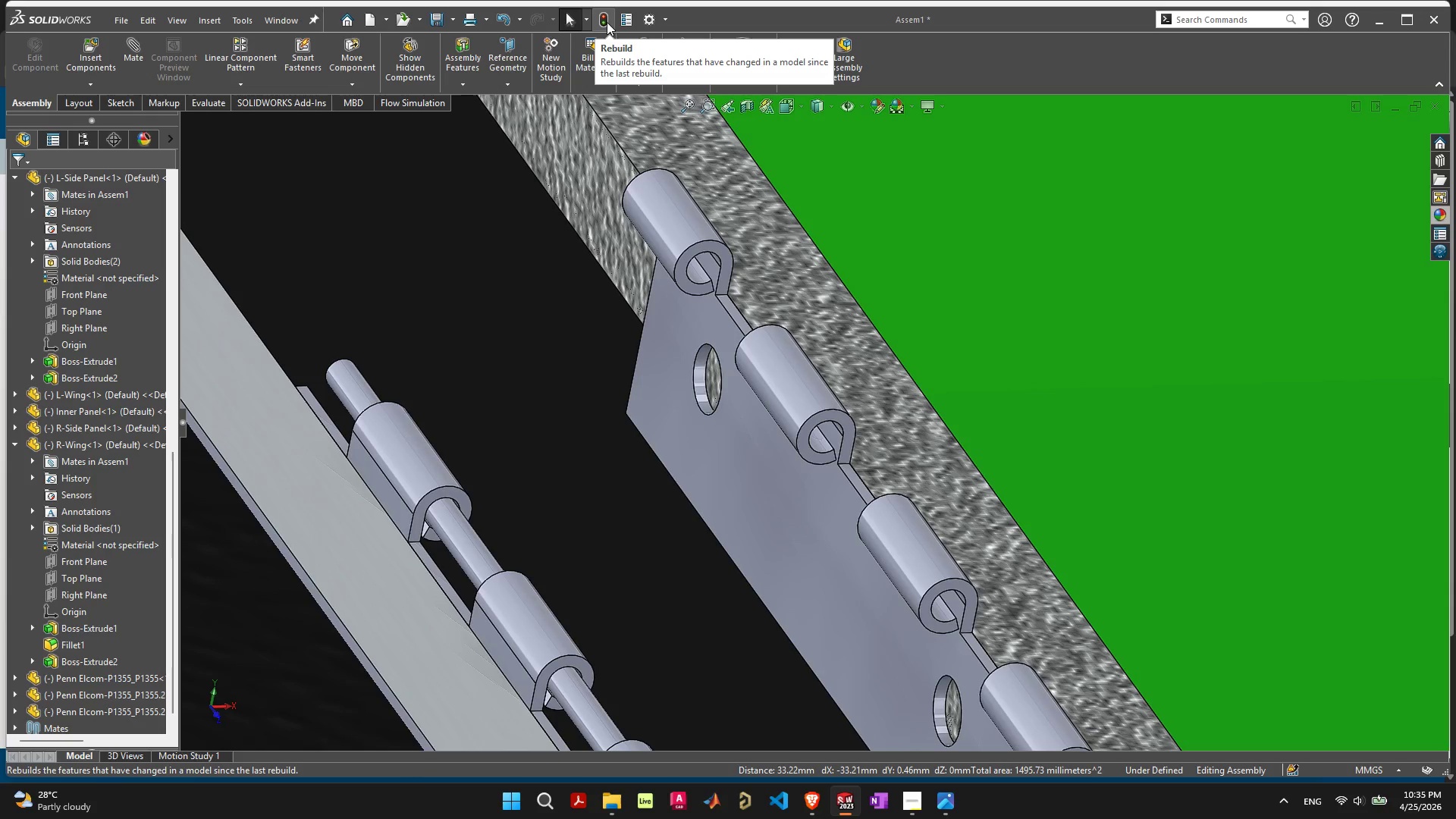 
left_click([607, 22])
 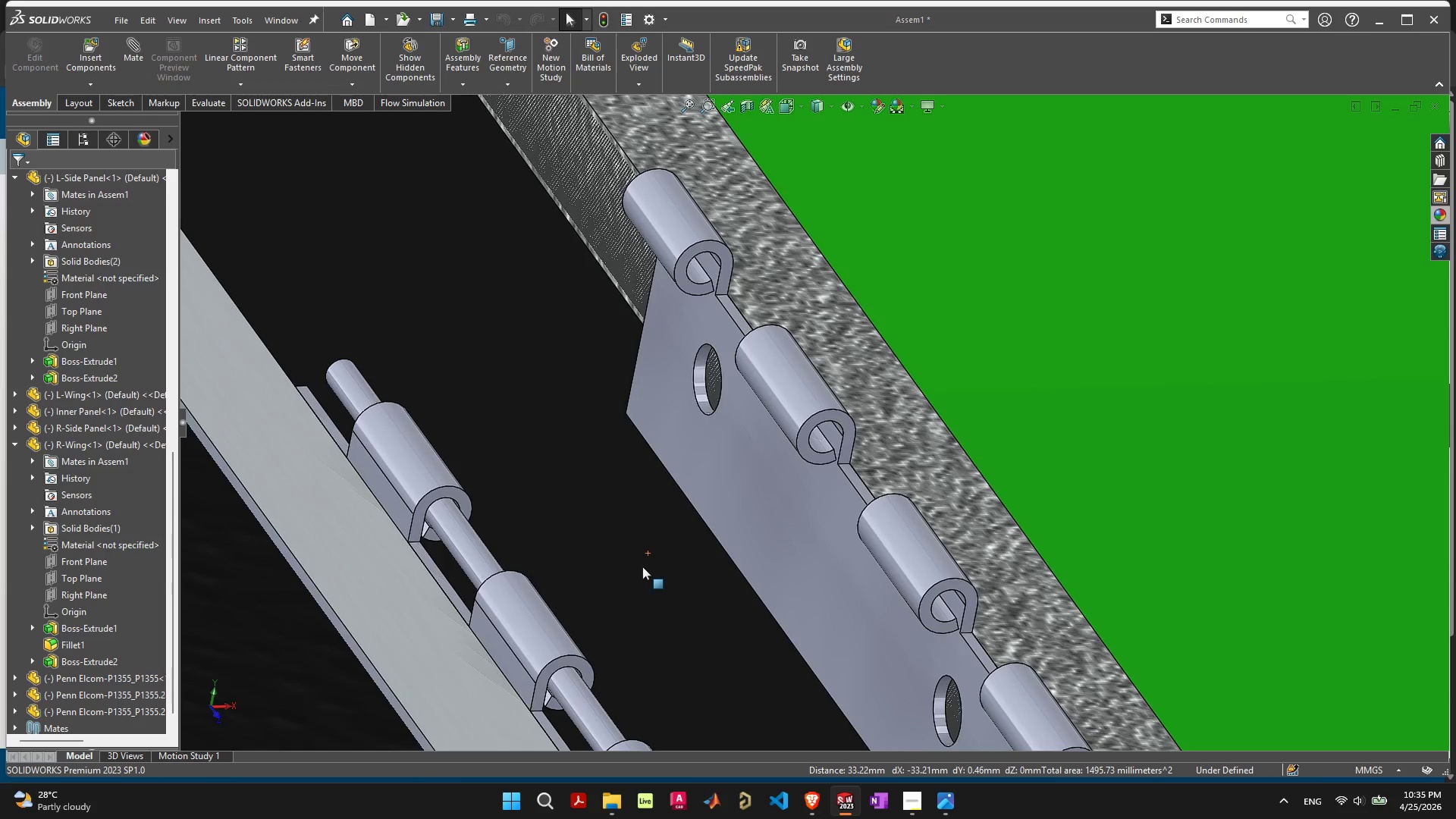 
scroll: coordinate [714, 589], scroll_direction: down, amount: 10.0
 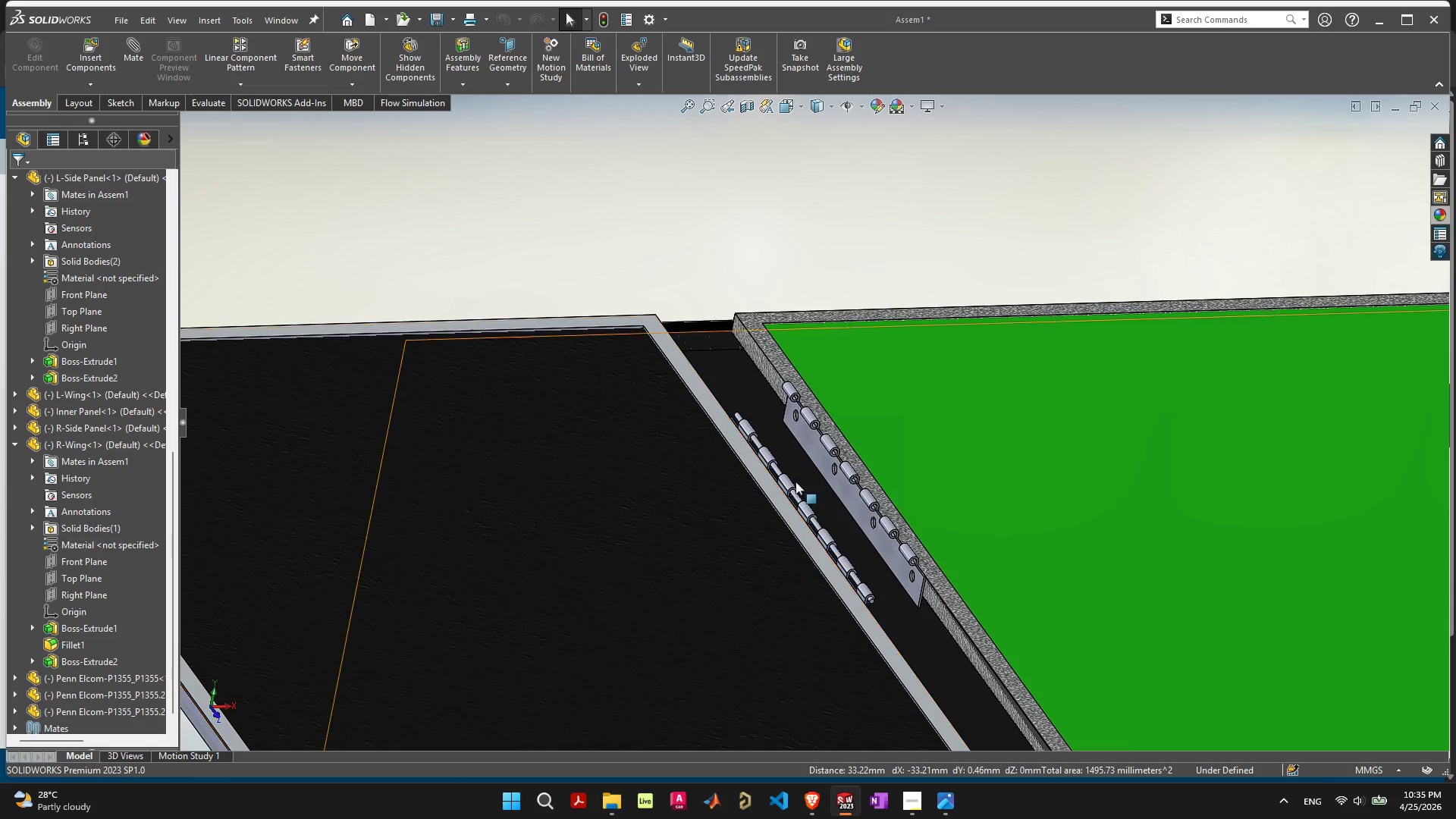 
scroll: coordinate [795, 475], scroll_direction: up, amount: 4.0
 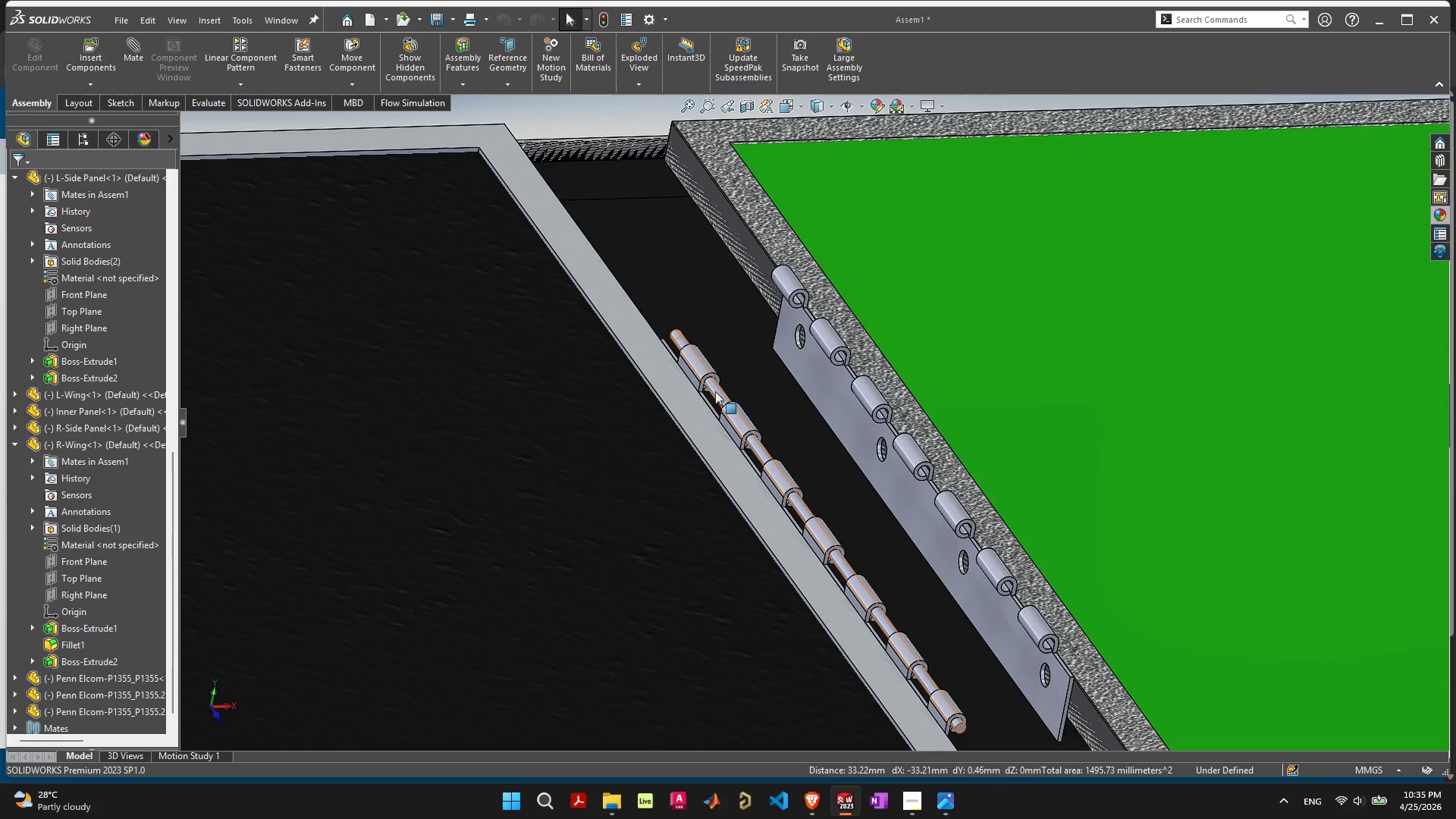 
left_click_drag(start_coordinate=[717, 390], to_coordinate=[785, 381])
 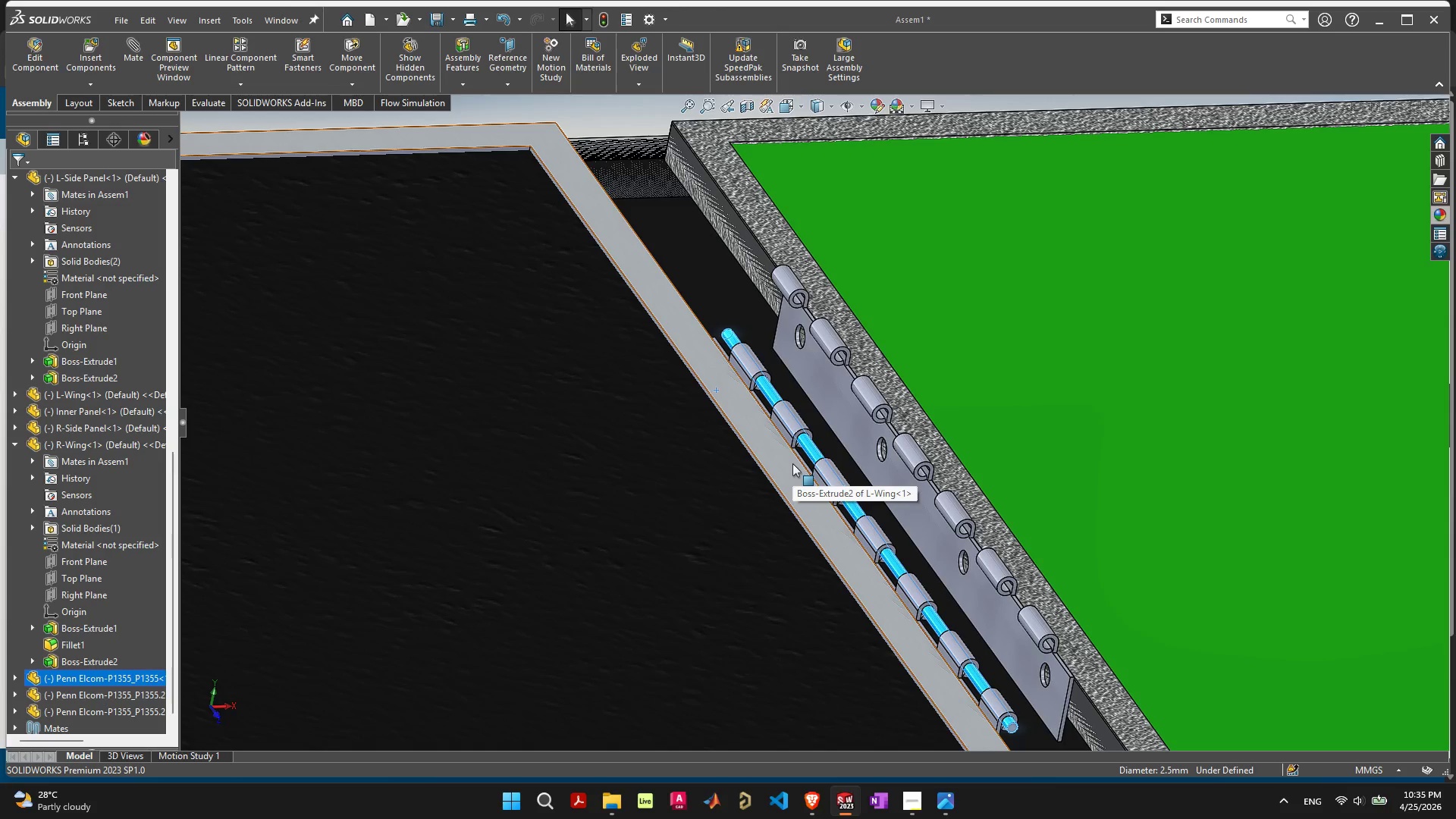 
wait(7.69)
 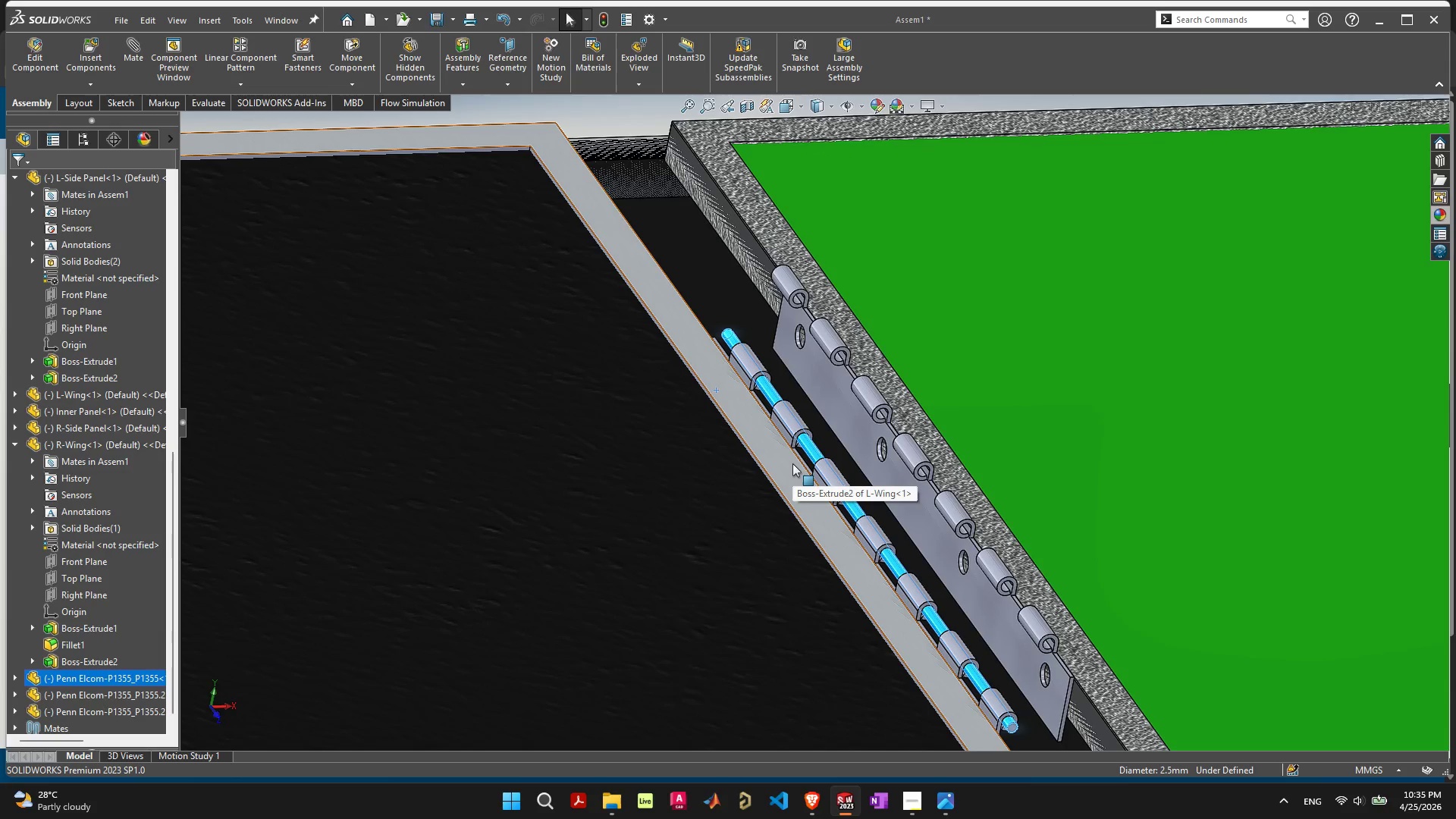 
left_click_drag(start_coordinate=[702, 343], to_coordinate=[820, 247])
 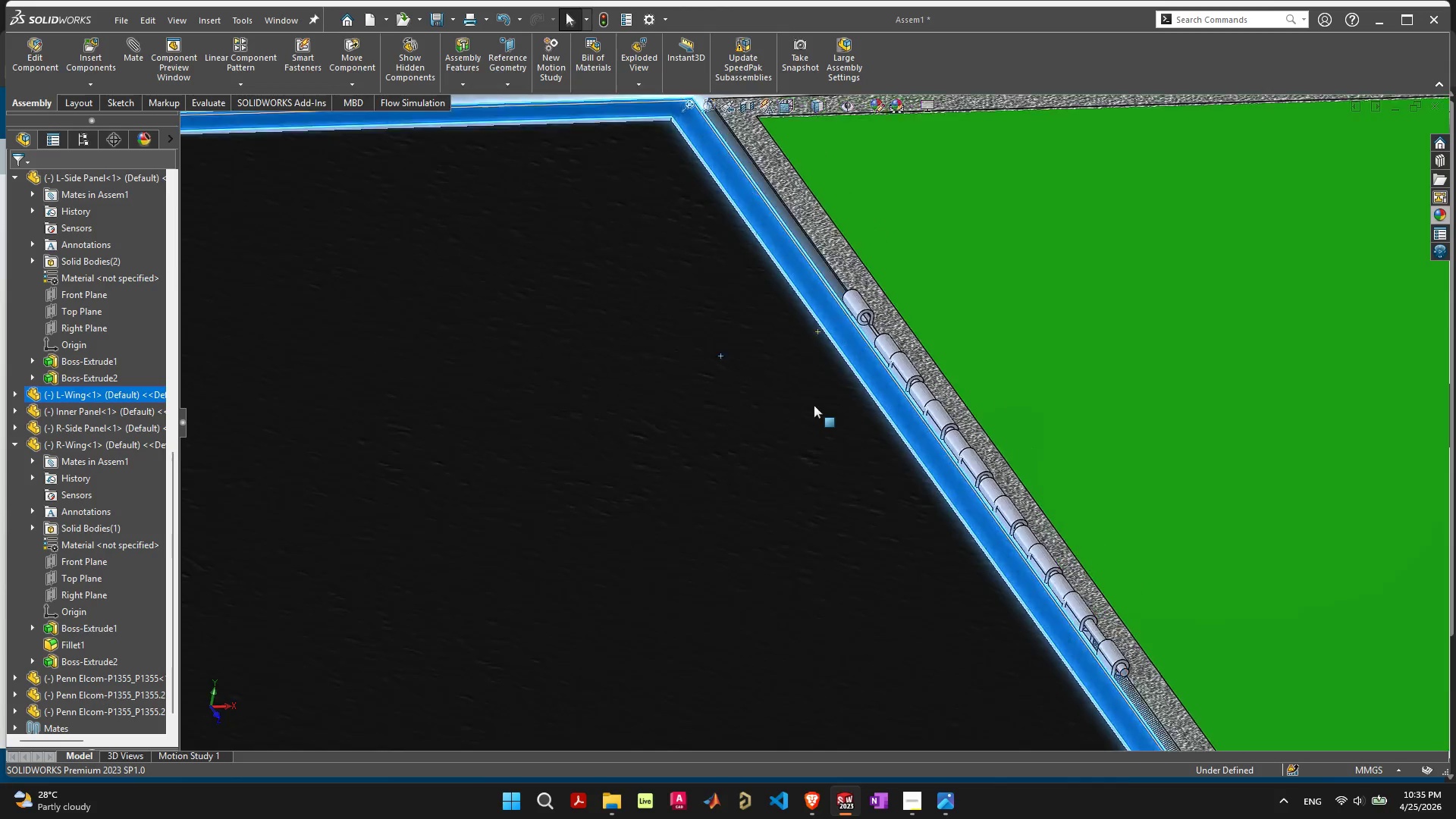 
scroll: coordinate [812, 438], scroll_direction: down, amount: 9.0
 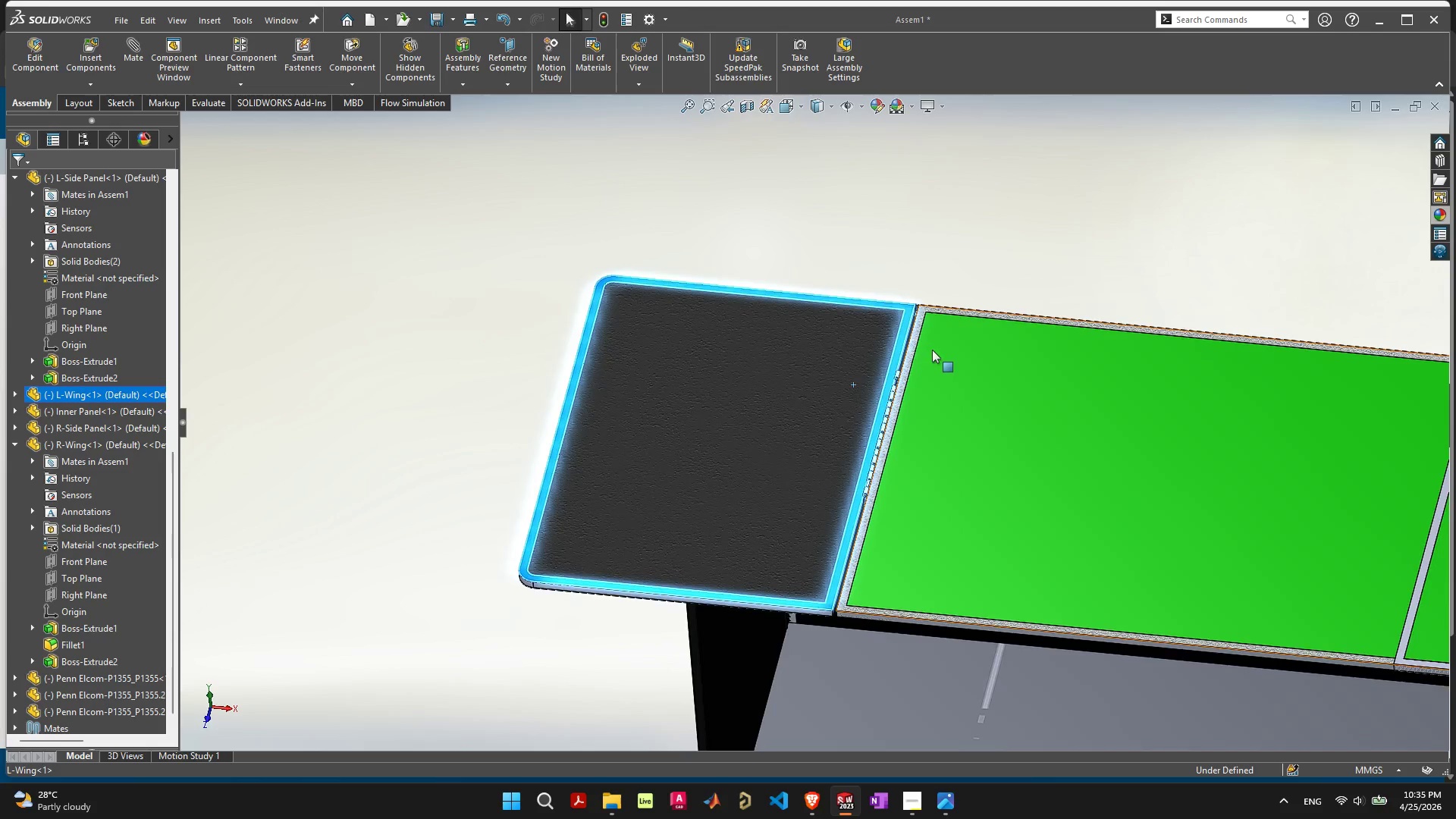 
scroll: coordinate [937, 344], scroll_direction: up, amount: 2.0
 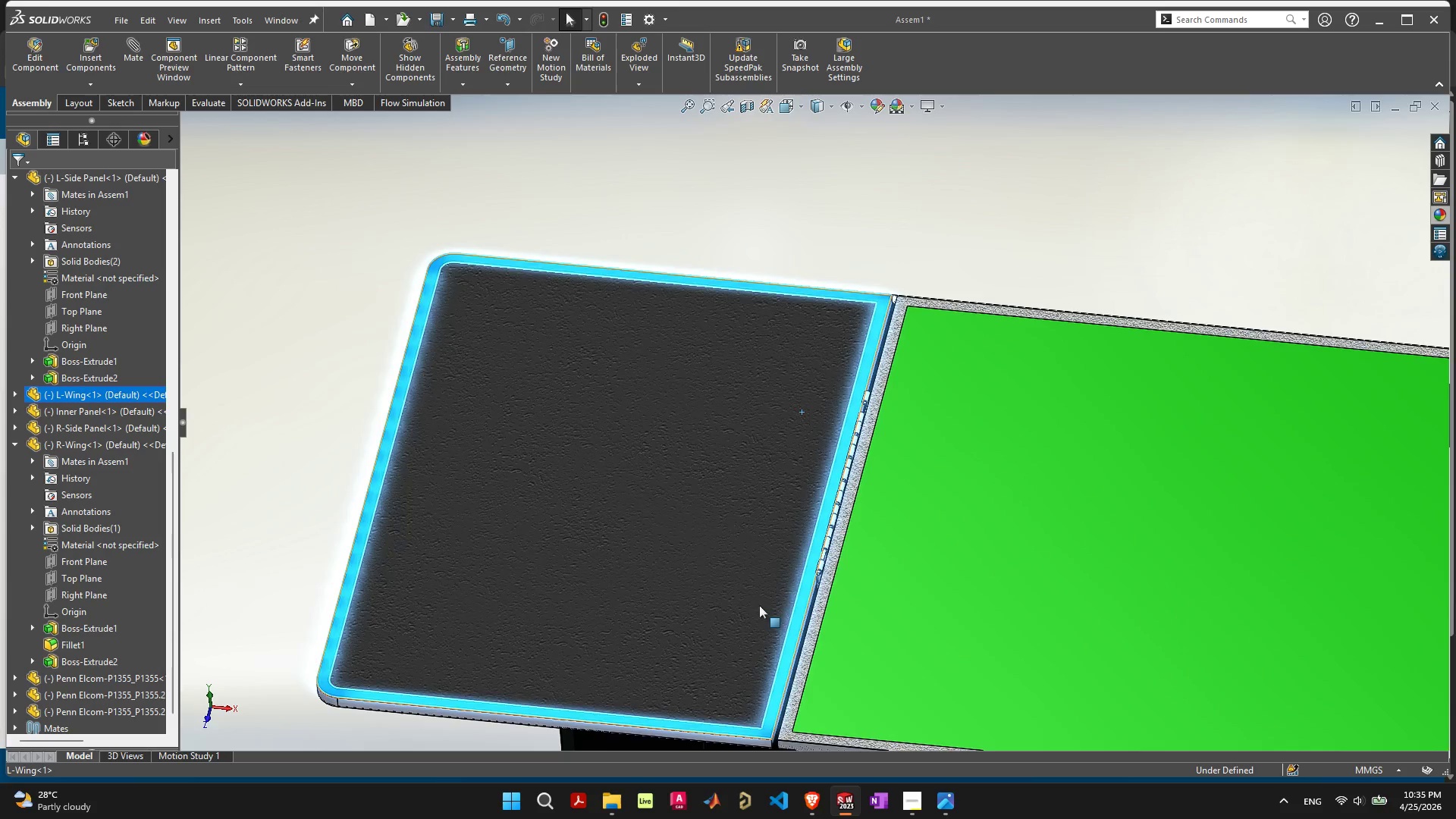 
scroll: coordinate [762, 614], scroll_direction: down, amount: 2.0
 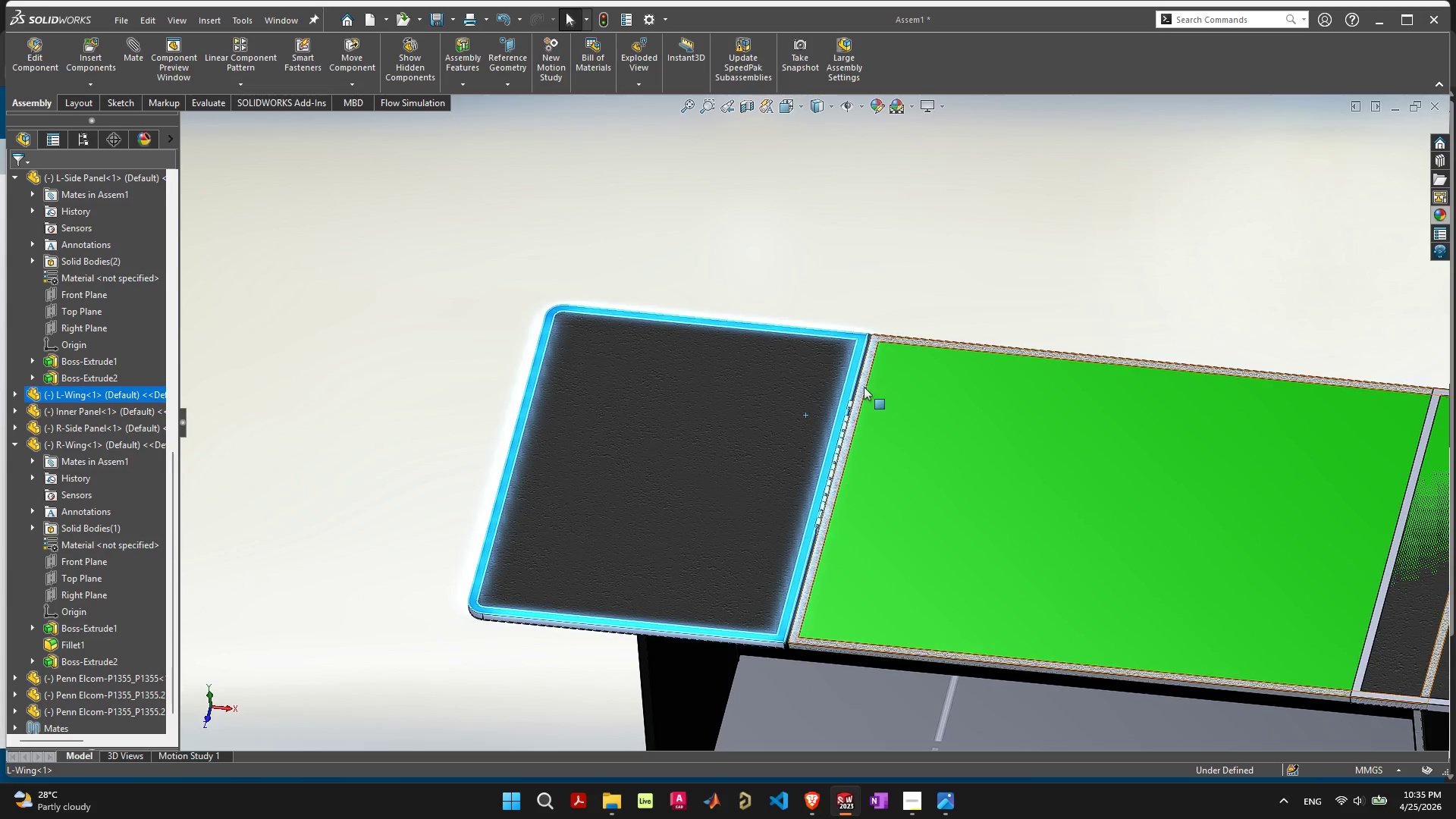 
scroll: coordinate [816, 496], scroll_direction: up, amount: 9.0
 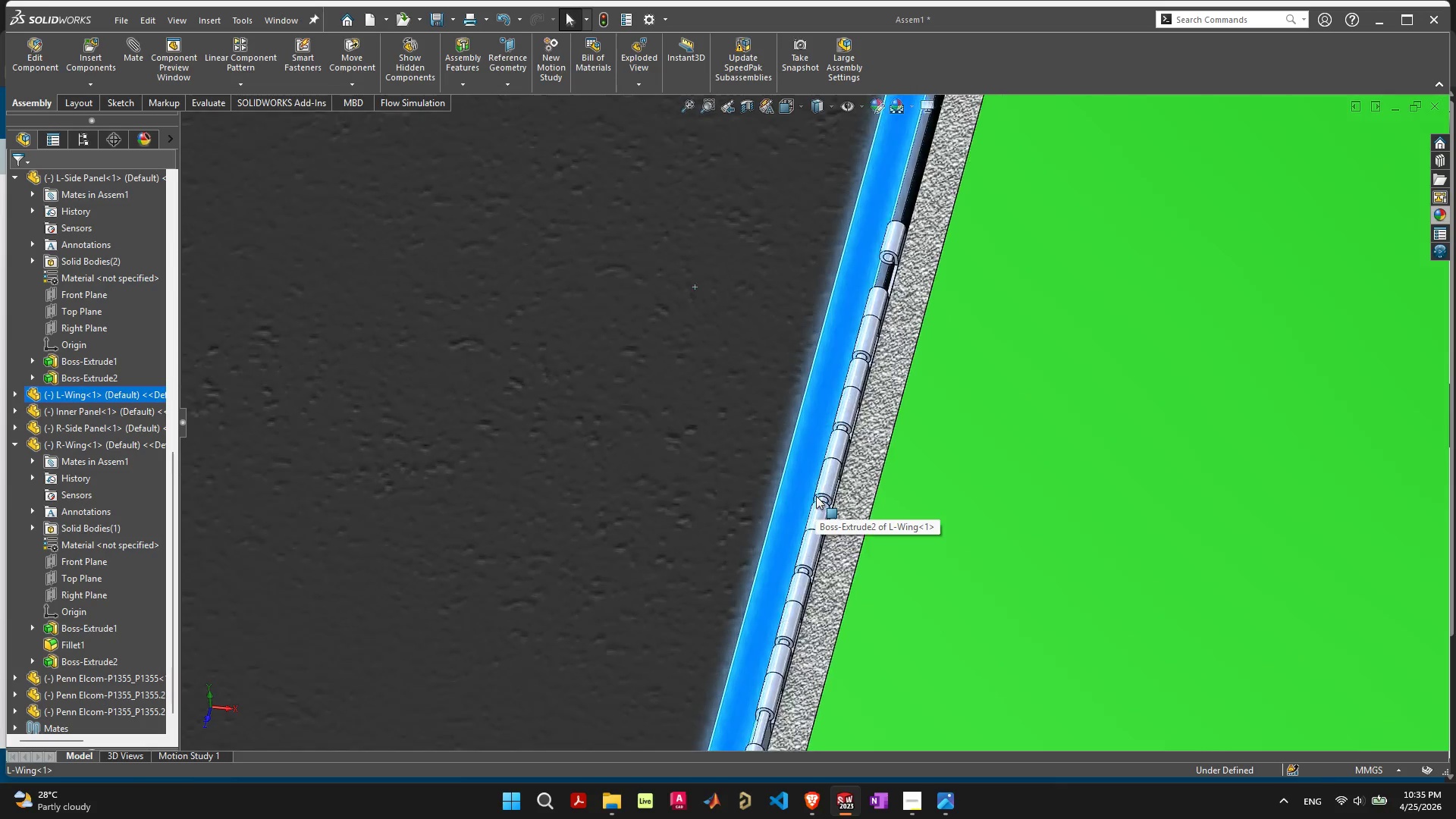 
scroll: coordinate [827, 460], scroll_direction: down, amount: 7.0
 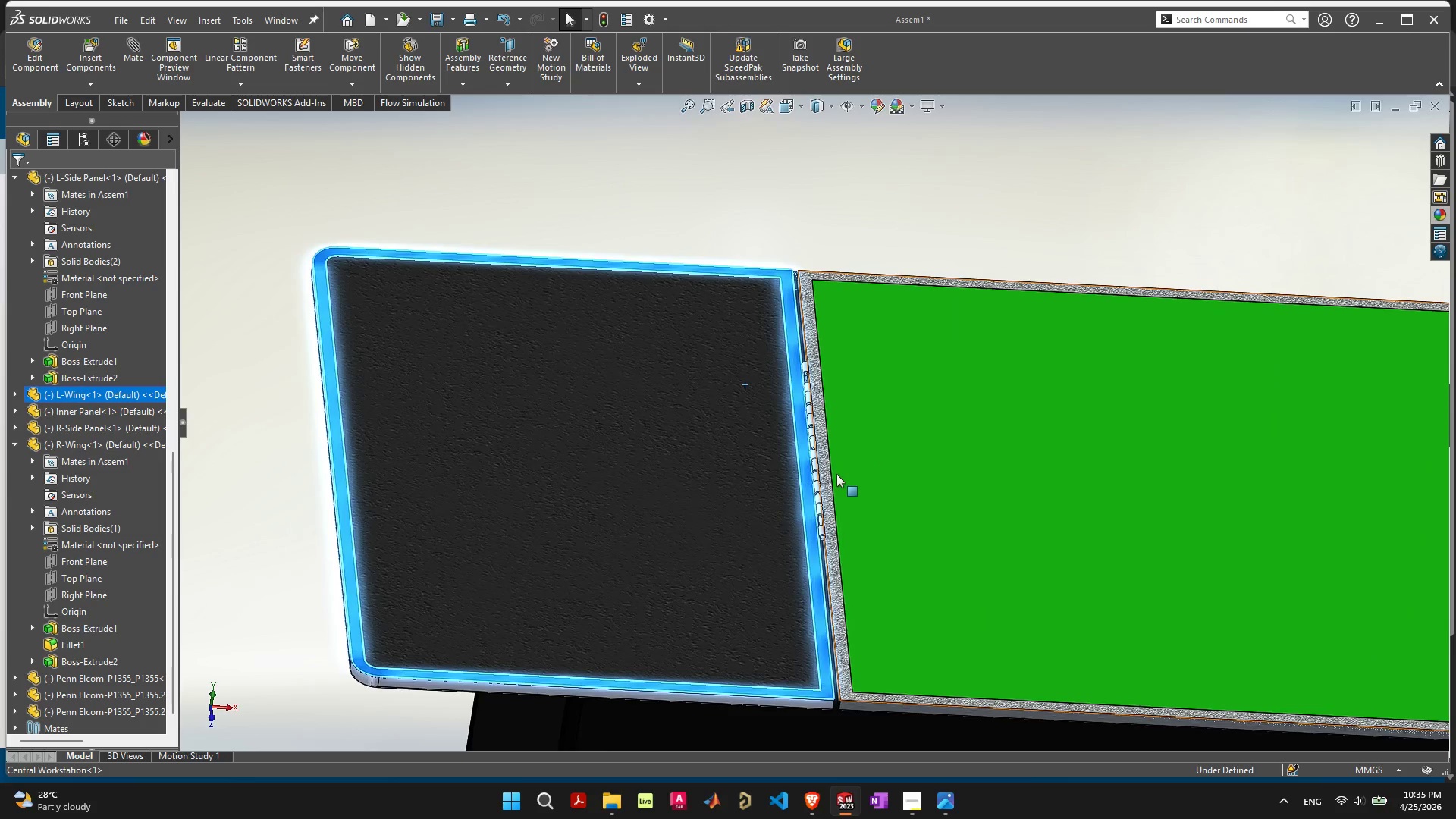 
left_click_drag(start_coordinate=[710, 504], to_coordinate=[674, 505])
 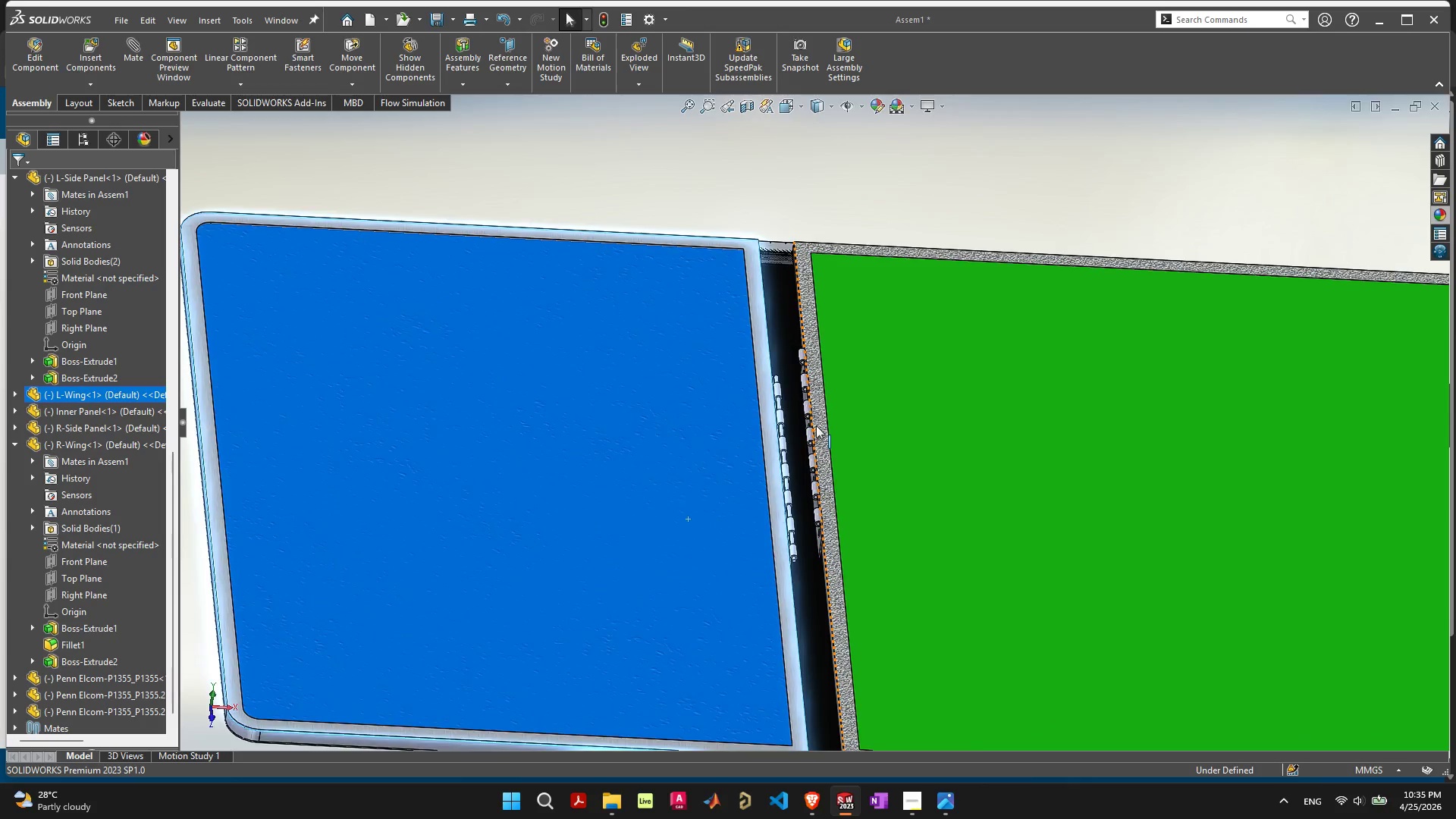 
scroll: coordinate [711, 391], scroll_direction: up, amount: 11.0
 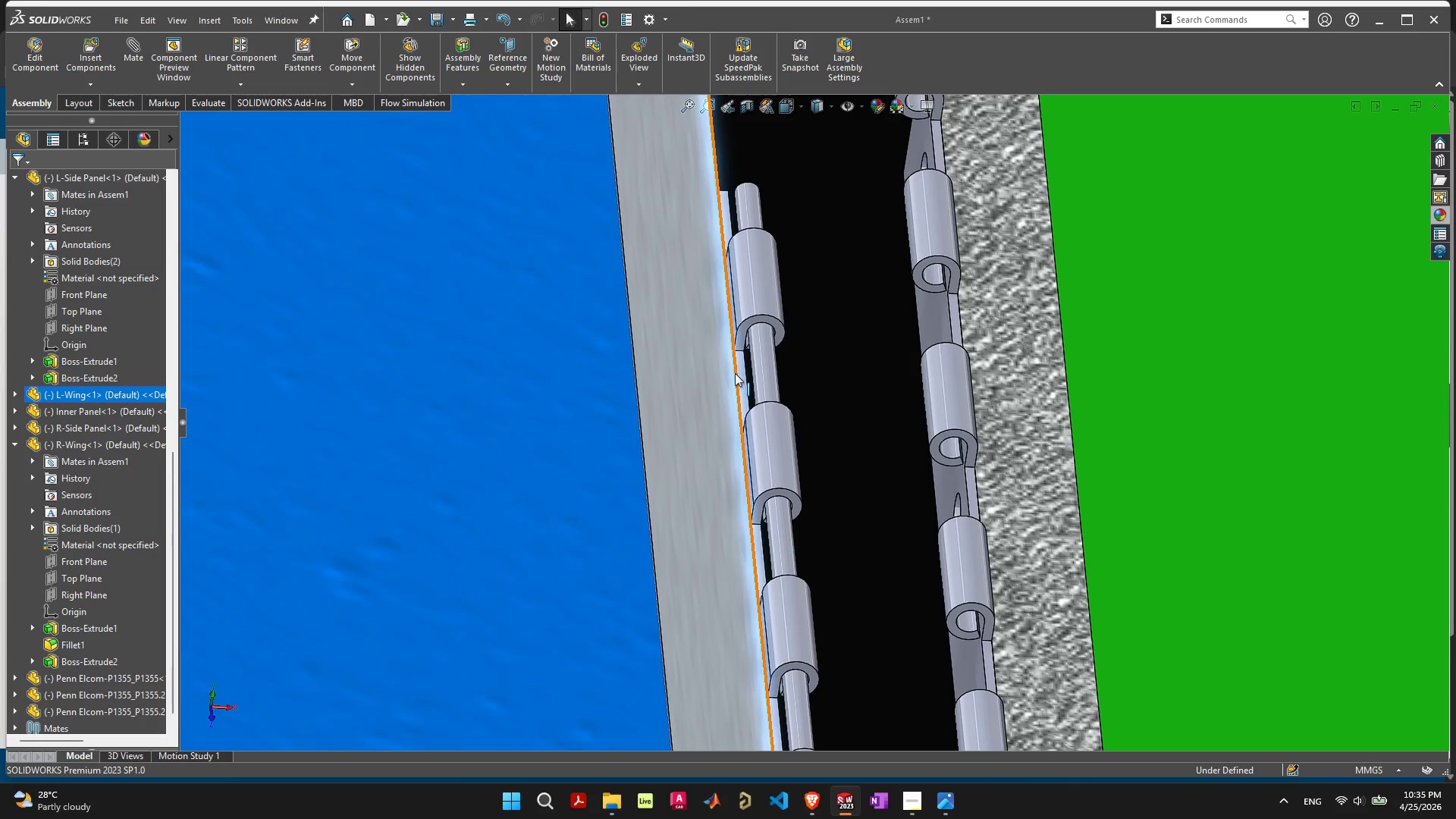 
left_click([735, 373])
 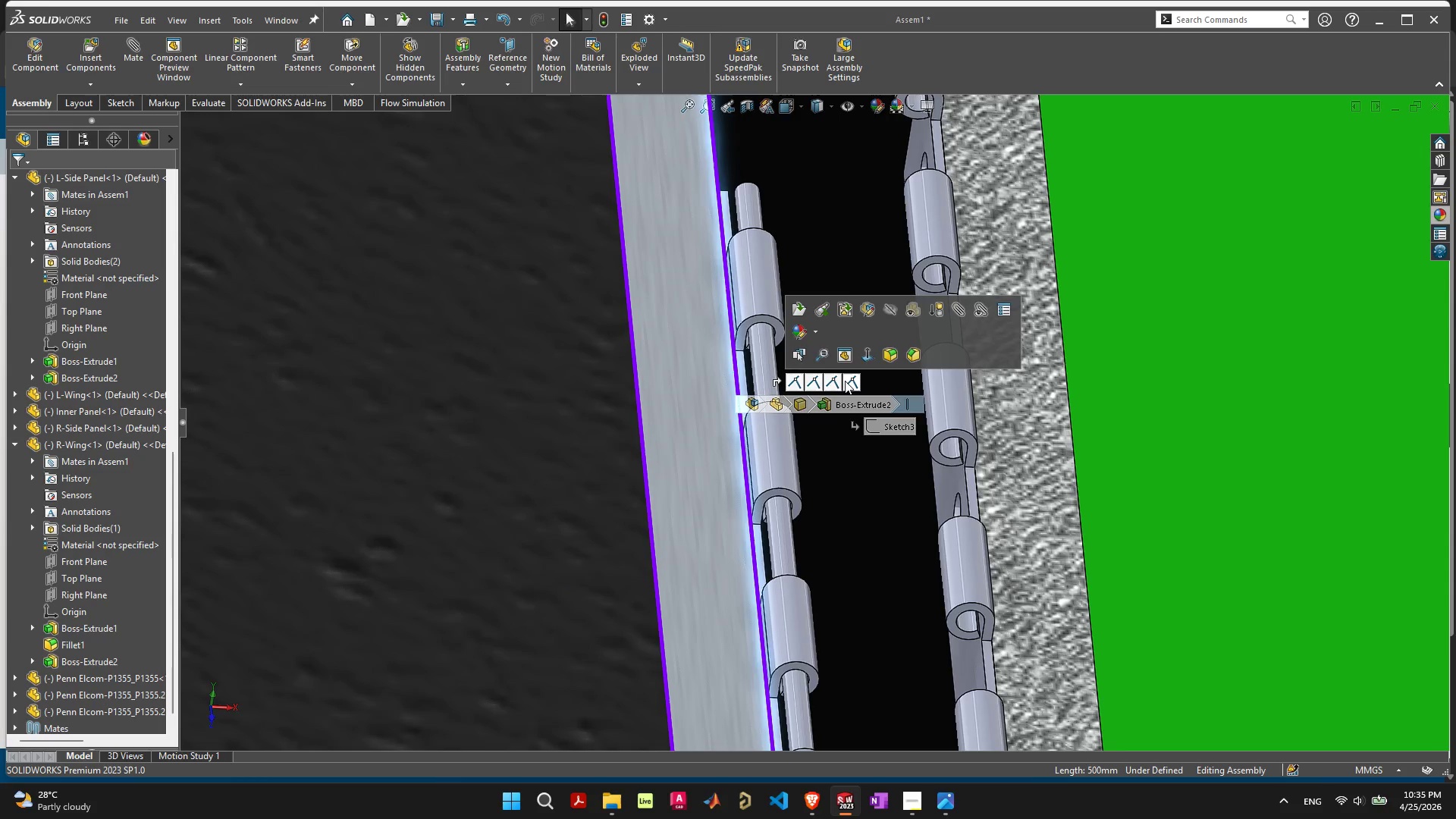 
left_click([846, 383])
 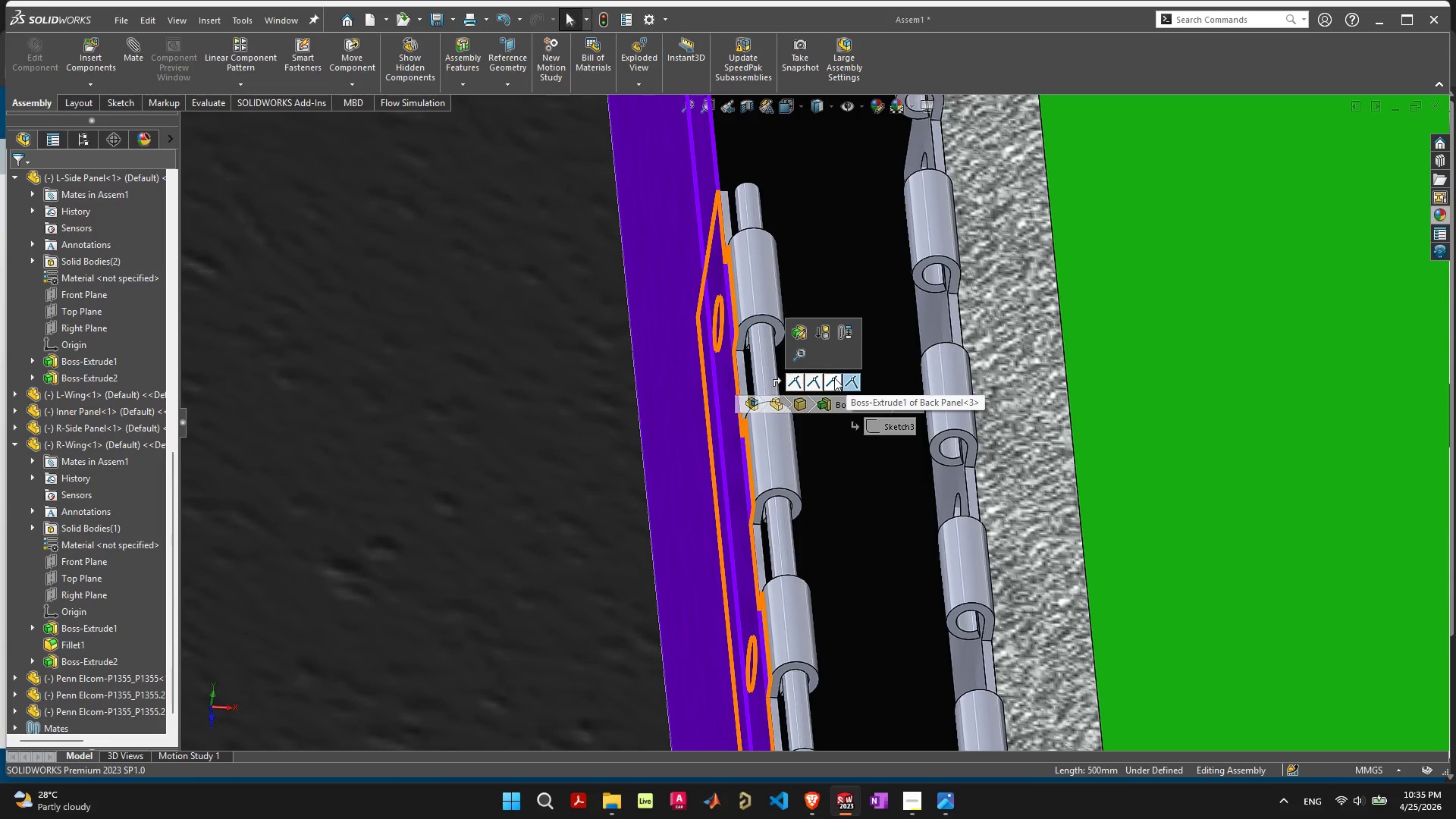 
left_click([834, 378])
 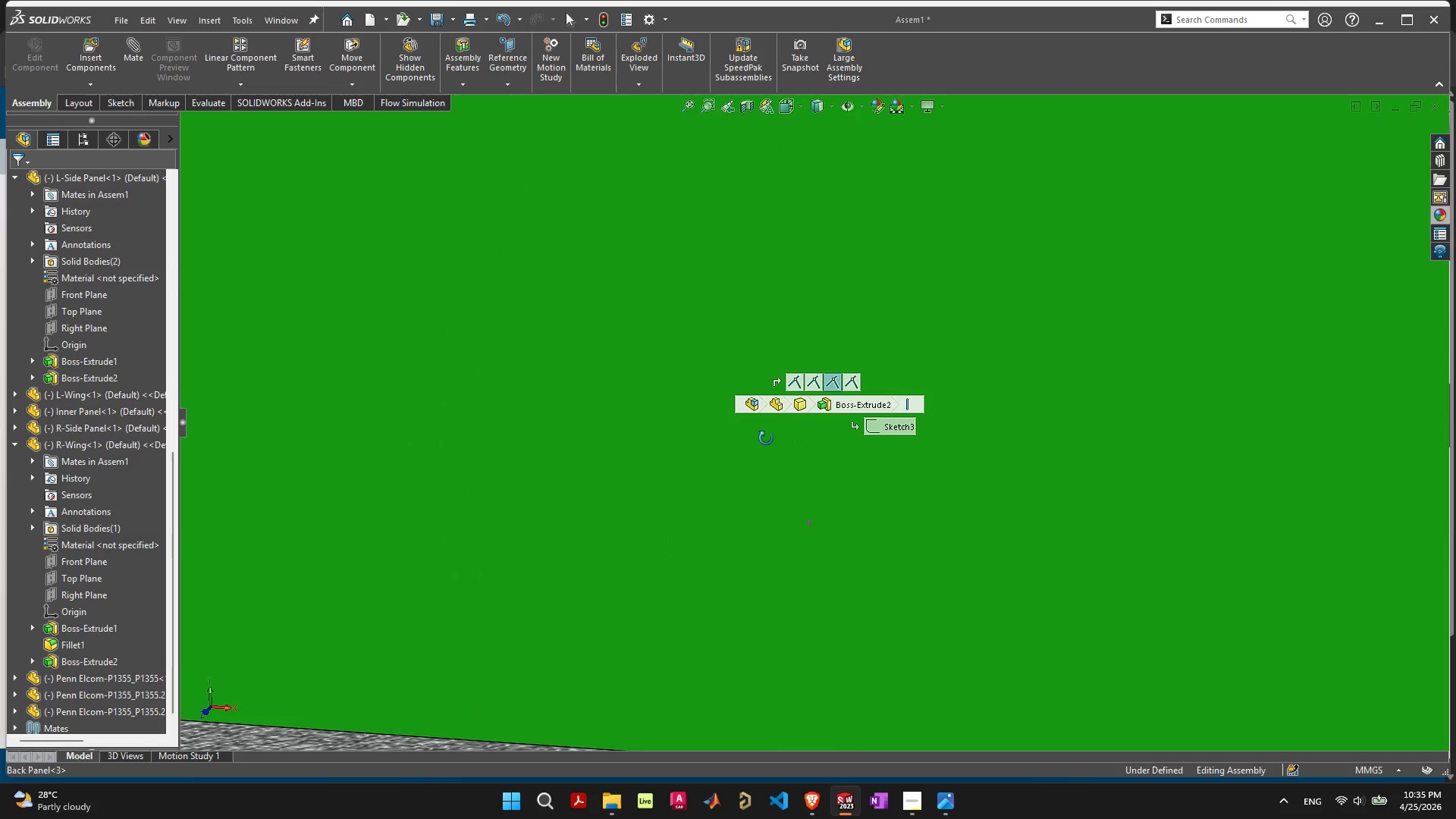 
scroll: coordinate [626, 403], scroll_direction: down, amount: 1.0
 